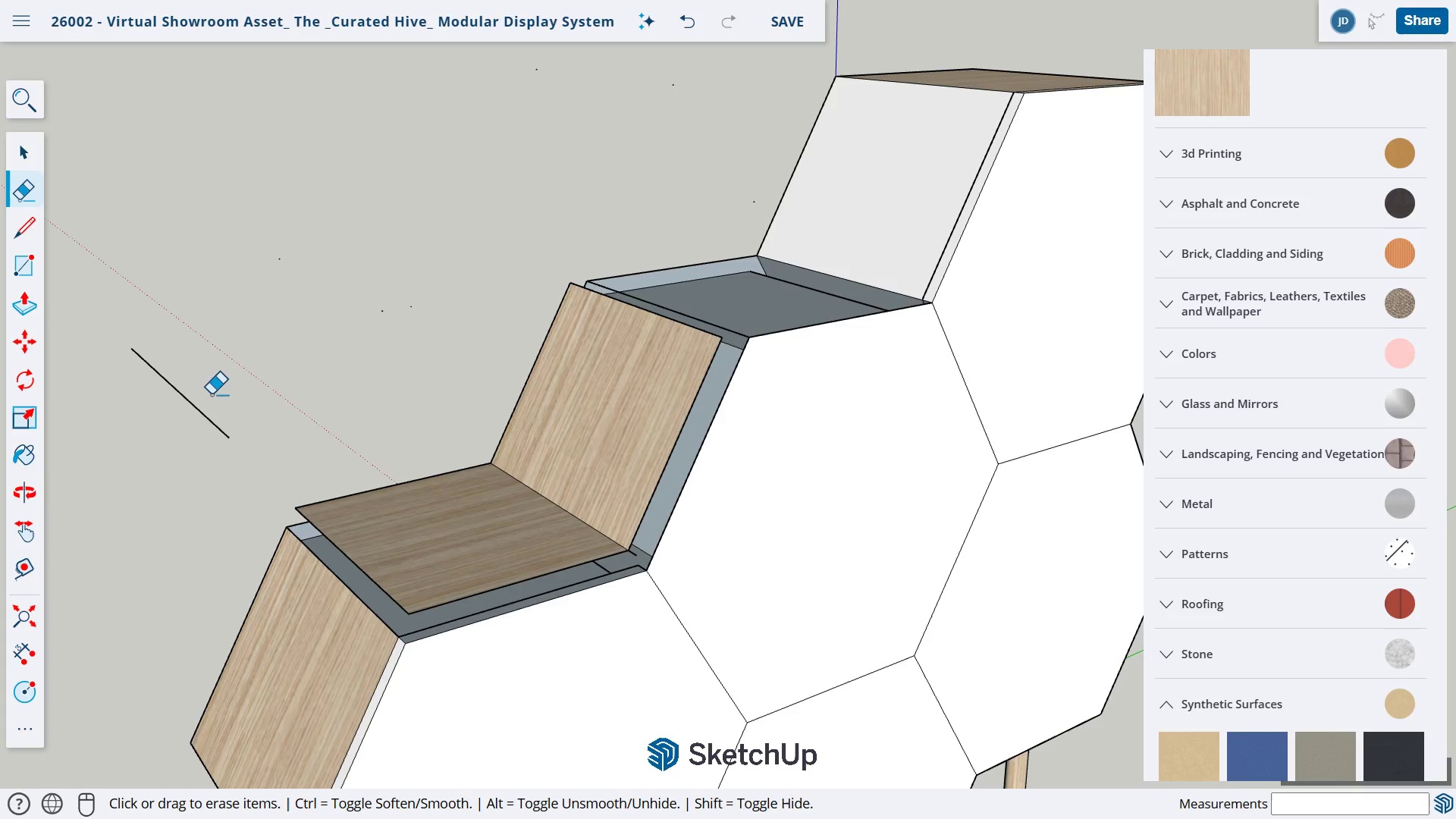 
left_click_drag(start_coordinate=[202, 390], to_coordinate=[154, 435])
 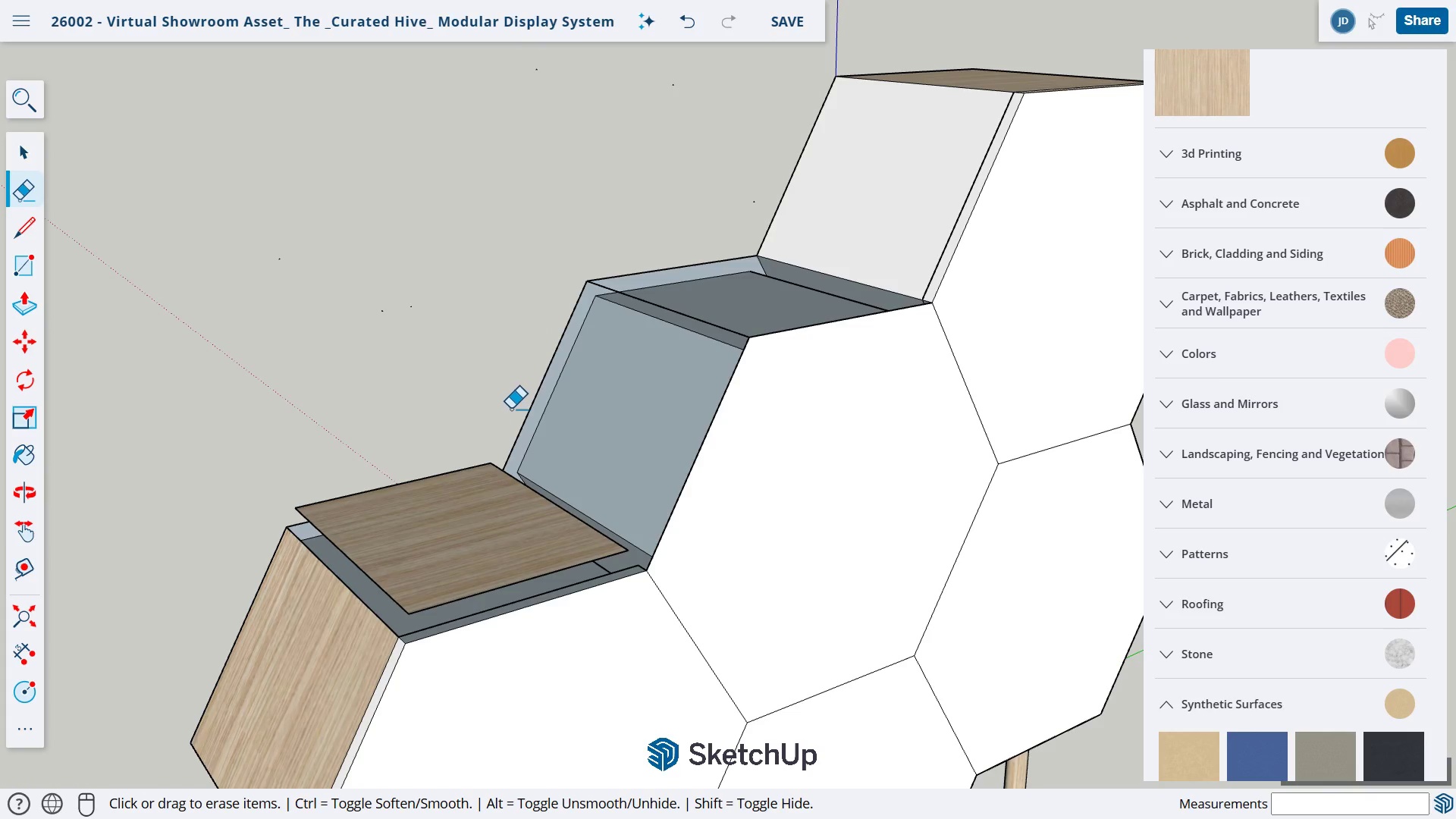 
wait(7.58)
 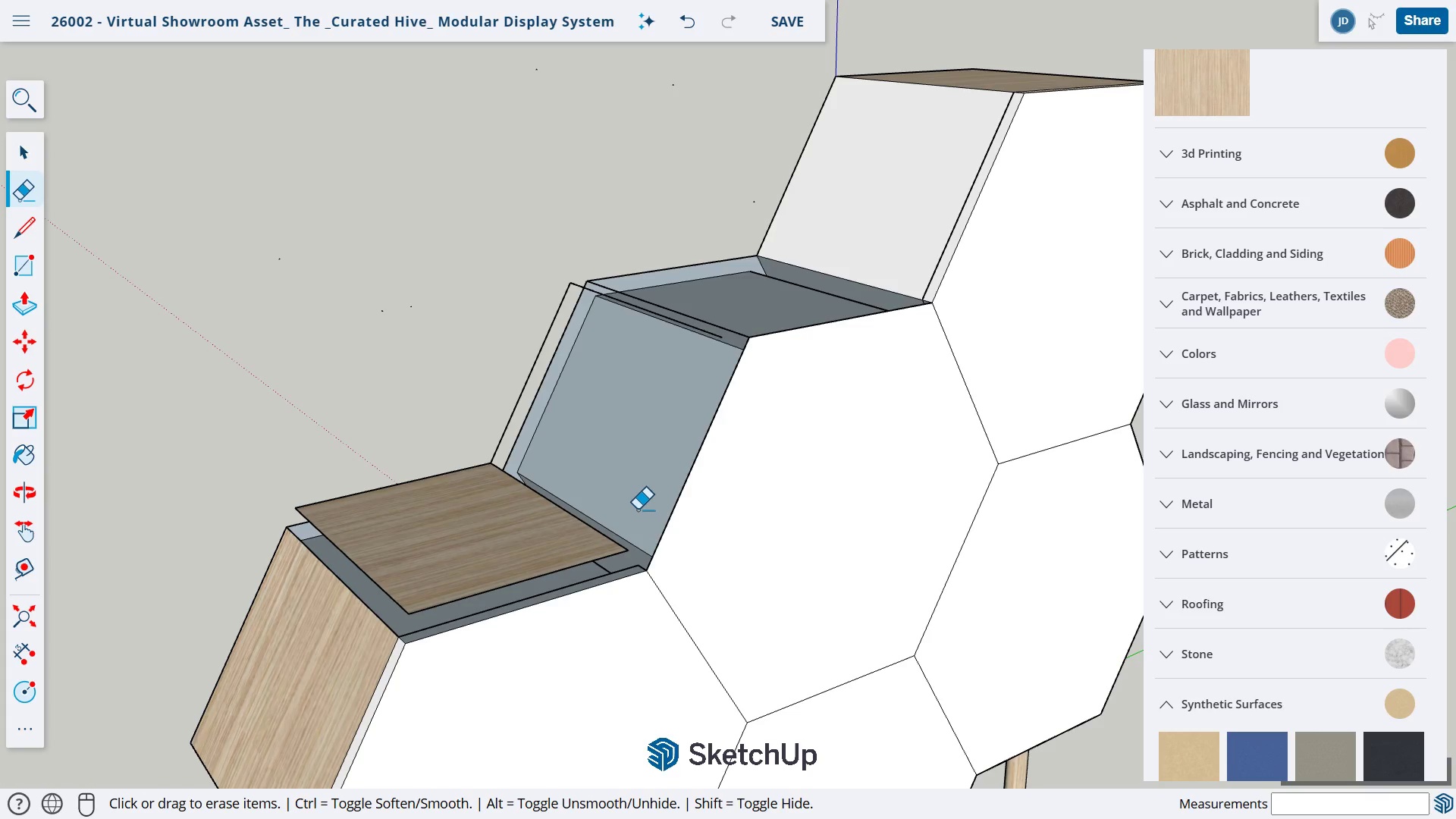 
left_click([394, 485])
 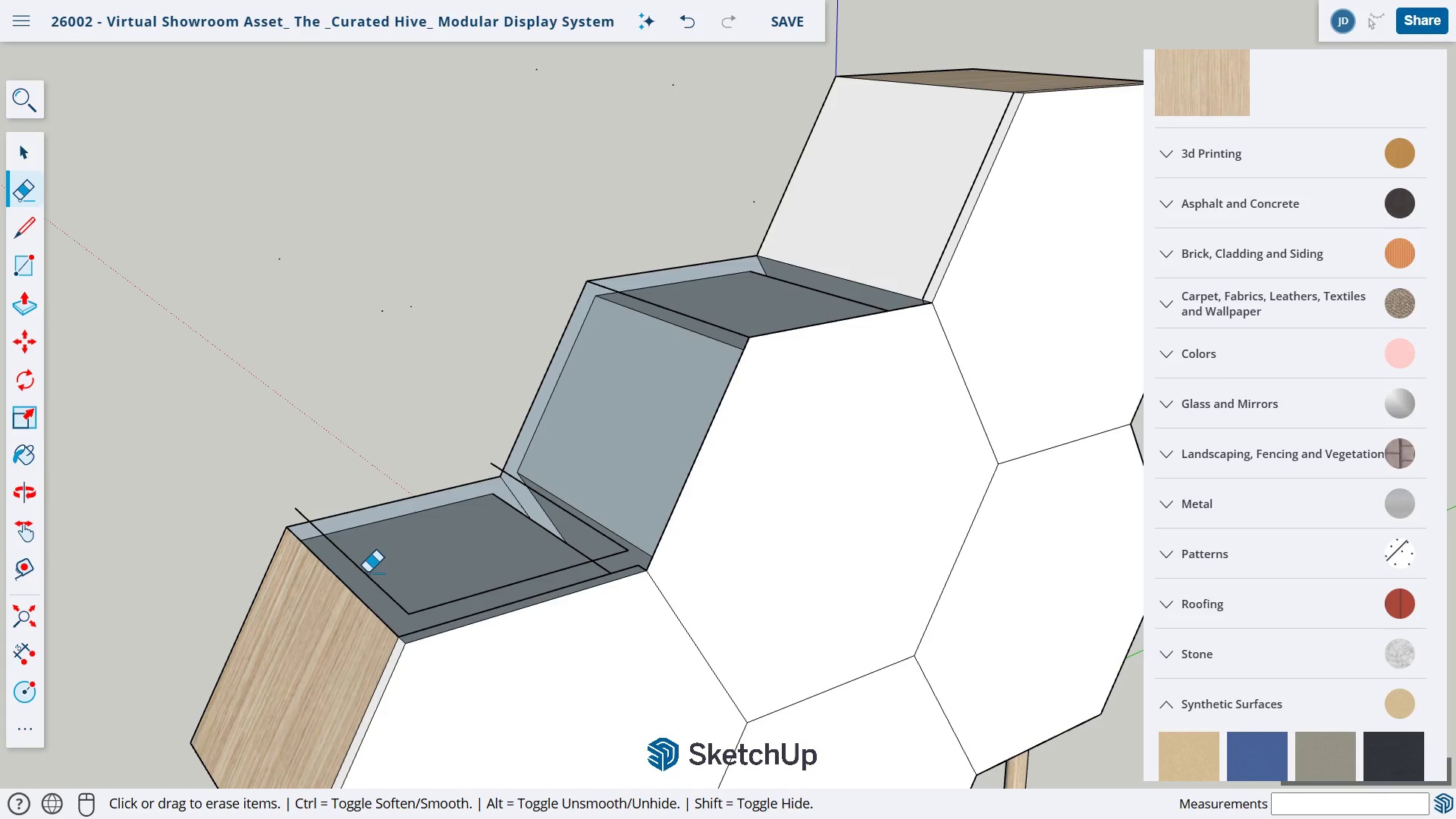 
left_click_drag(start_coordinate=[365, 574], to_coordinate=[393, 570])
 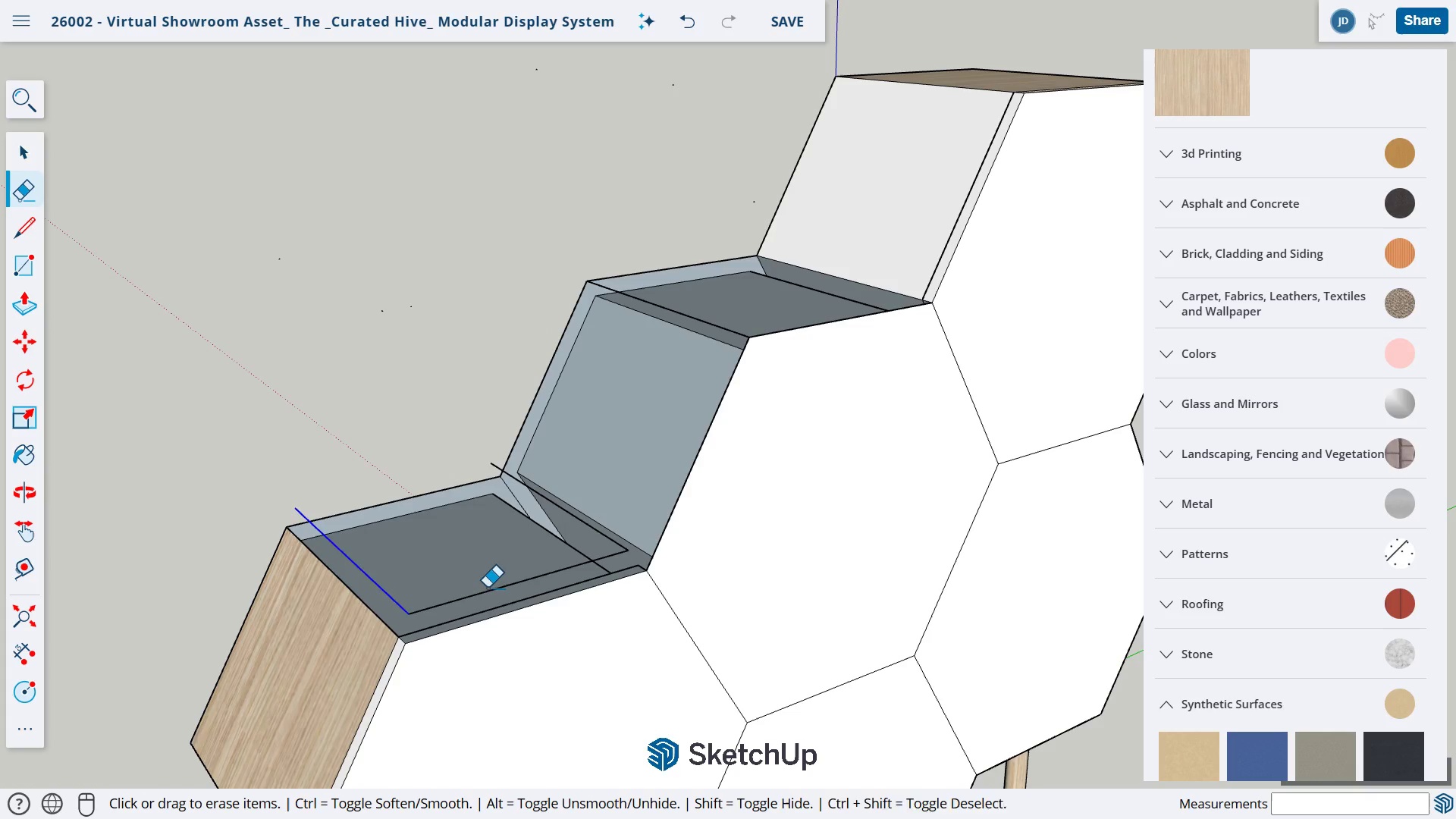 
left_click_drag(start_coordinate=[488, 589], to_coordinate=[494, 598])
 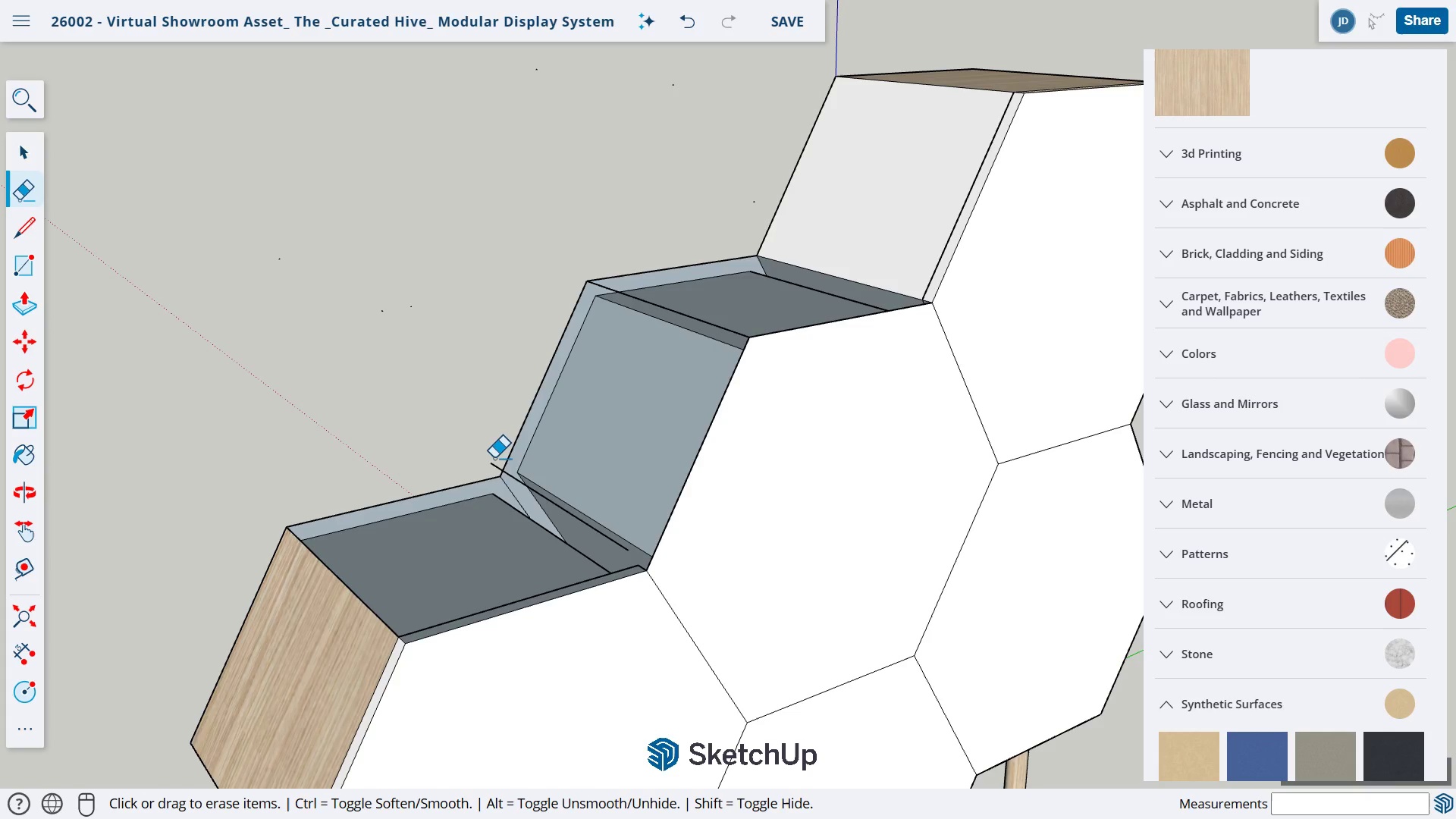 
left_click_drag(start_coordinate=[494, 460], to_coordinate=[491, 472])
 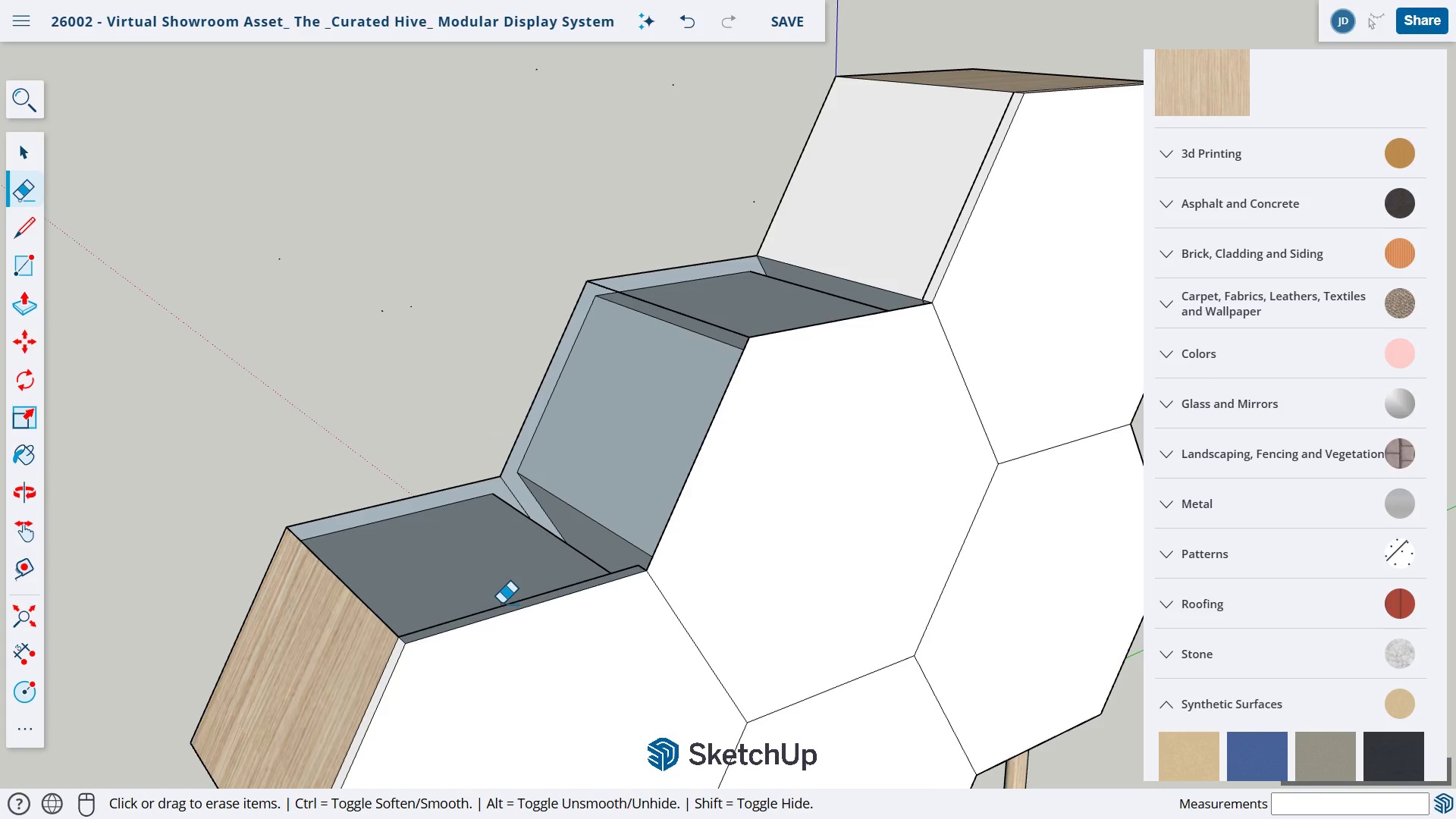 
wait(5.2)
 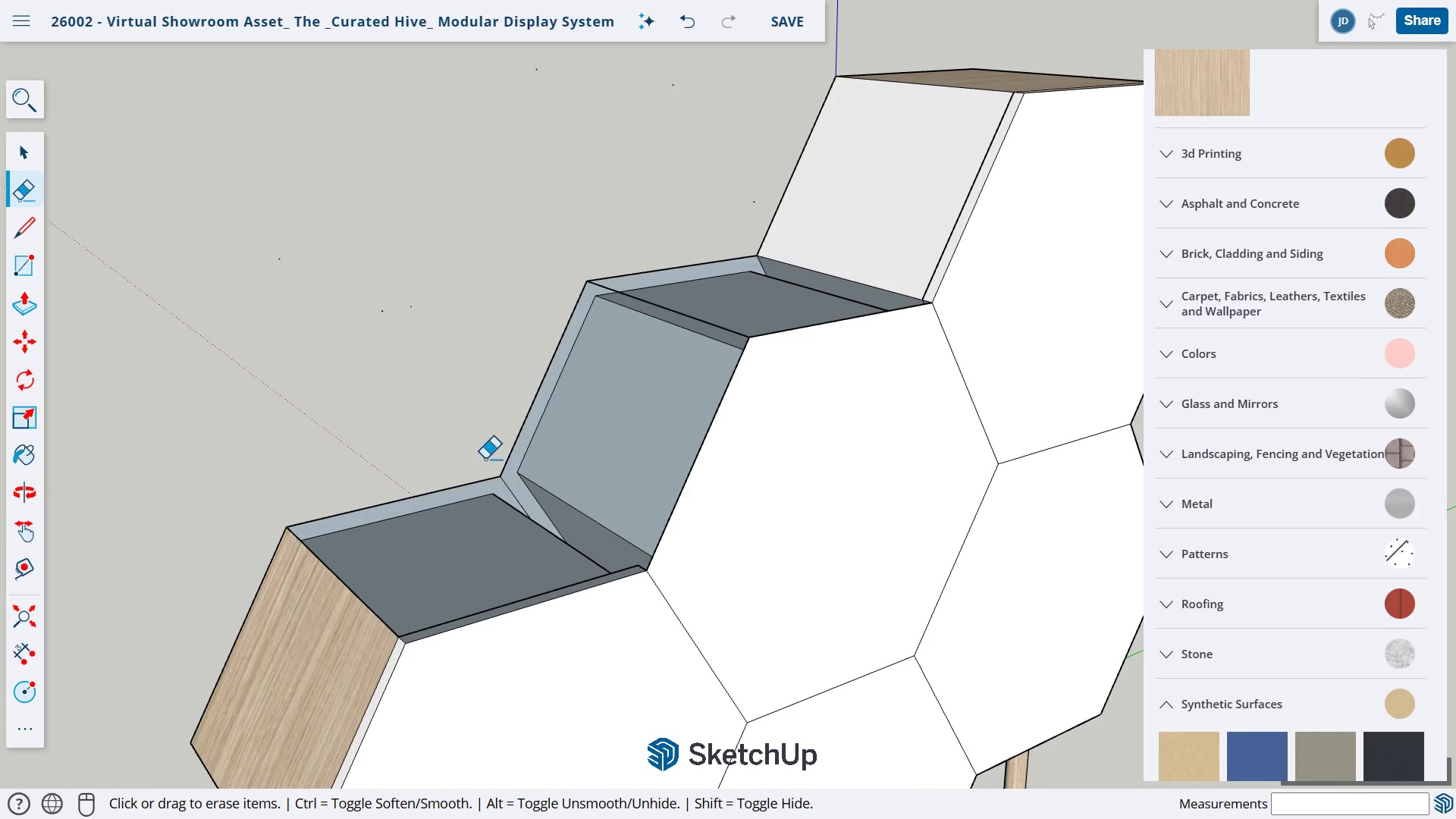 
key(L)
 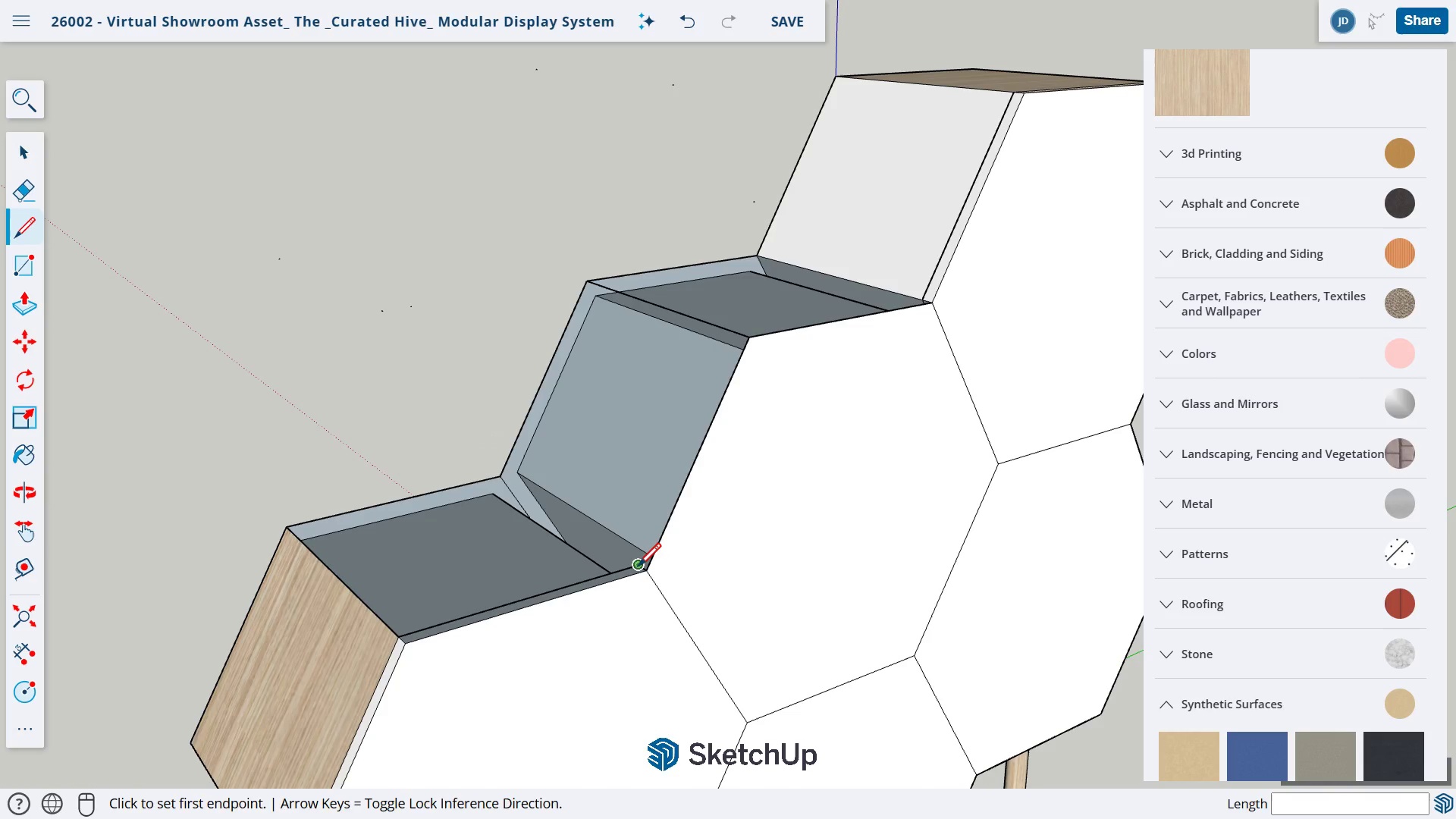 
left_click_drag(start_coordinate=[638, 566], to_coordinate=[632, 565])
 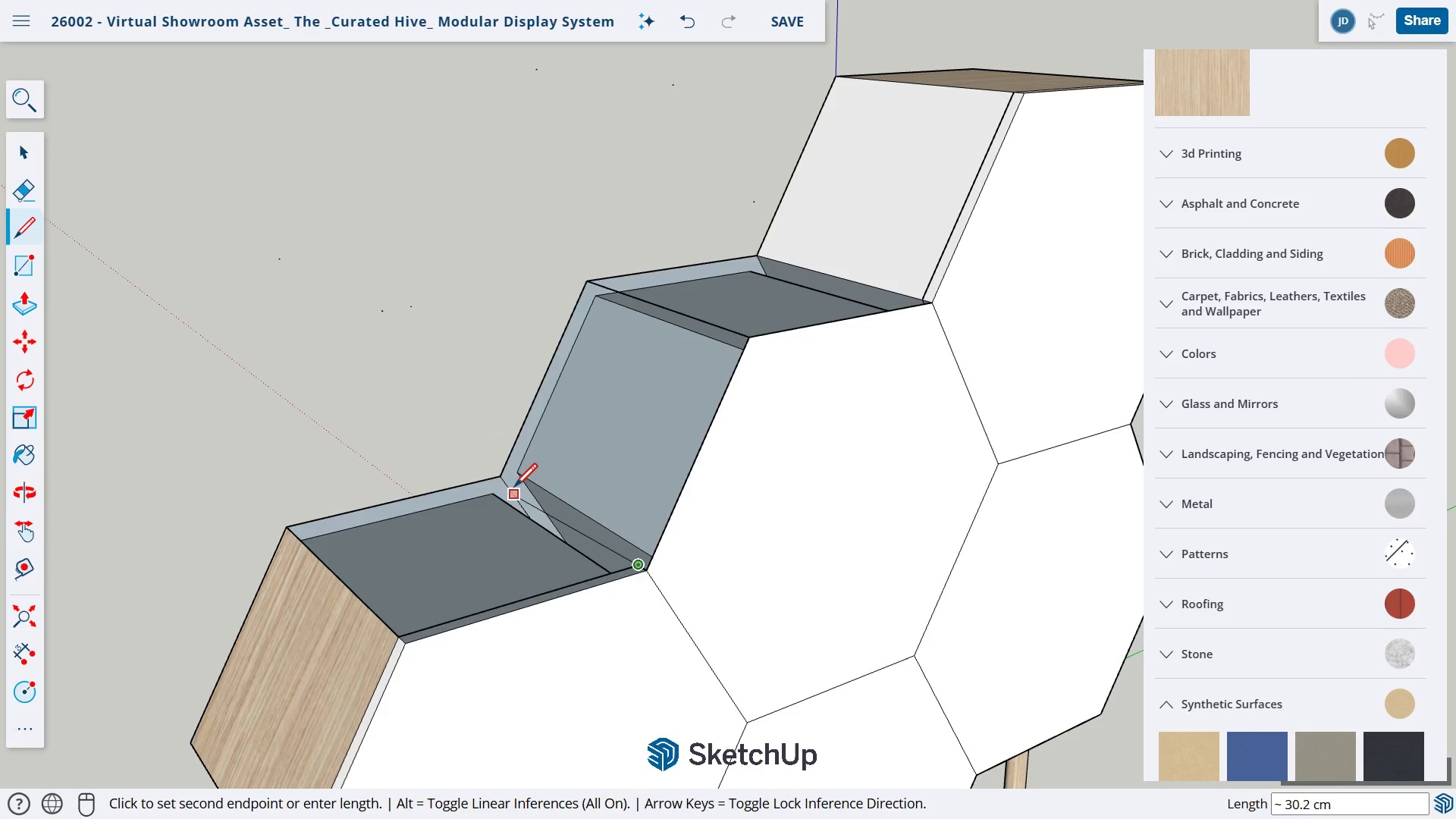 
left_click([503, 476])
 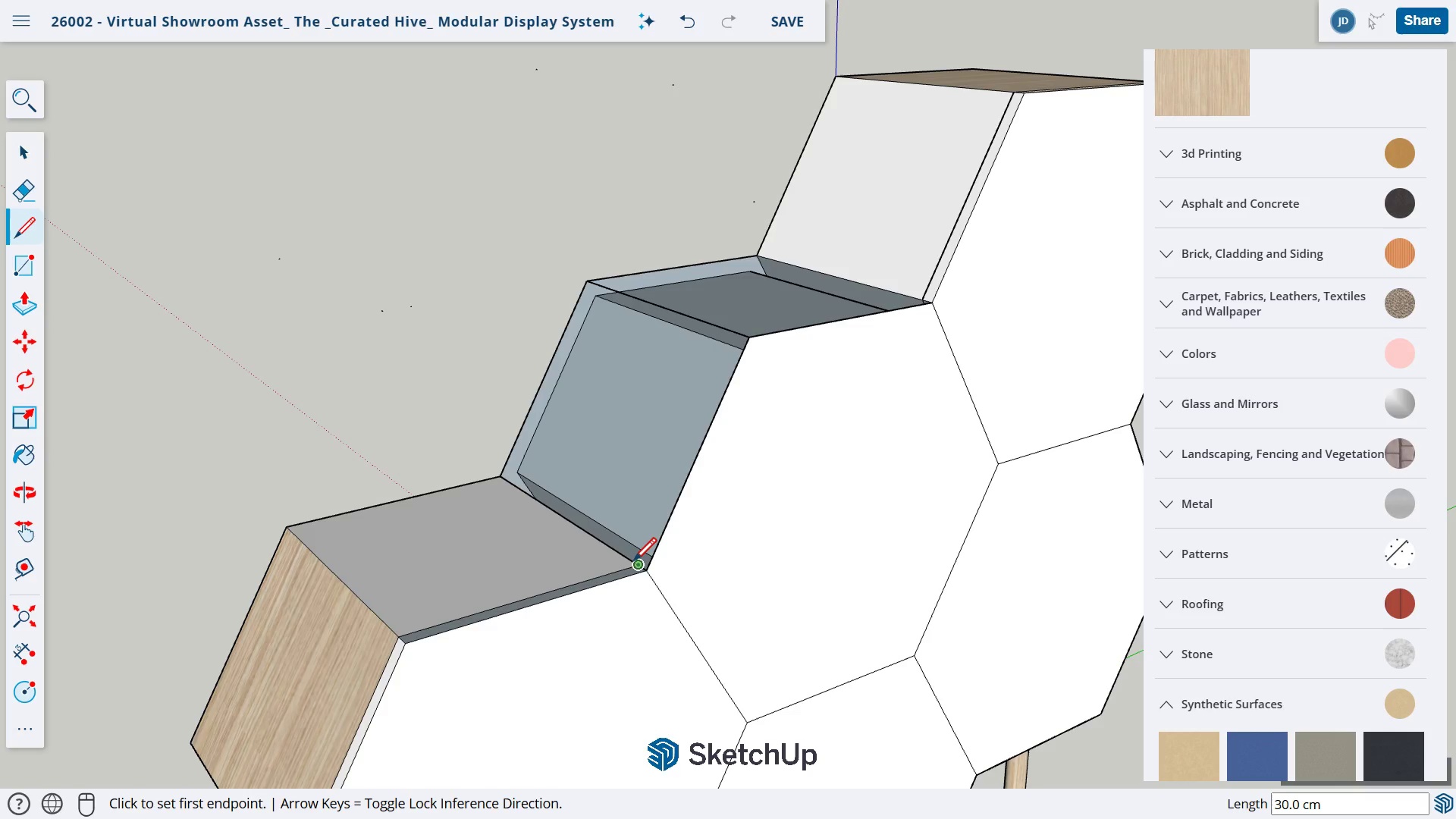 
key(O)
 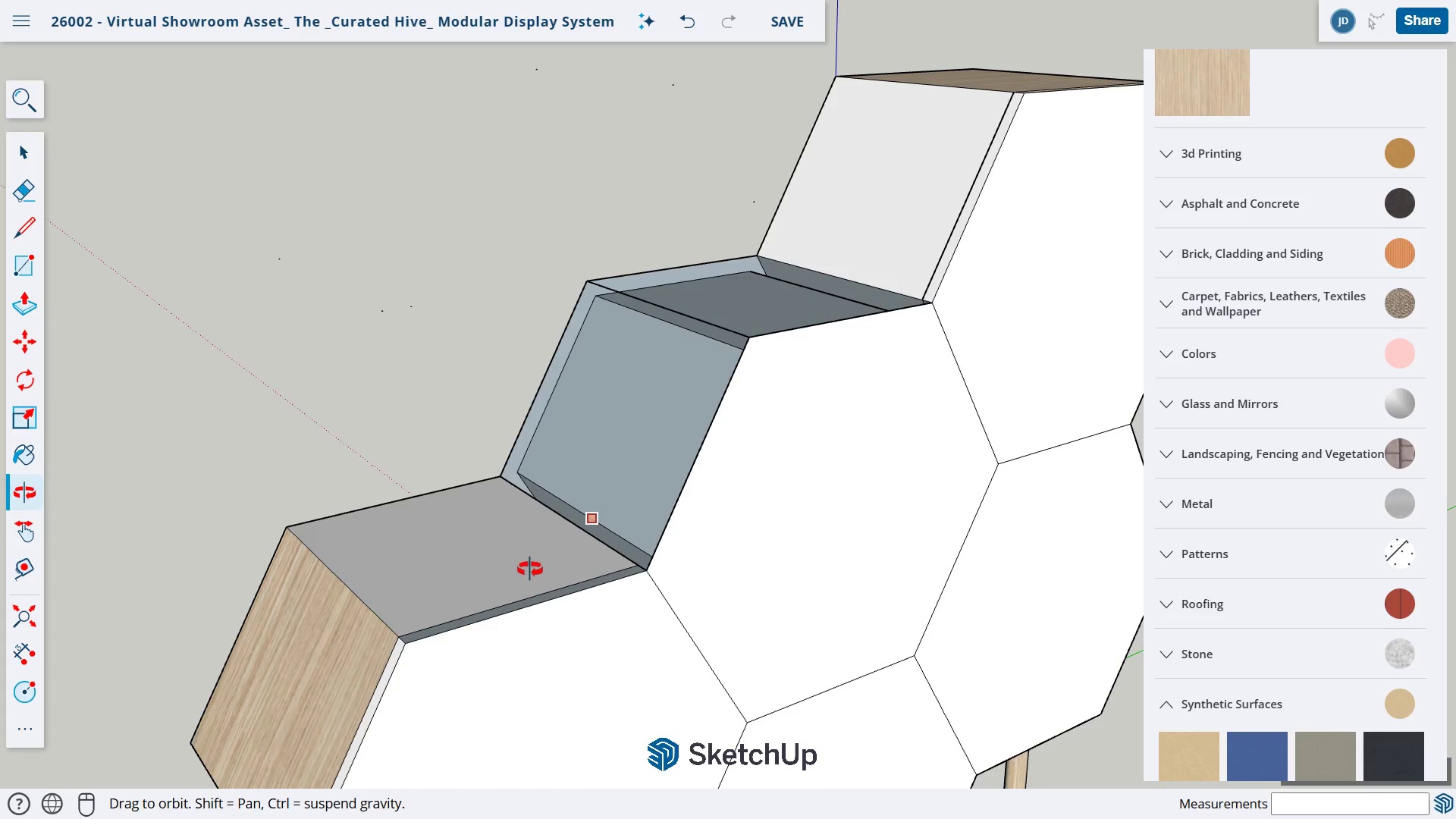 
left_click_drag(start_coordinate=[529, 569], to_coordinate=[699, 682])
 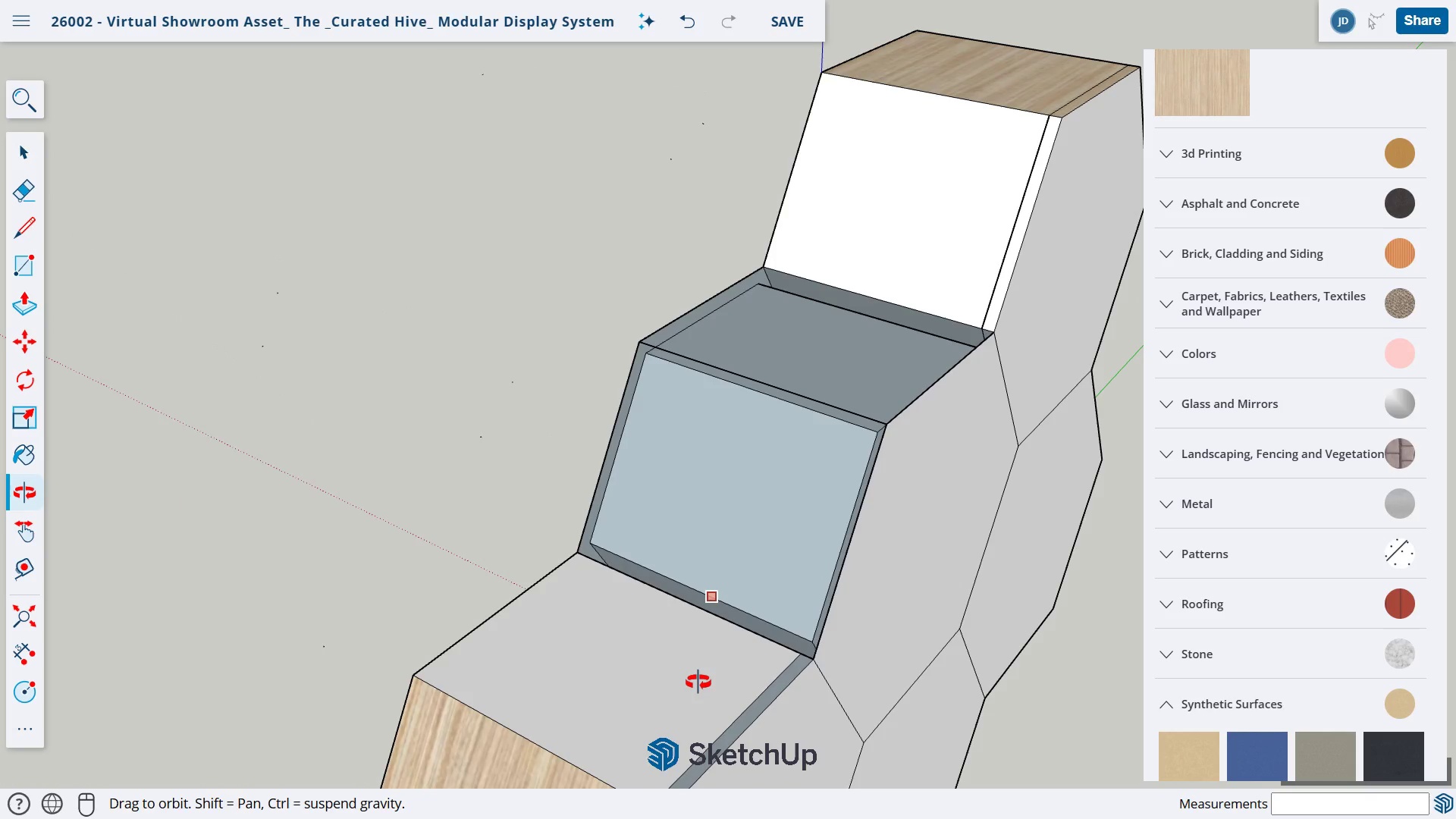 
left_click([698, 682])
 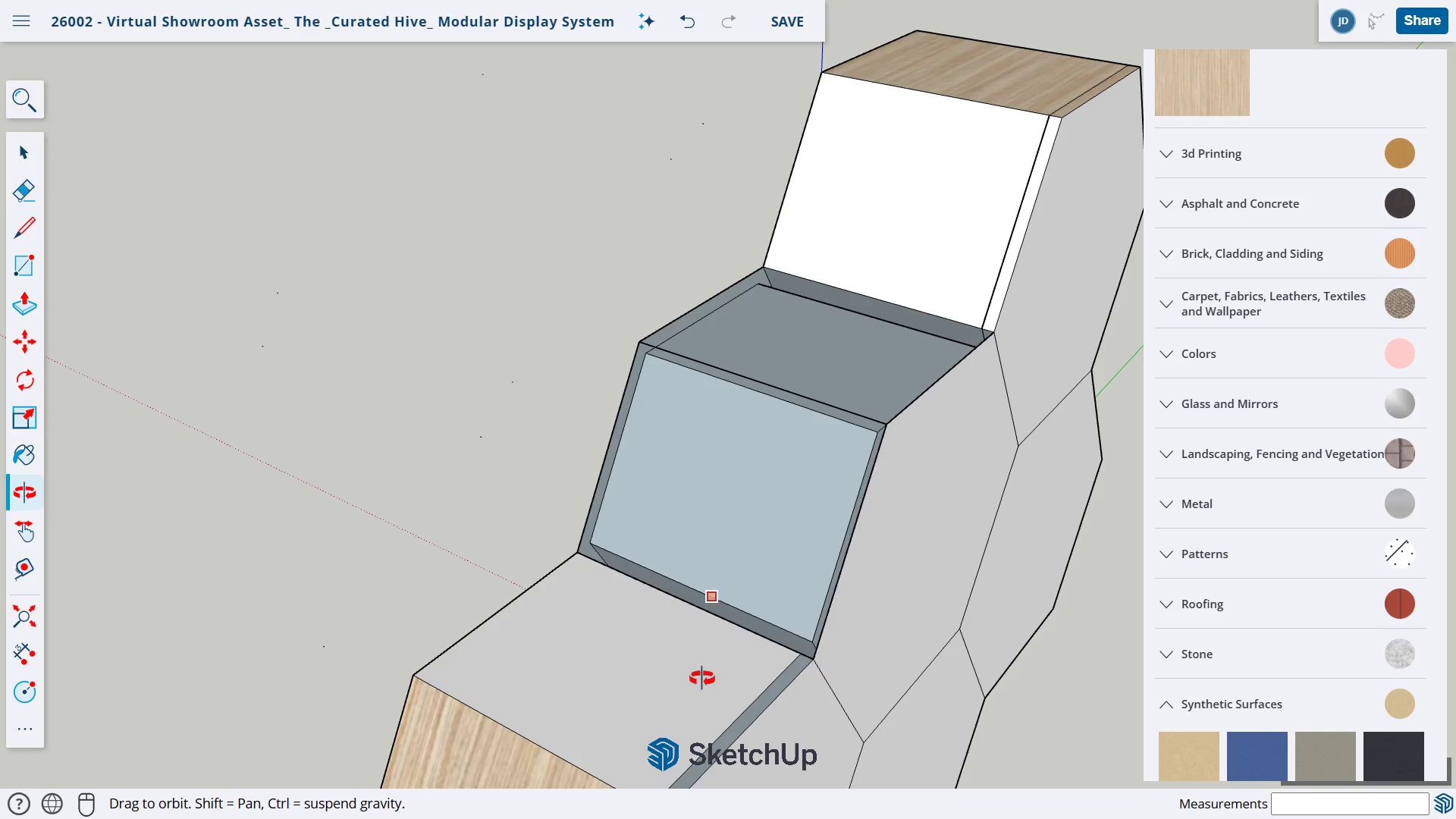 
key(L)
 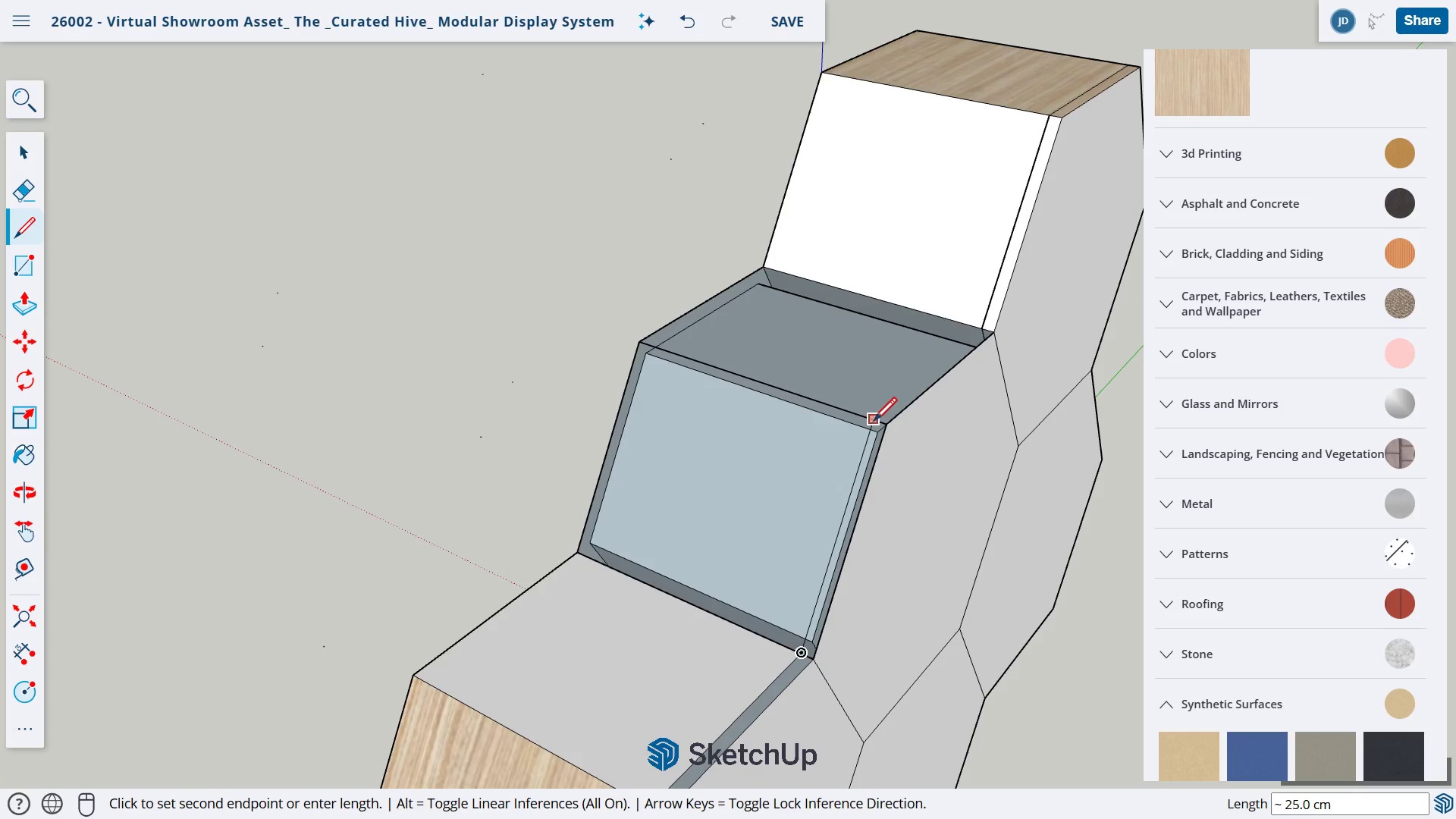 
left_click([872, 419])
 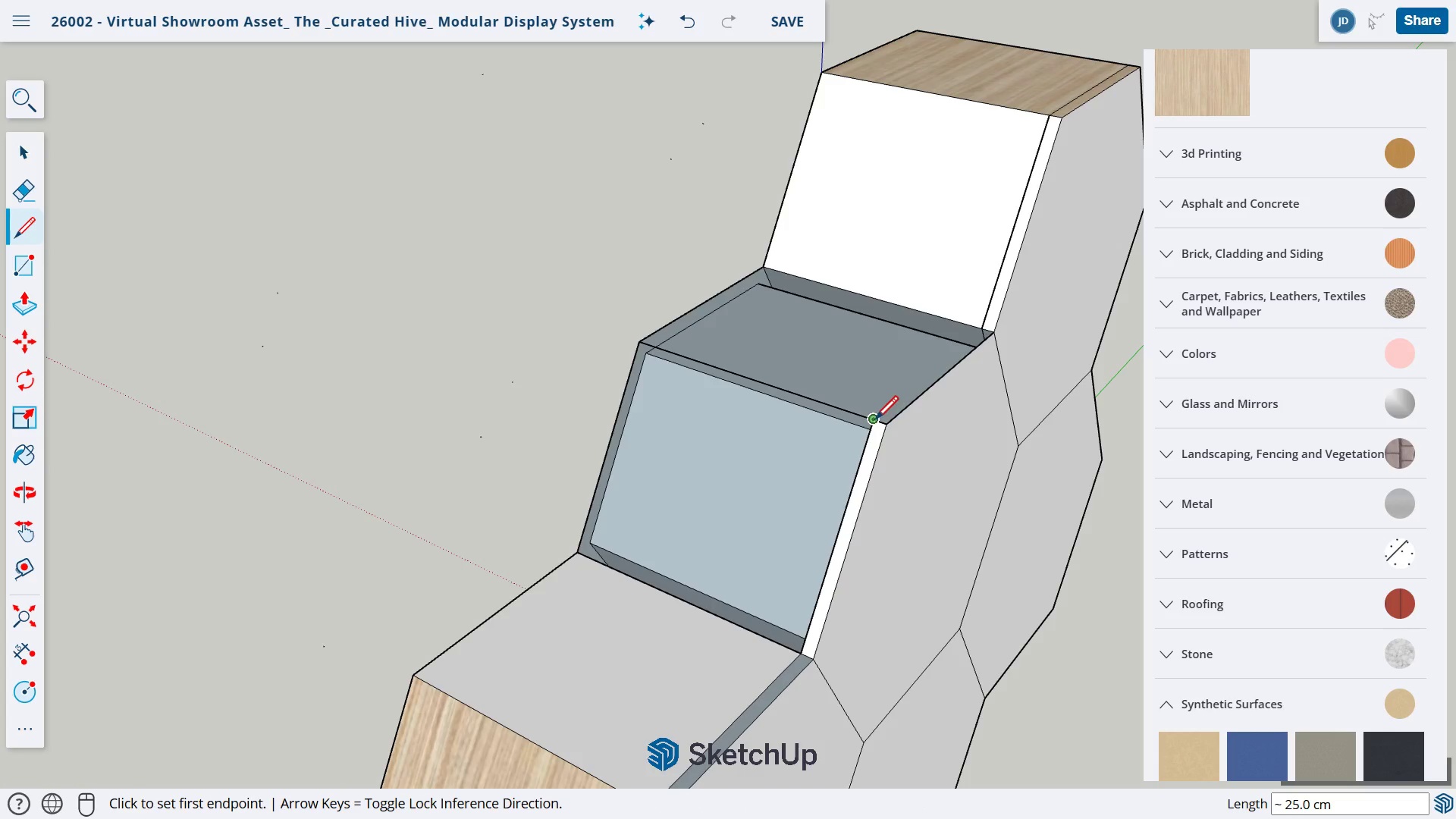 
left_click([874, 420])
 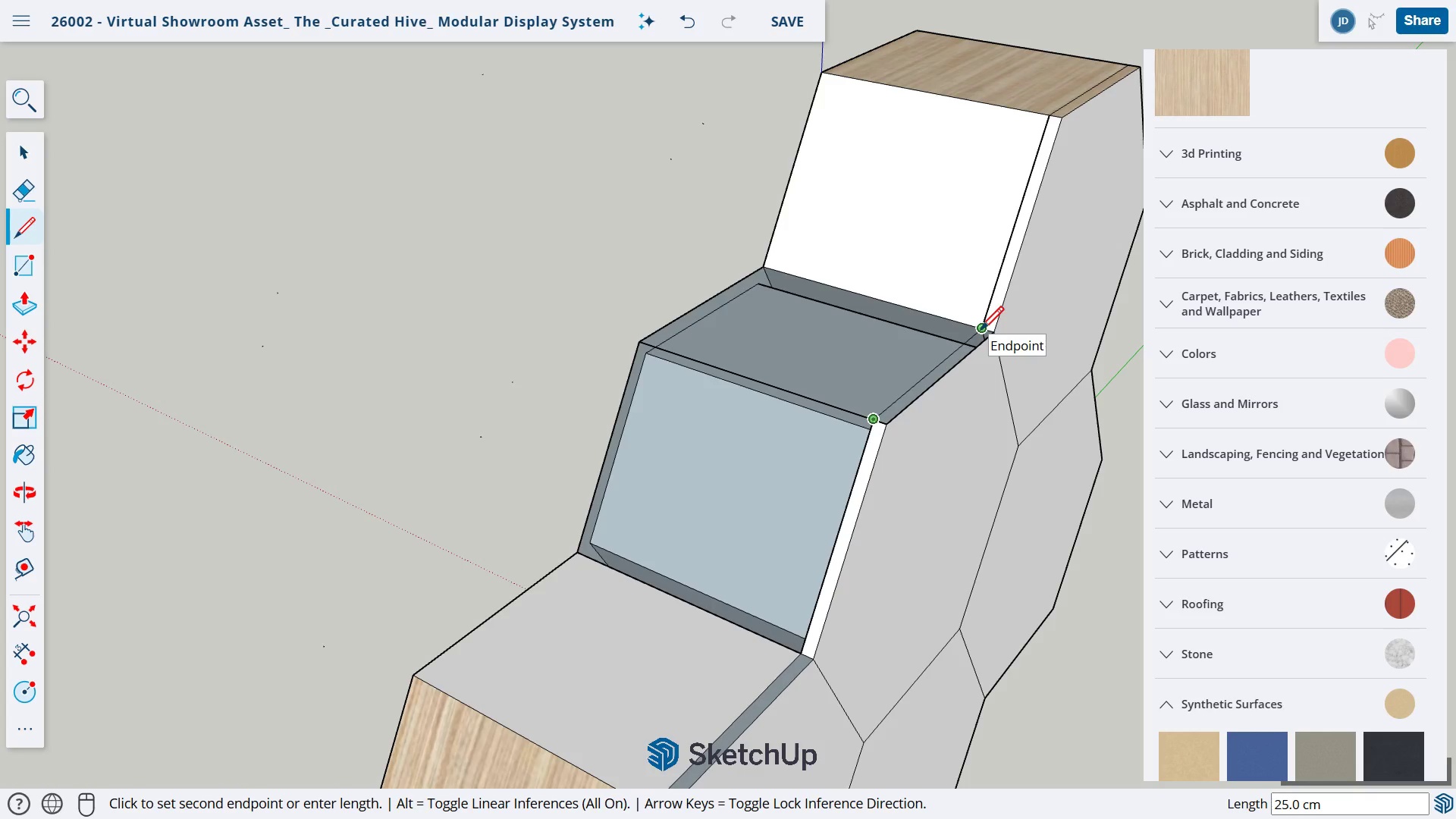 
left_click([981, 331])
 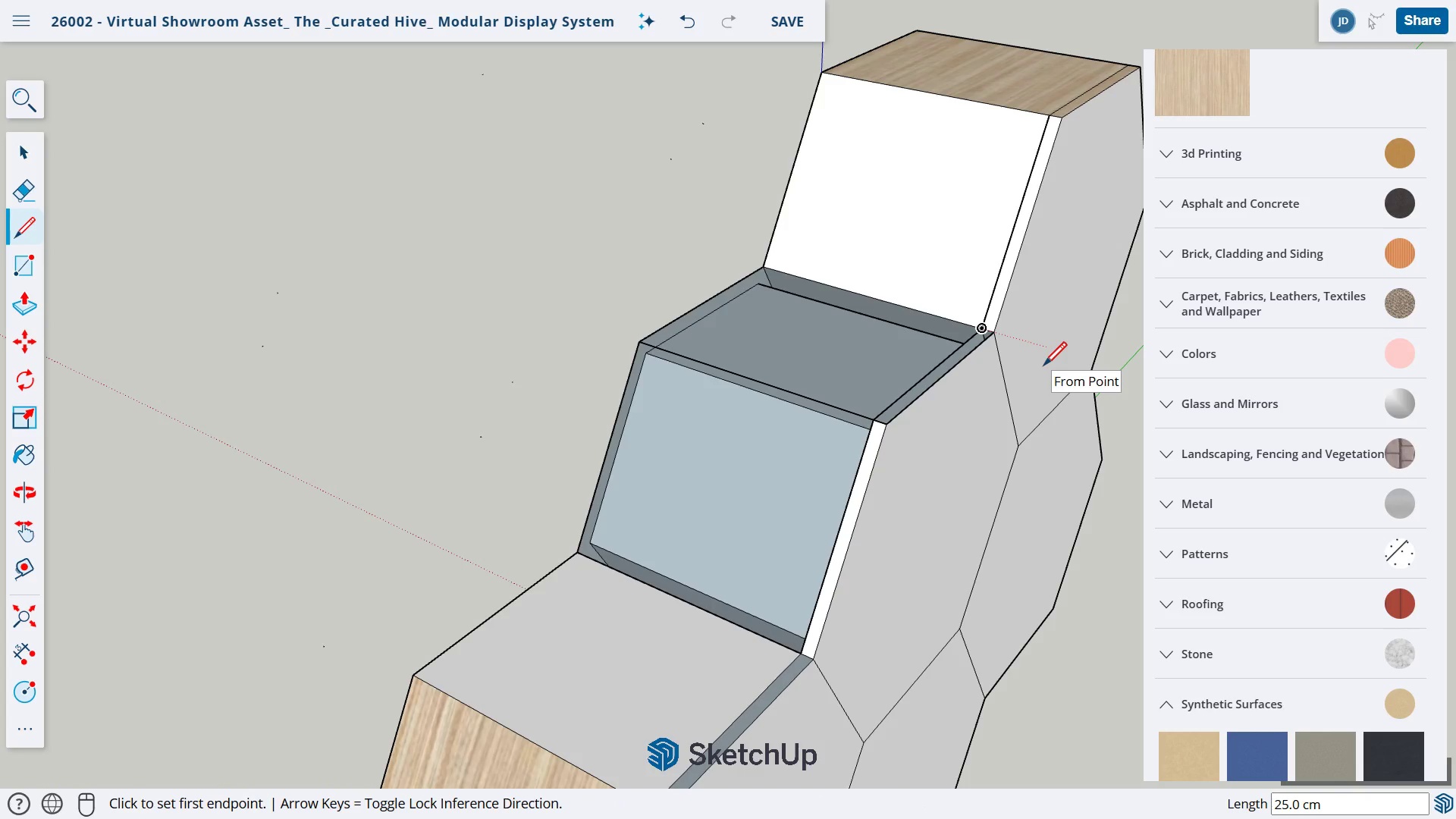 
key(Control+Z)
 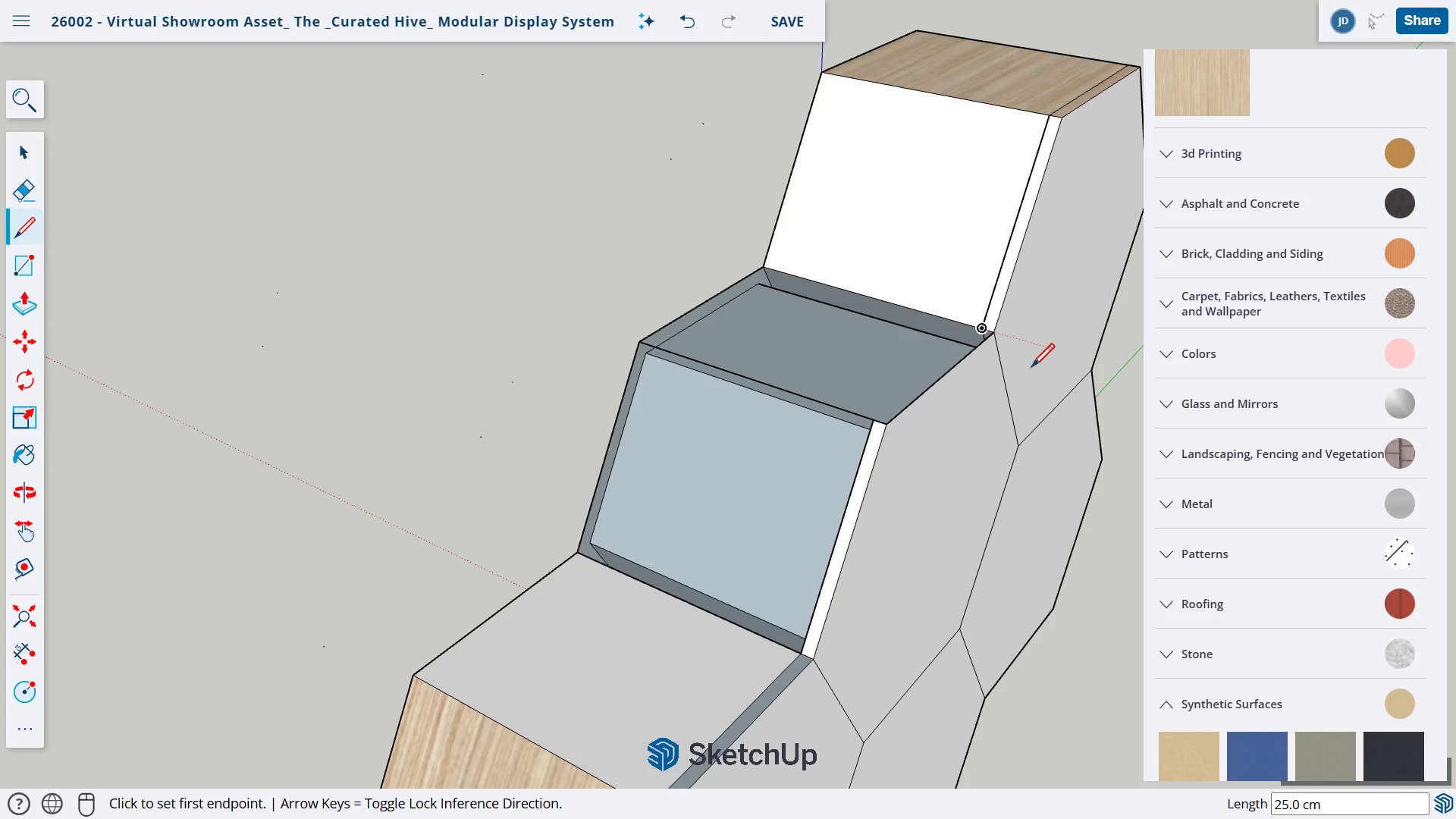 
scroll: coordinate [890, 431], scroll_direction: up, amount: 9.0
 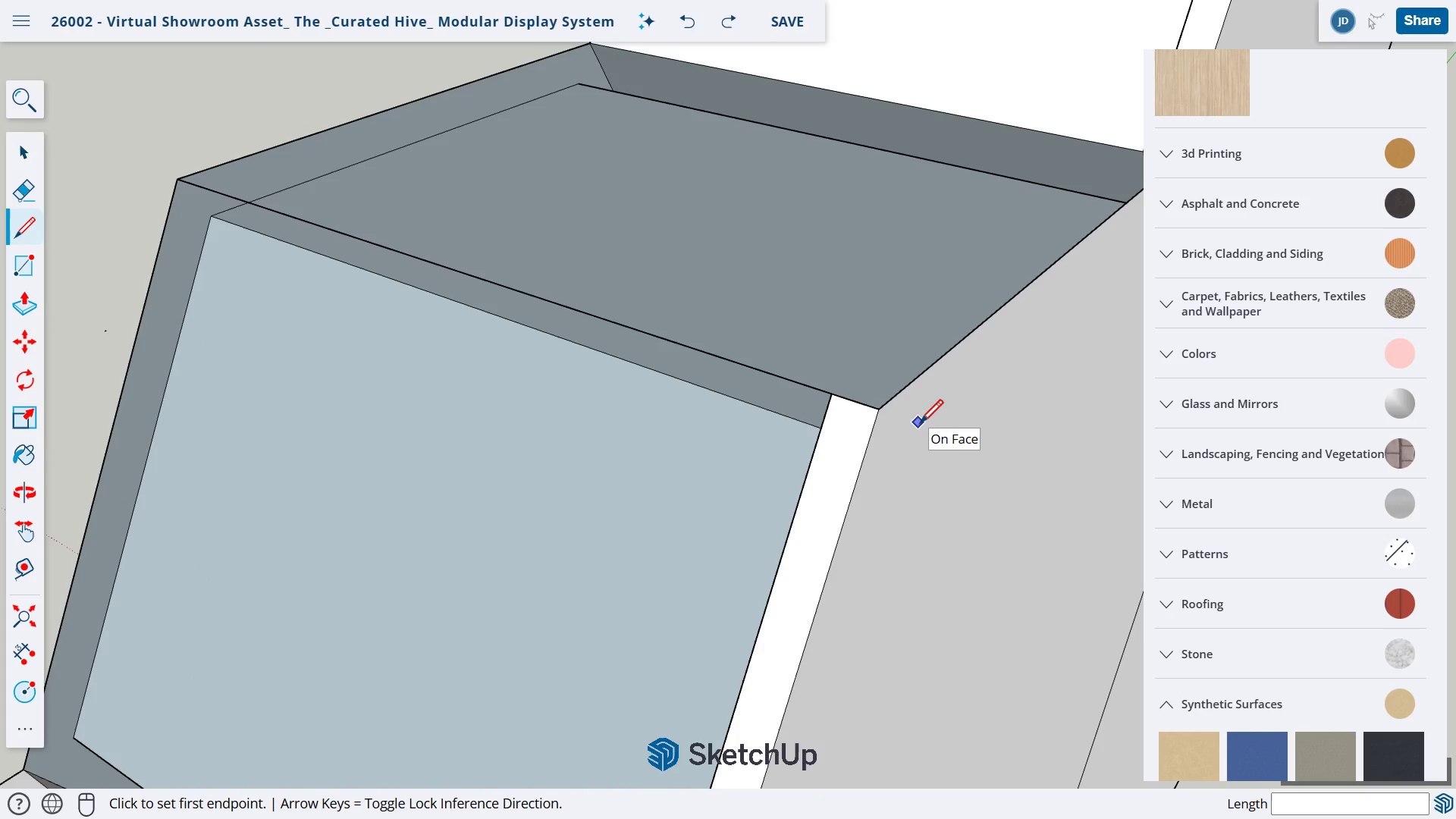 
left_click_drag(start_coordinate=[915, 428], to_coordinate=[911, 433])
 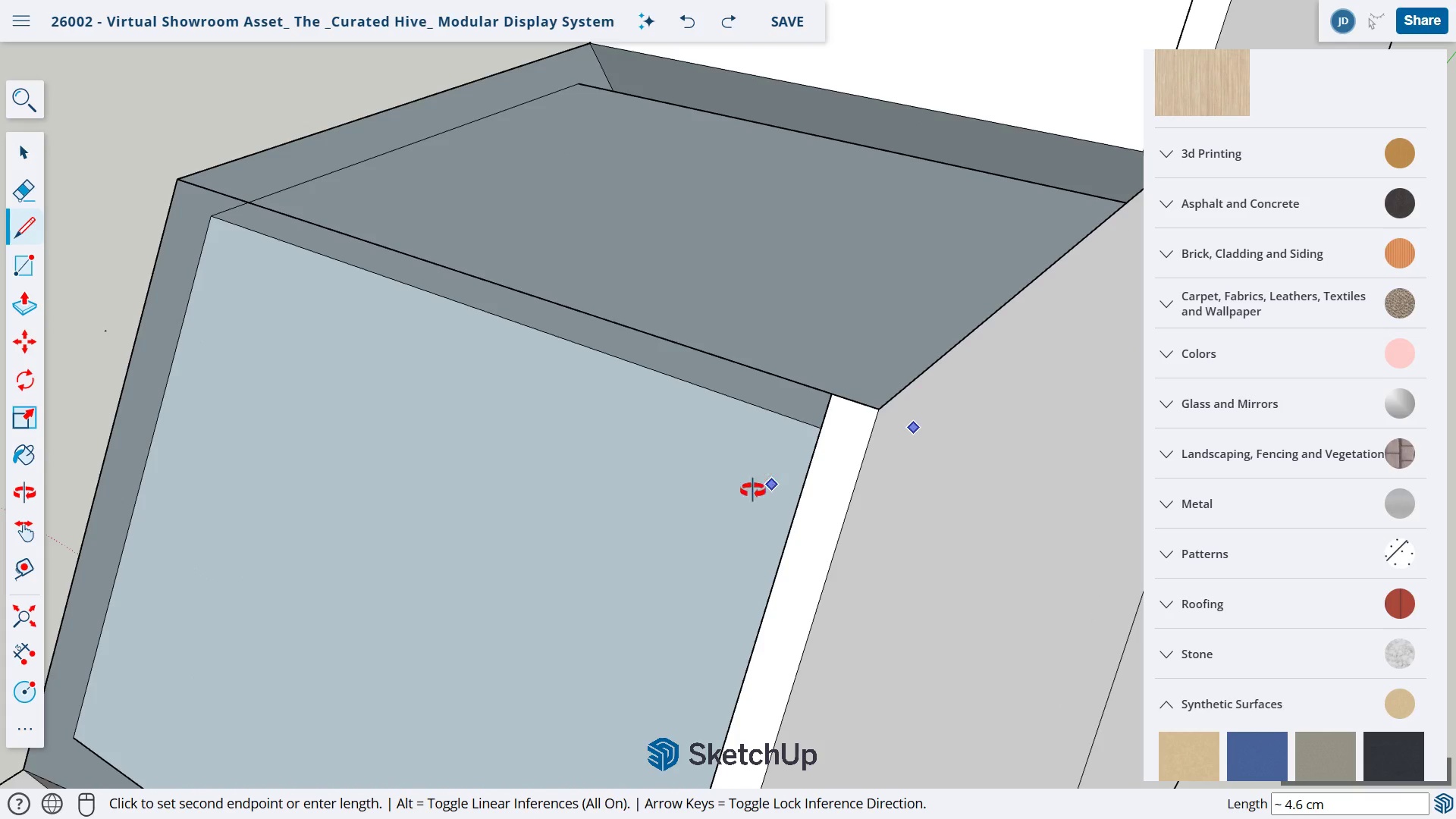 
type(ohl)
 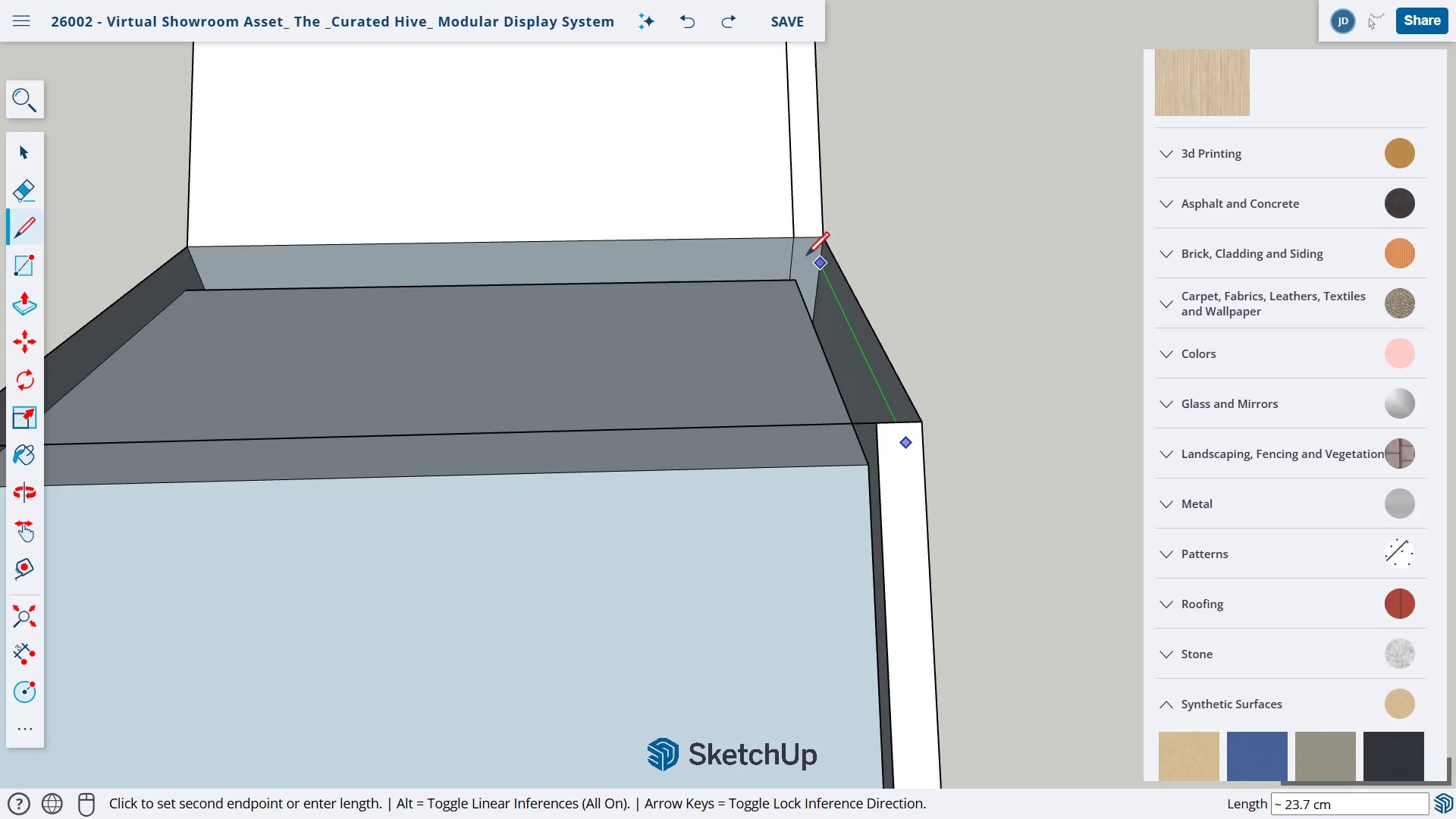 
left_click_drag(start_coordinate=[752, 490], to_coordinate=[1188, 491])
 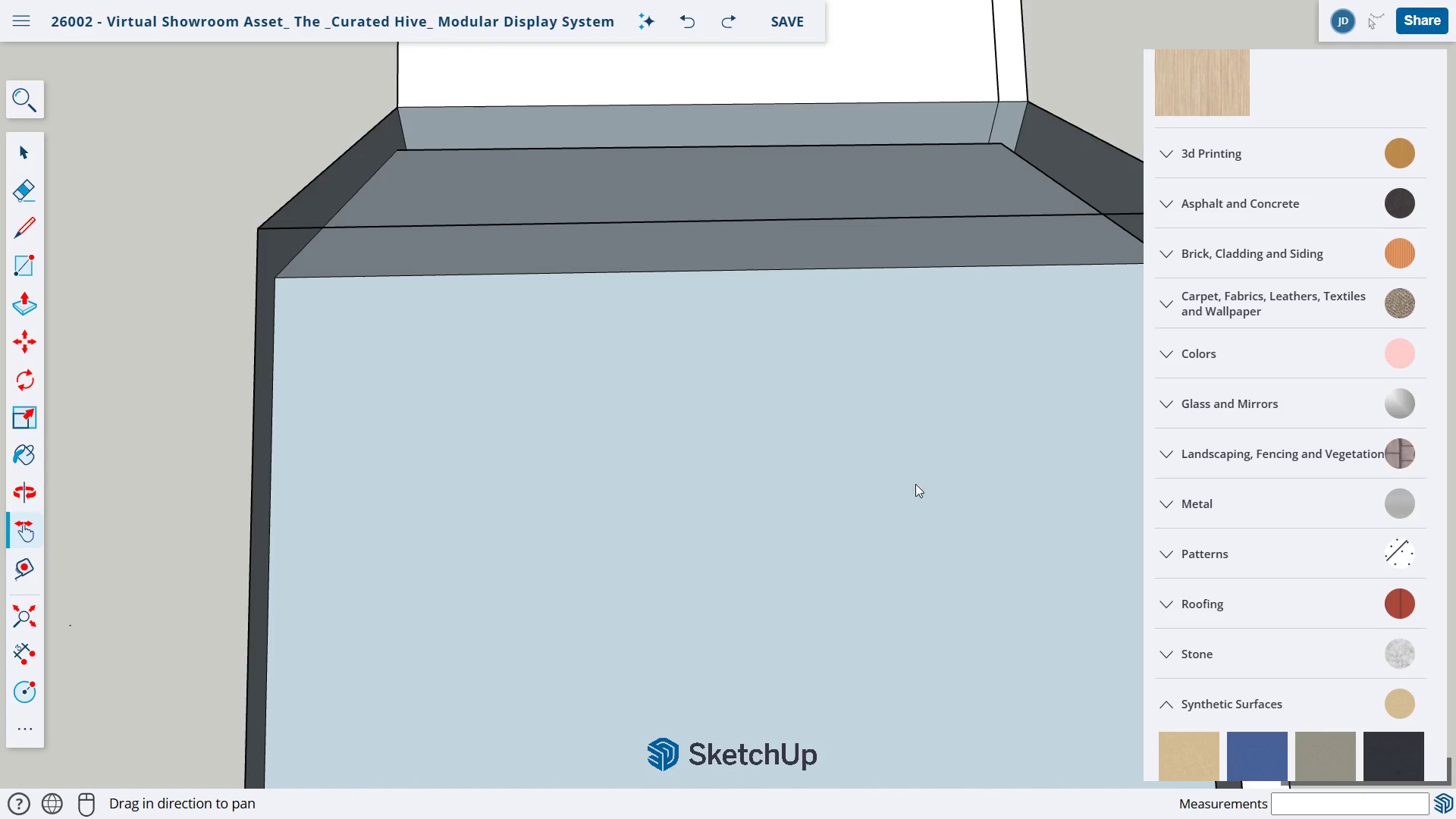 
left_click_drag(start_coordinate=[927, 482], to_coordinate=[611, 692])
 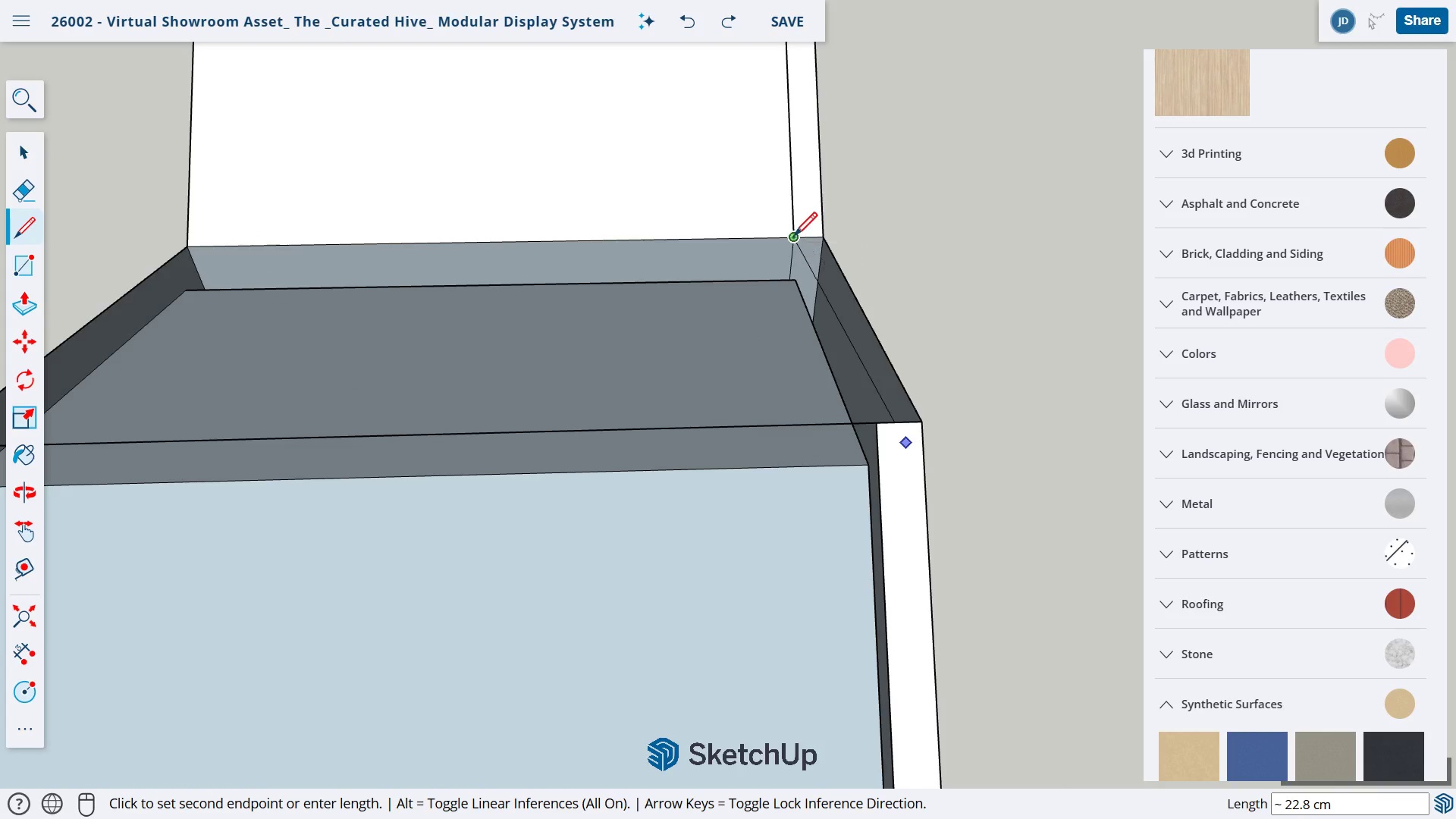 
key(Escape)
 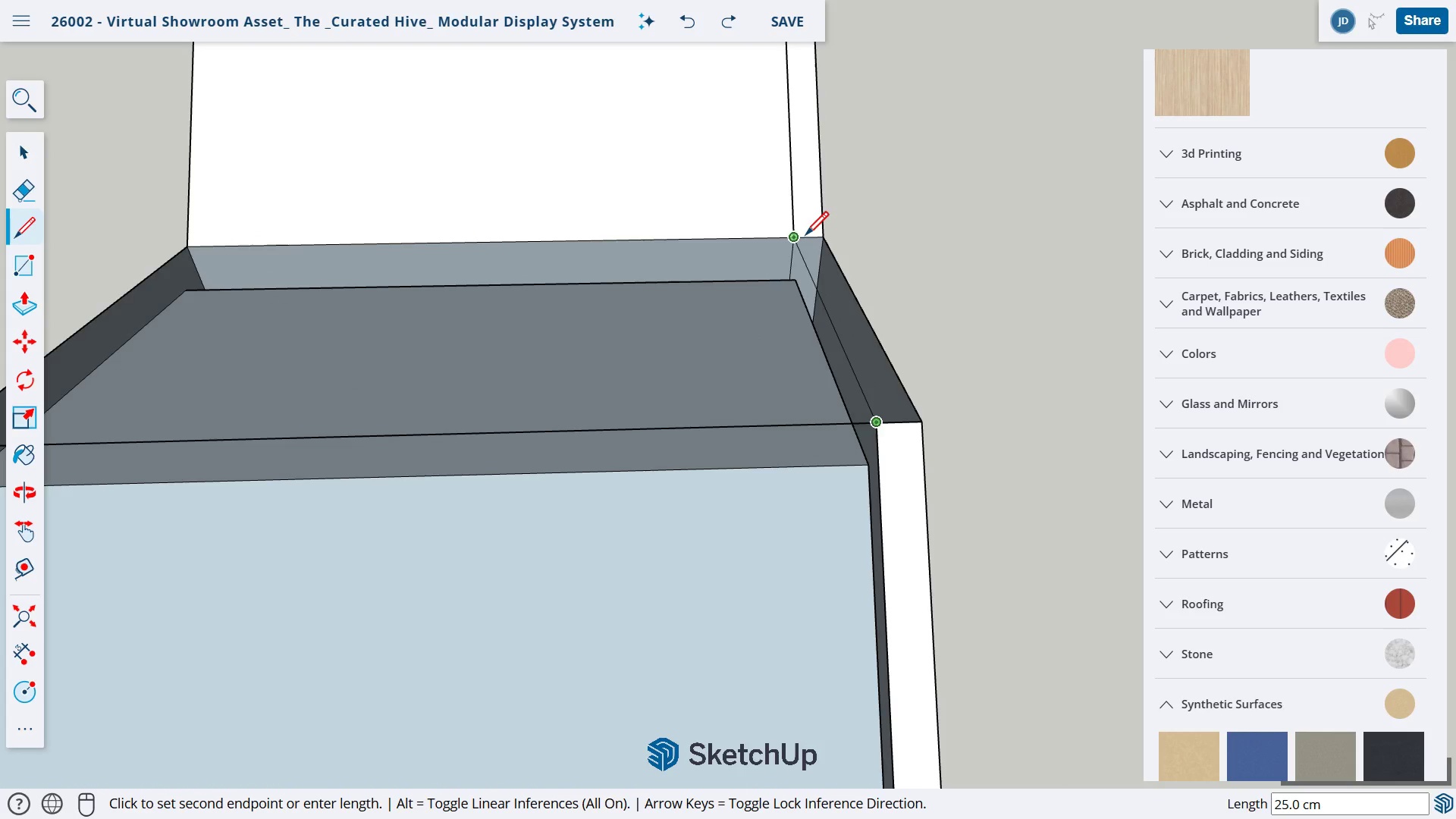 
left_click([795, 237])
 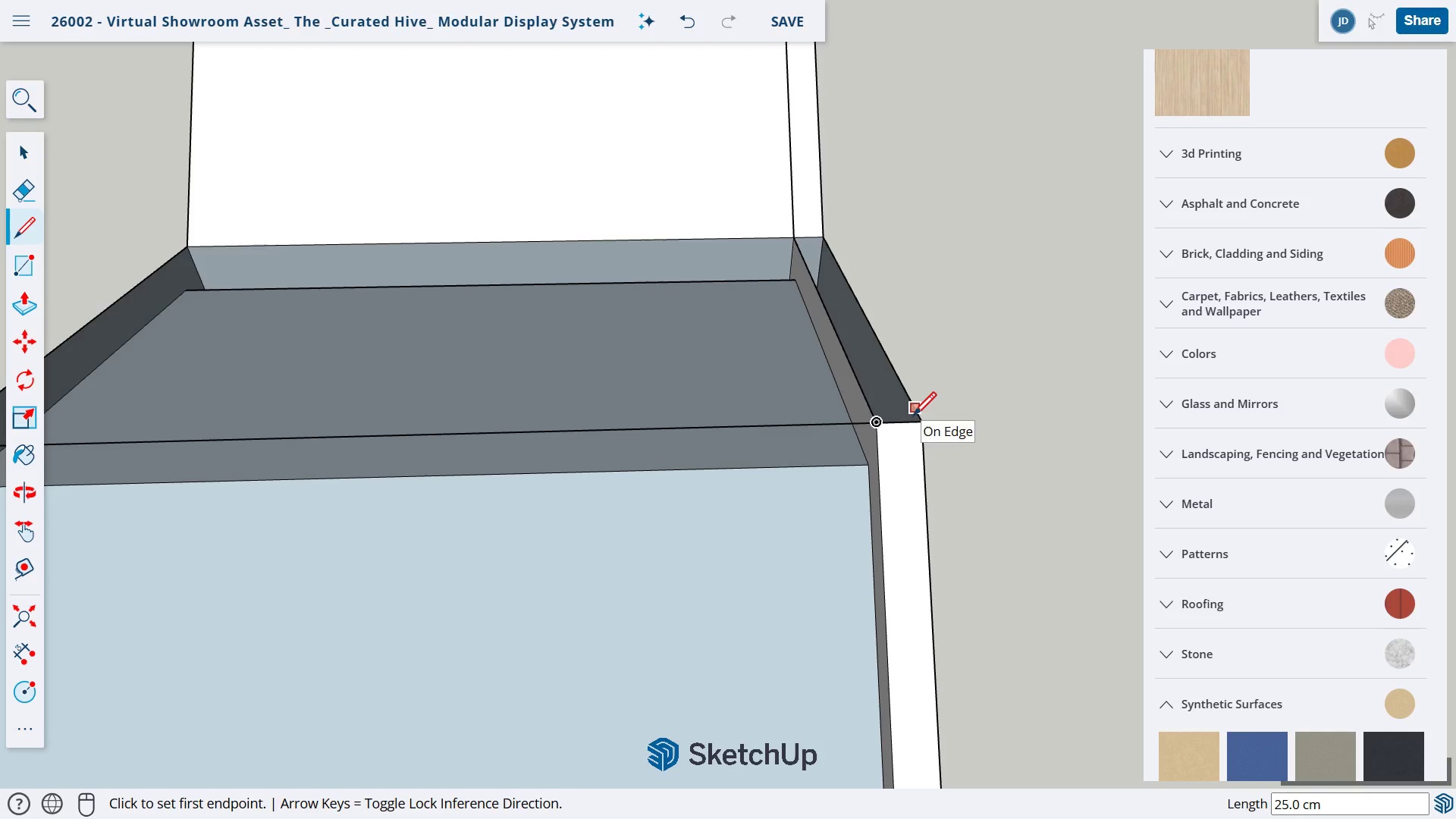 
key(O)
 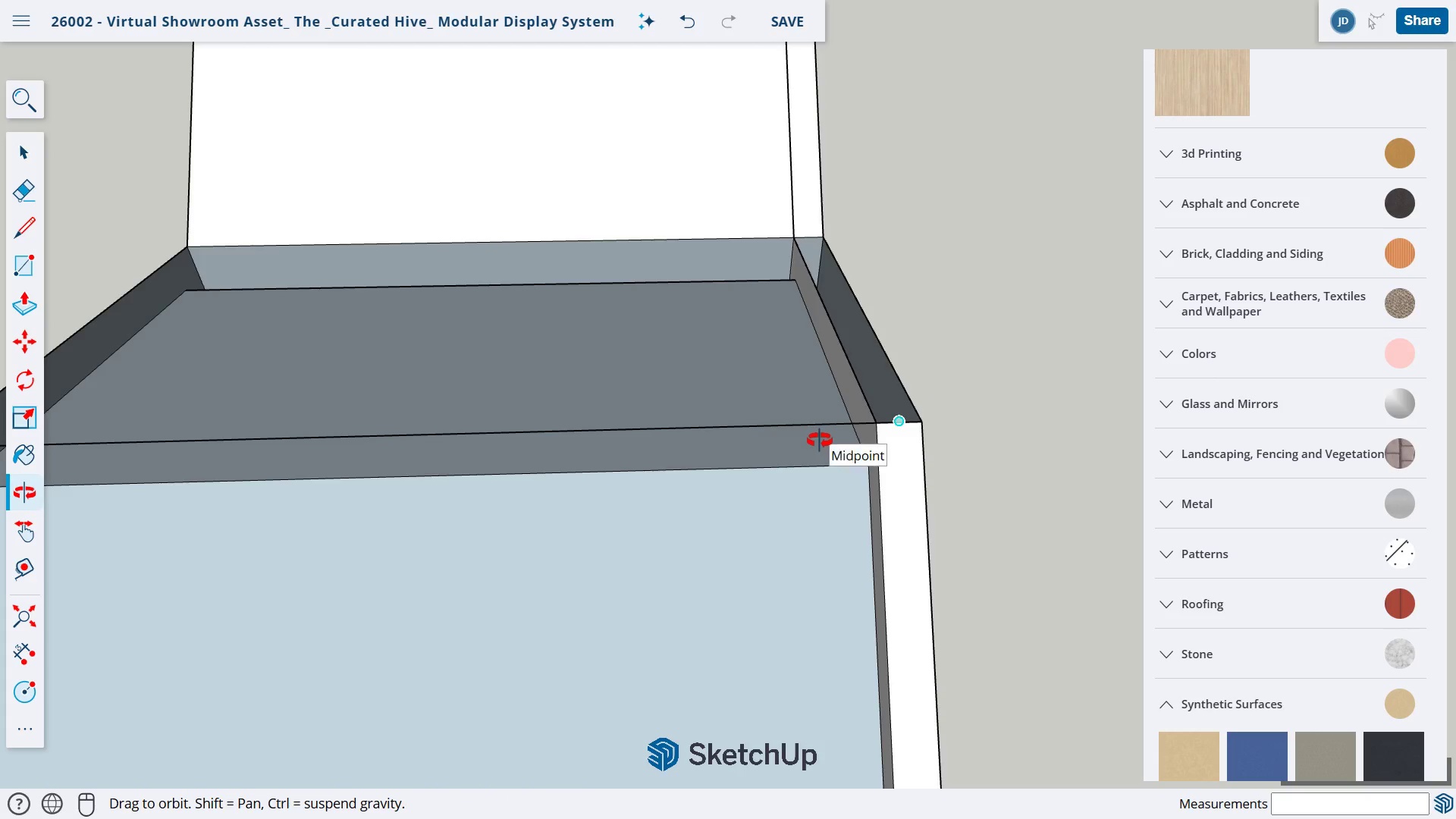 
left_click_drag(start_coordinate=[819, 441], to_coordinate=[532, 522])
 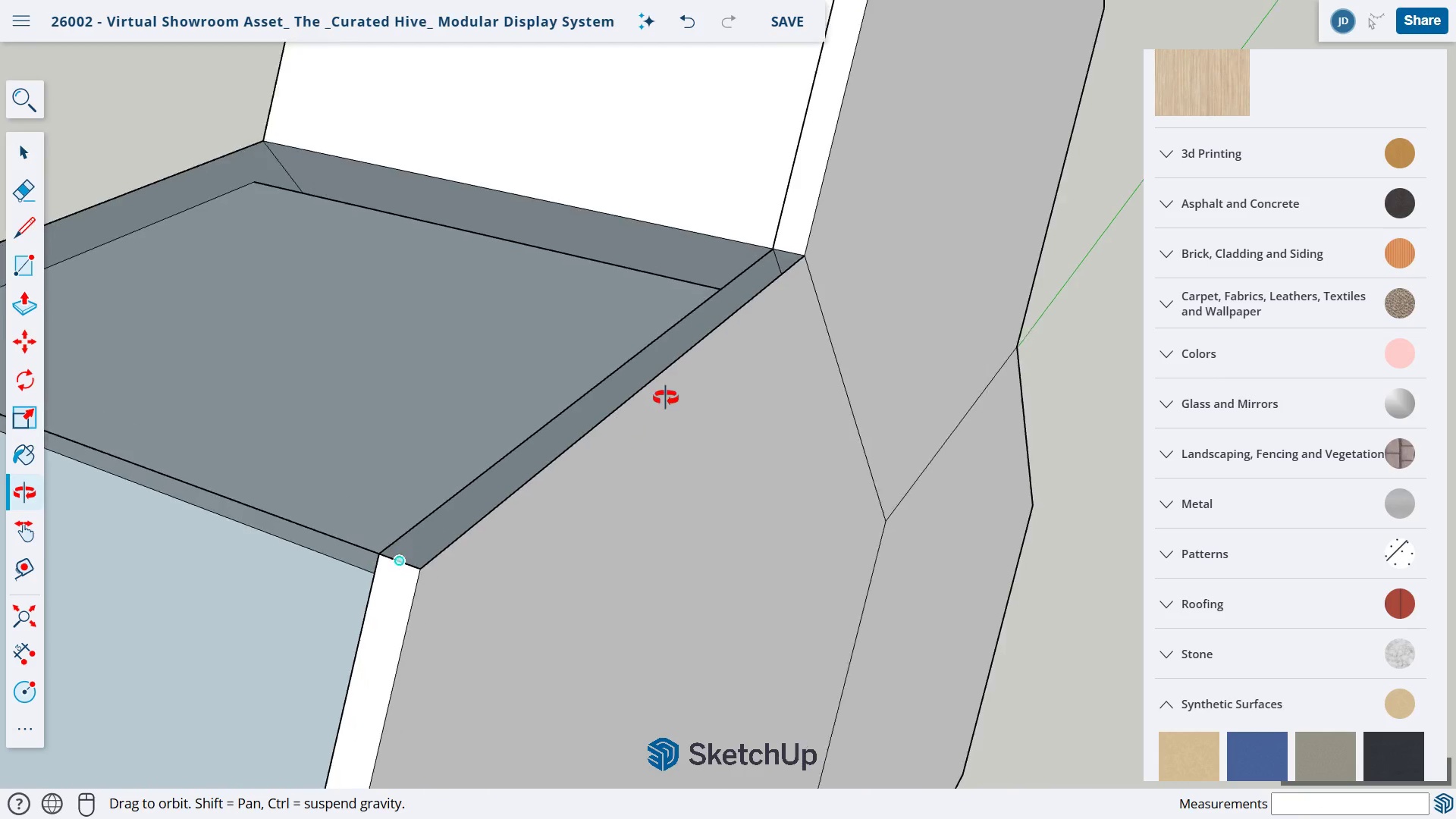 
scroll: coordinate [665, 397], scroll_direction: up, amount: 5.0
 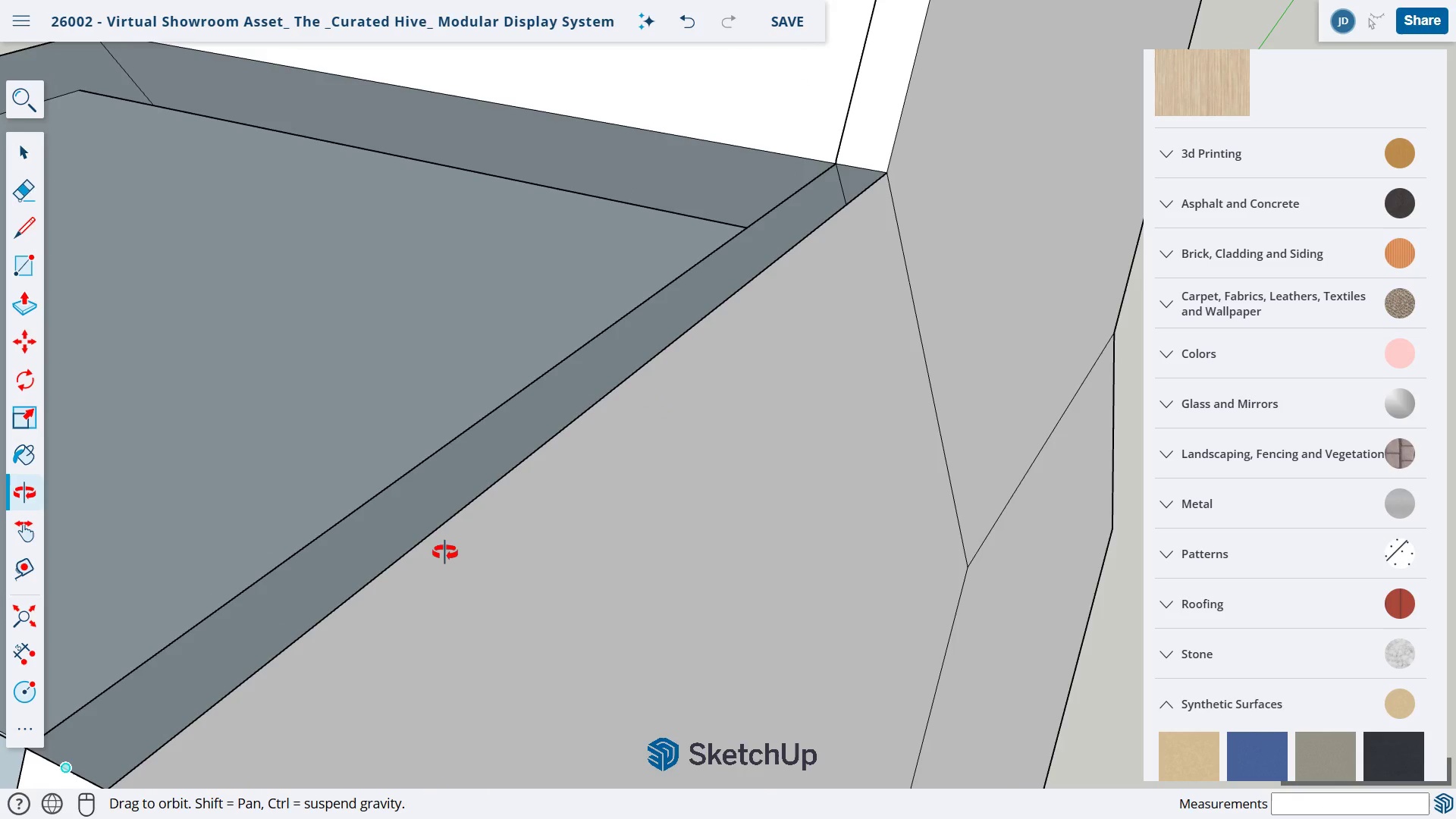 
key(H)
 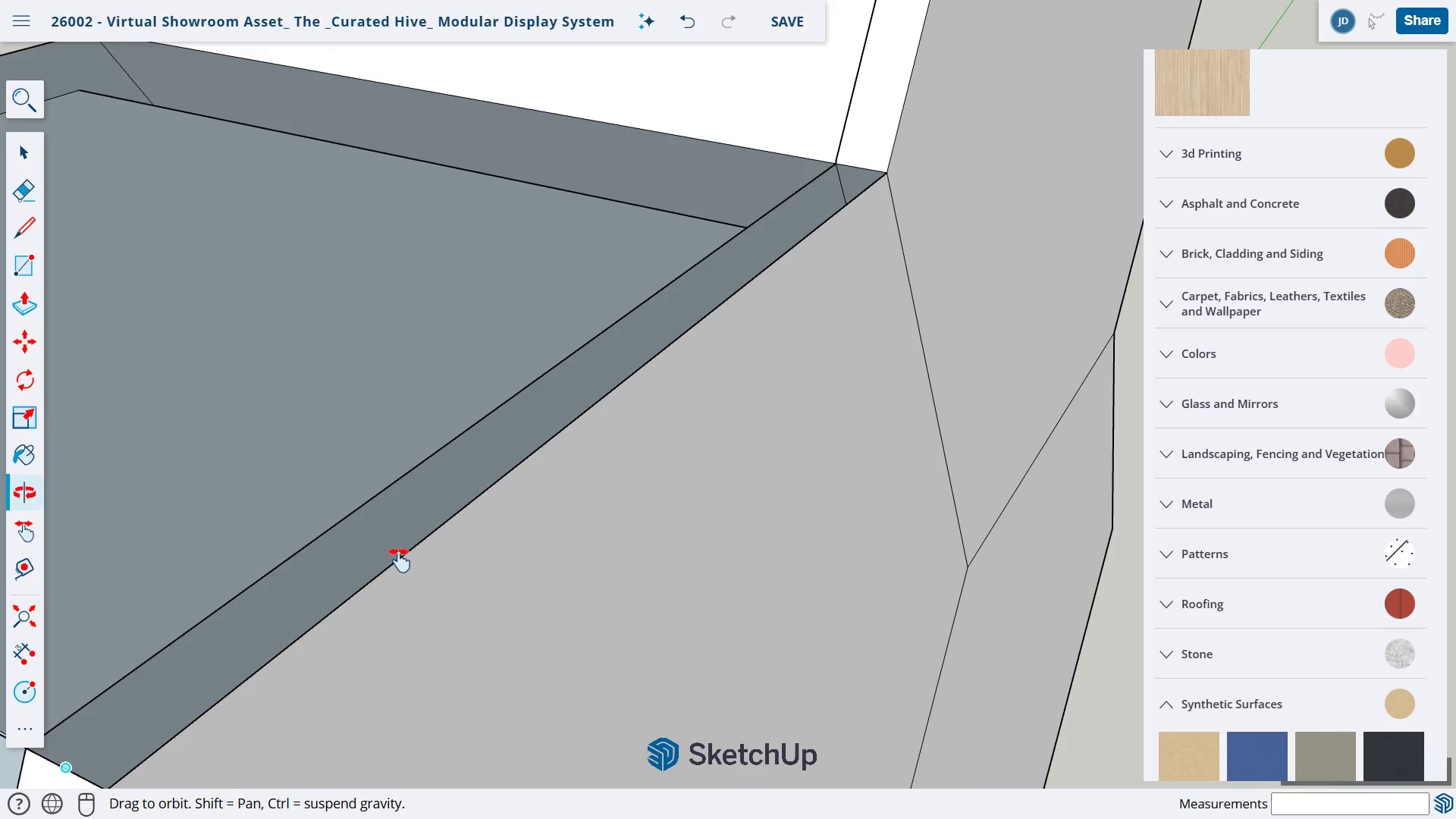 
left_click_drag(start_coordinate=[395, 553], to_coordinate=[504, 637])
 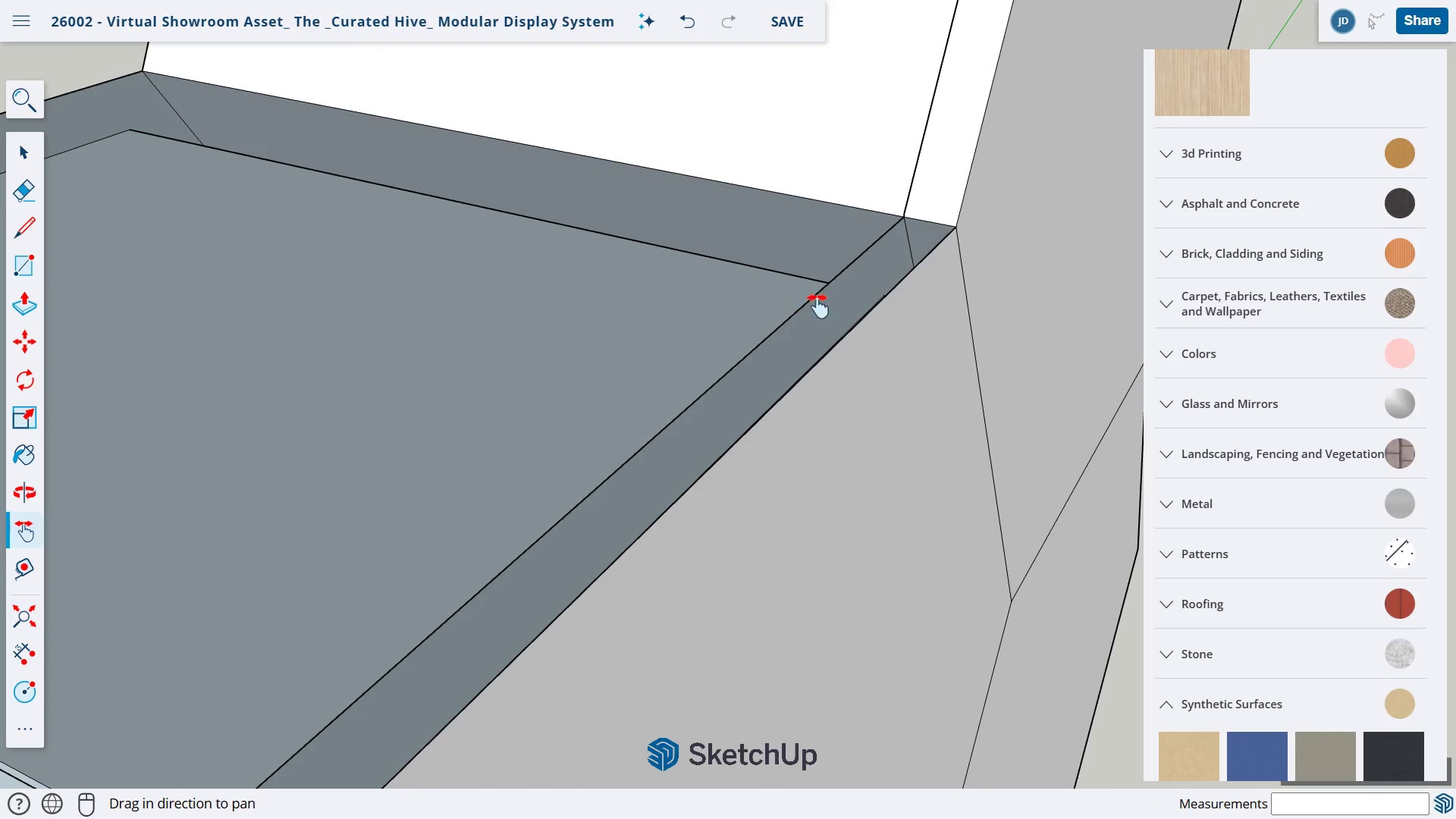 
left_click_drag(start_coordinate=[817, 297], to_coordinate=[864, 265])
 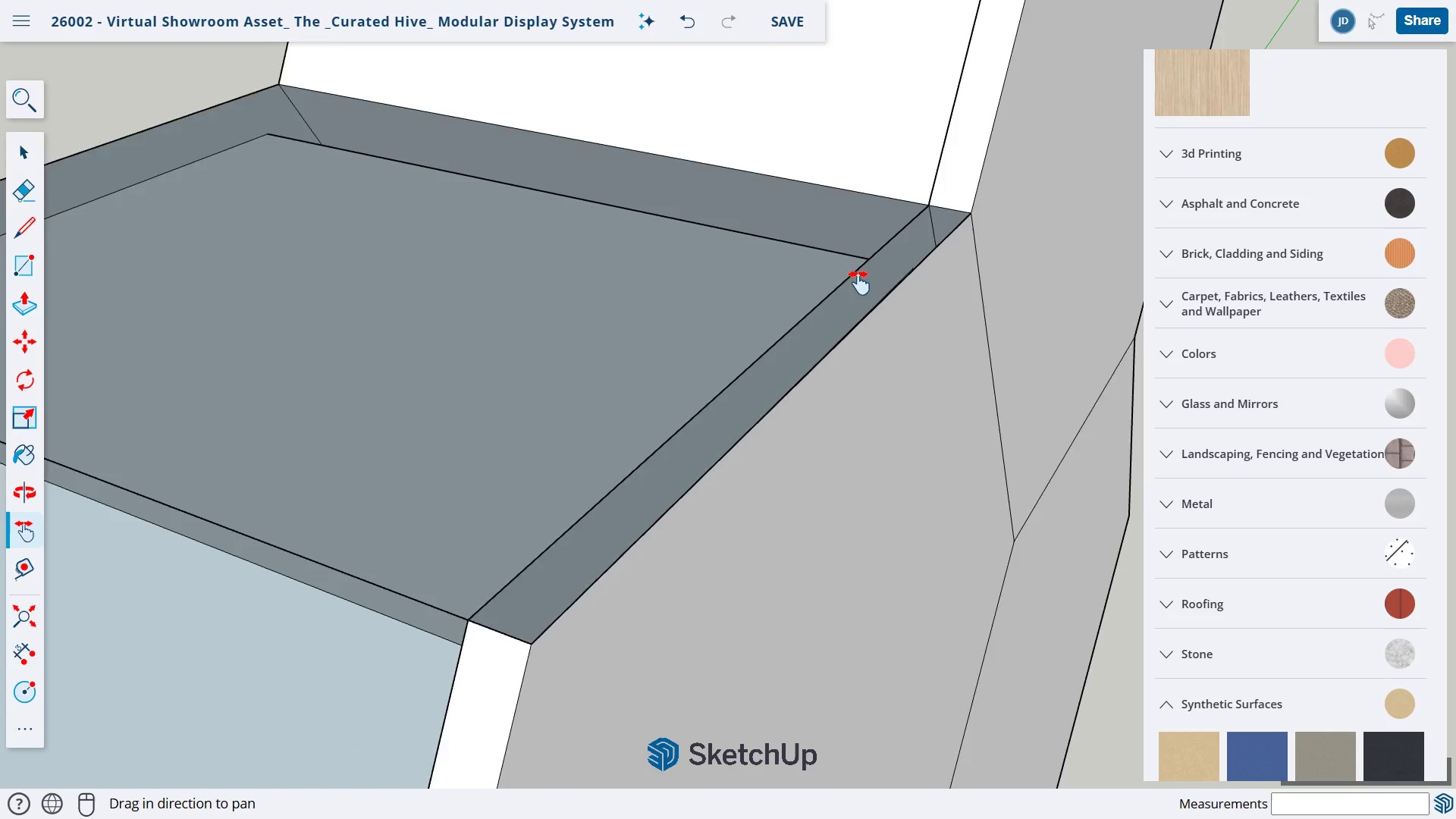 
scroll: coordinate [726, 435], scroll_direction: down, amount: 12.0
 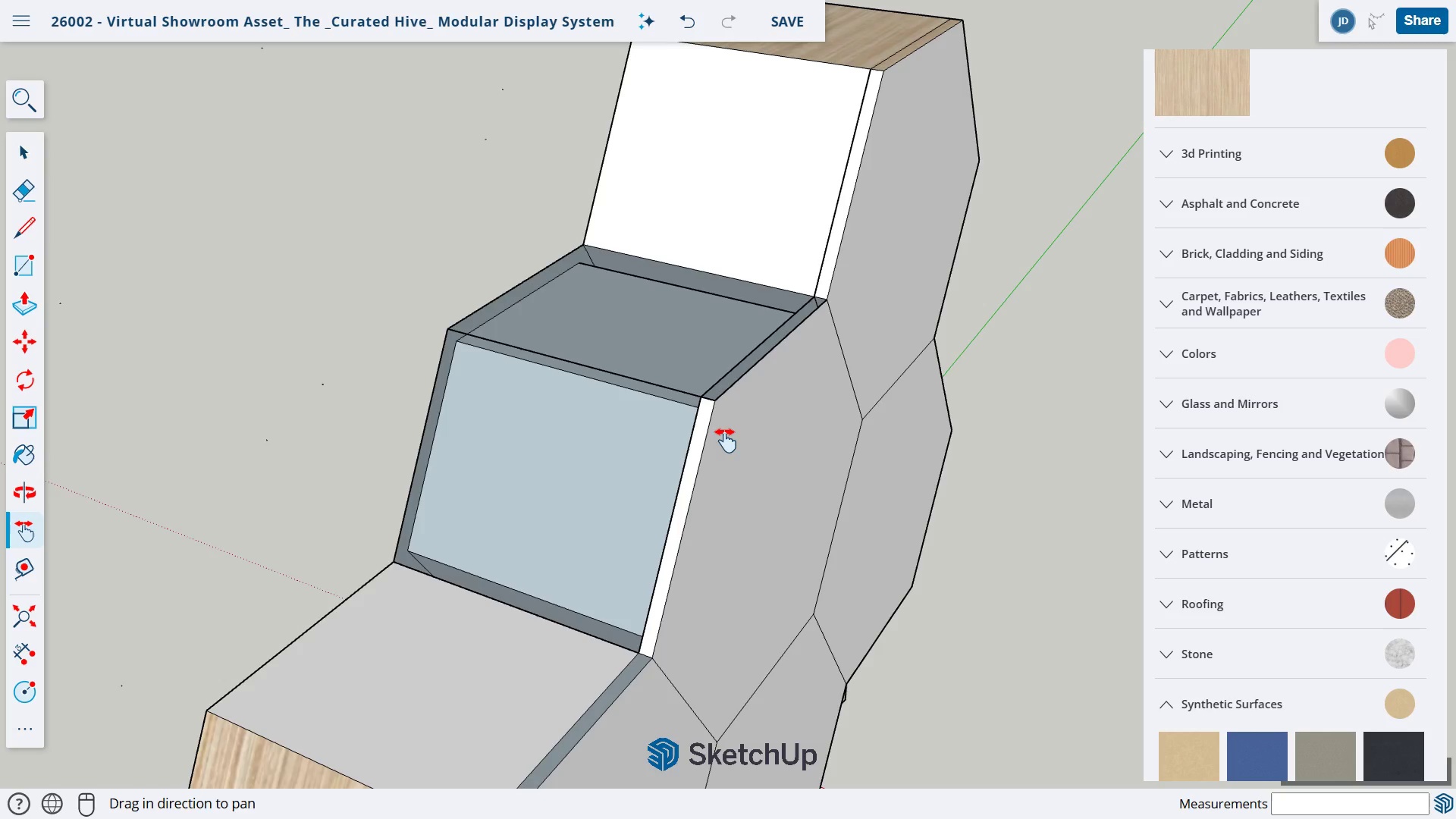 
key(O)
 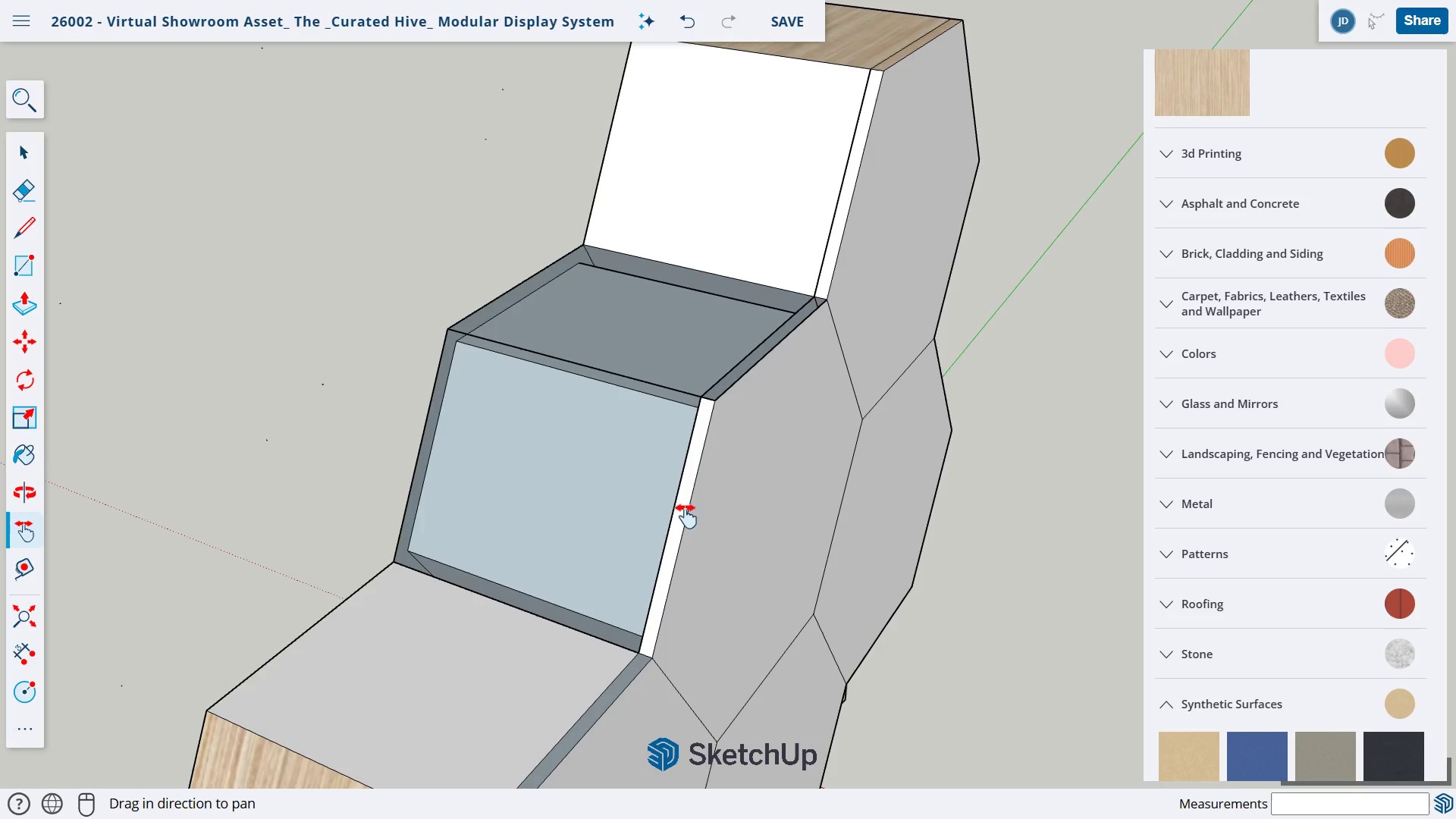 
left_click_drag(start_coordinate=[658, 507], to_coordinate=[1121, 509])
 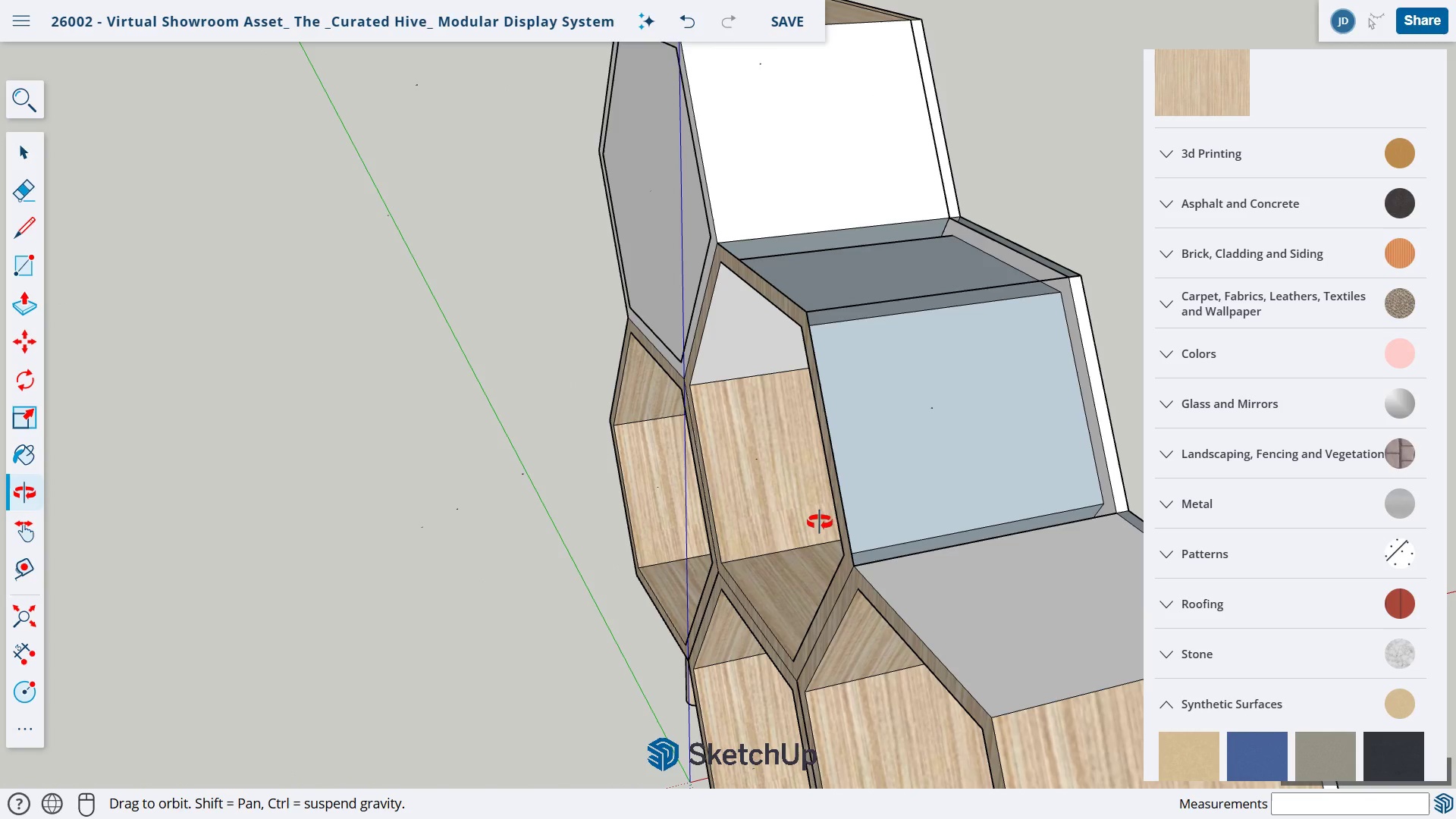 
left_click_drag(start_coordinate=[817, 522], to_coordinate=[1121, 512])
 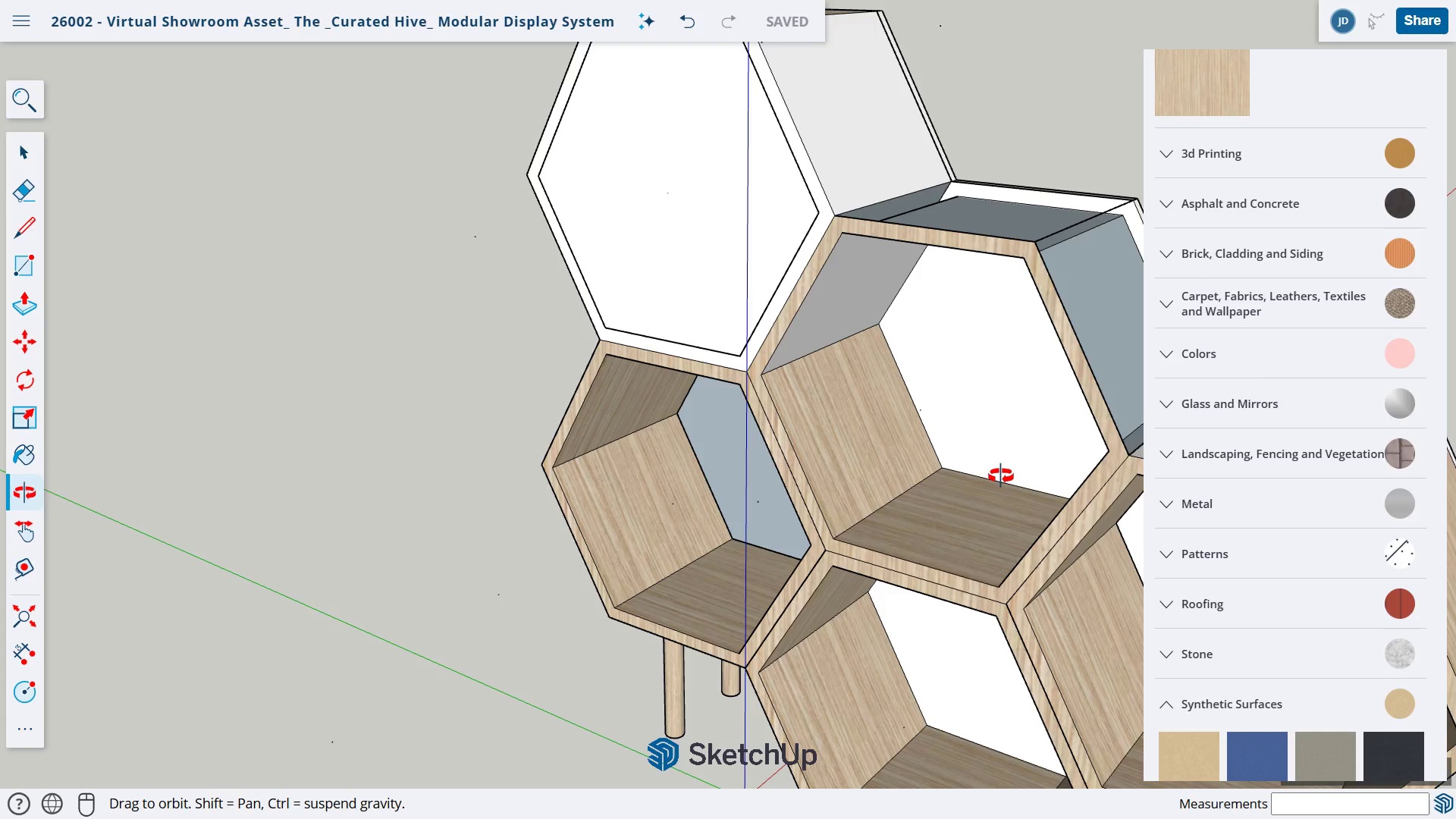 
key(H)
 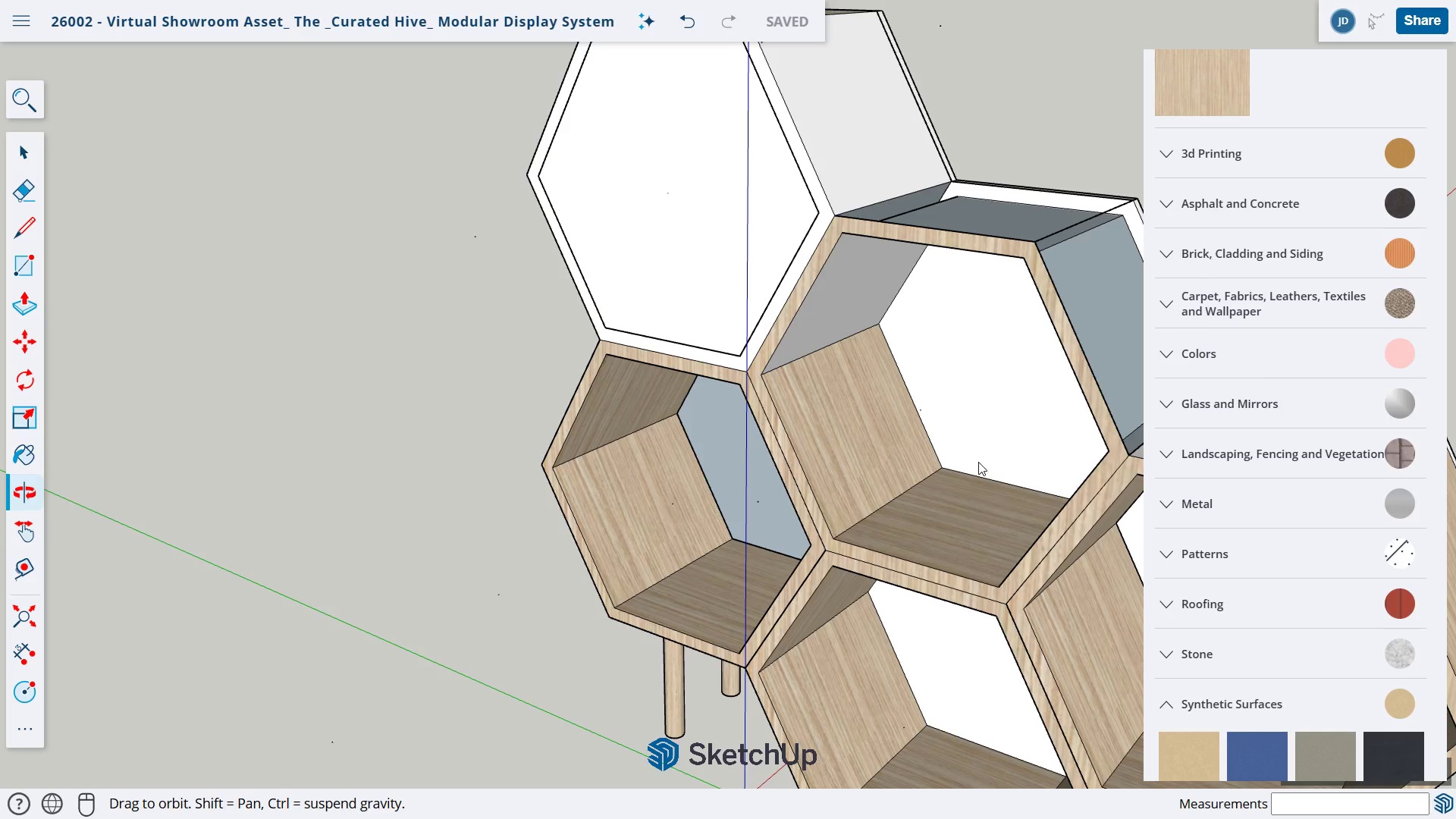 
left_click_drag(start_coordinate=[982, 462], to_coordinate=[577, 554])
 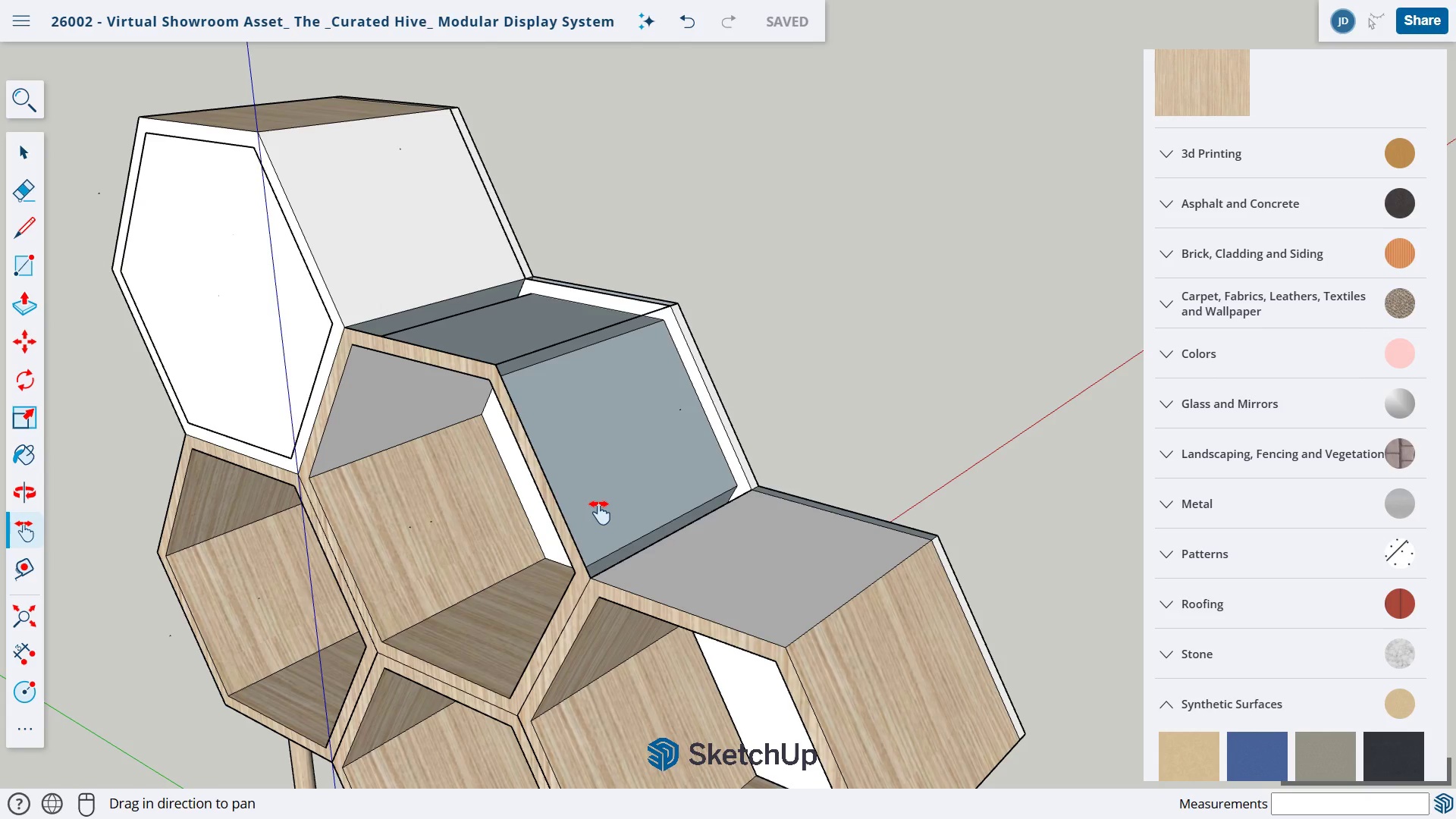 
wait(20.8)
 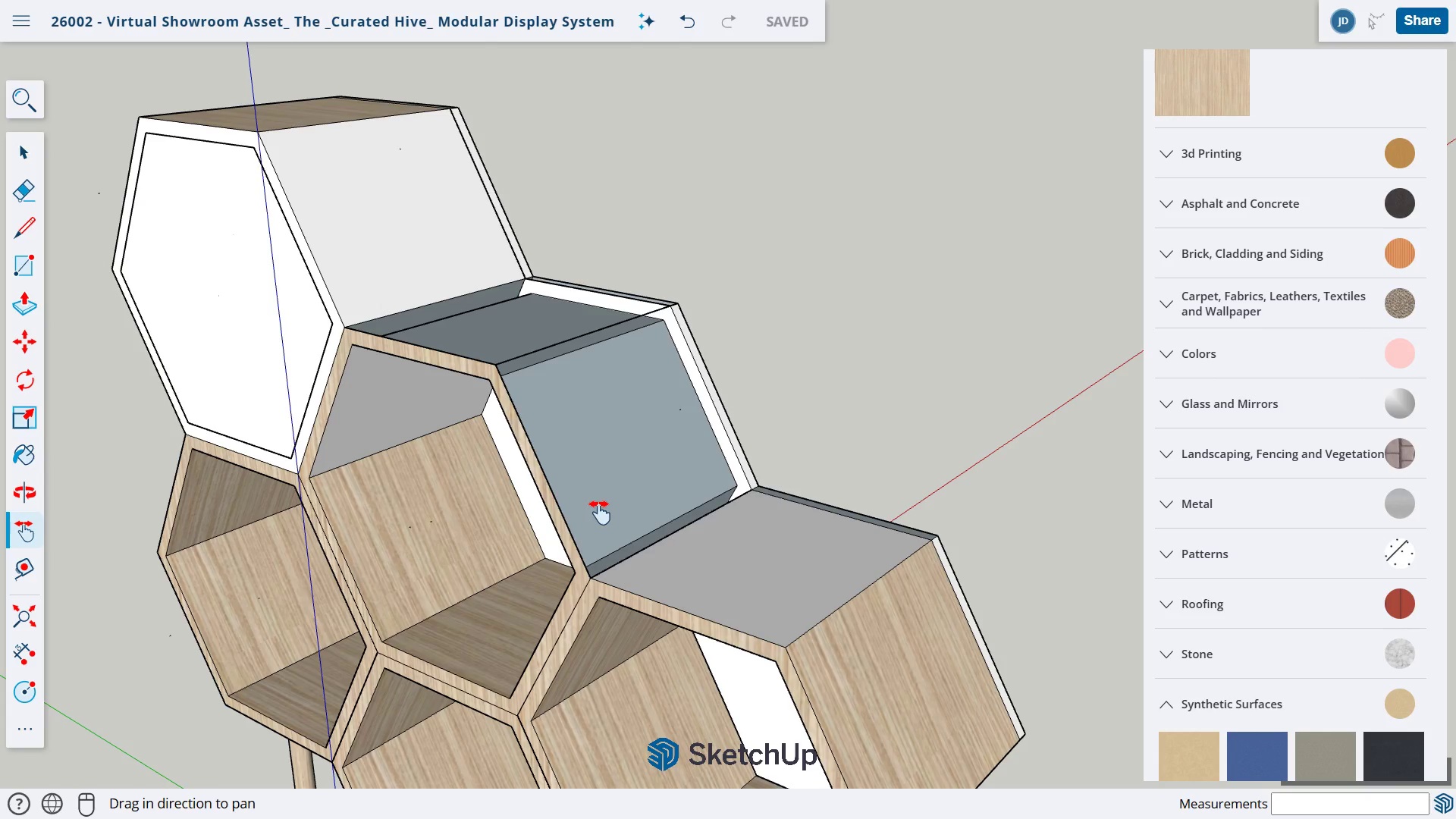 
type(hll)
 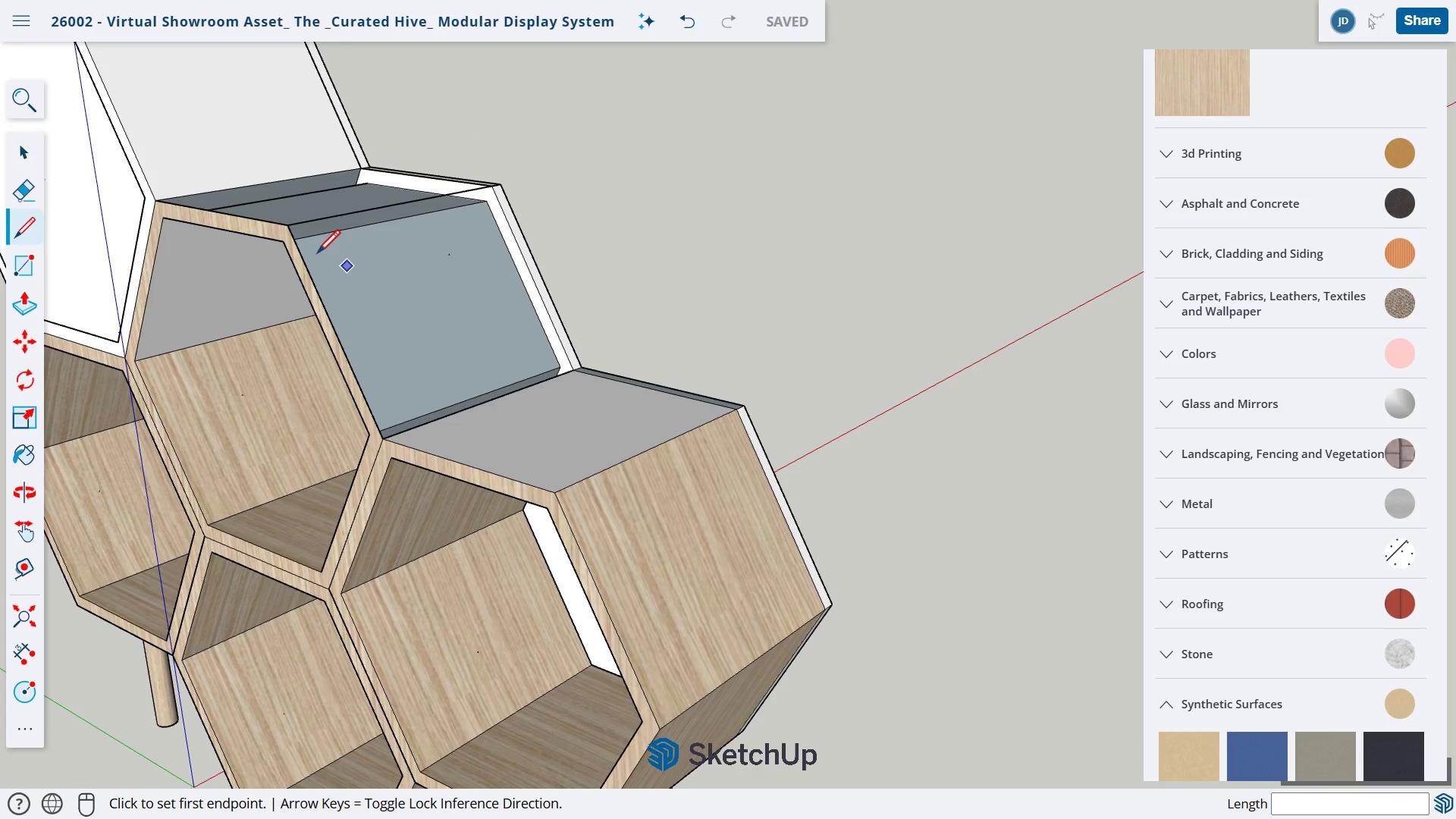 
left_click_drag(start_coordinate=[723, 536], to_coordinate=[530, 406])
 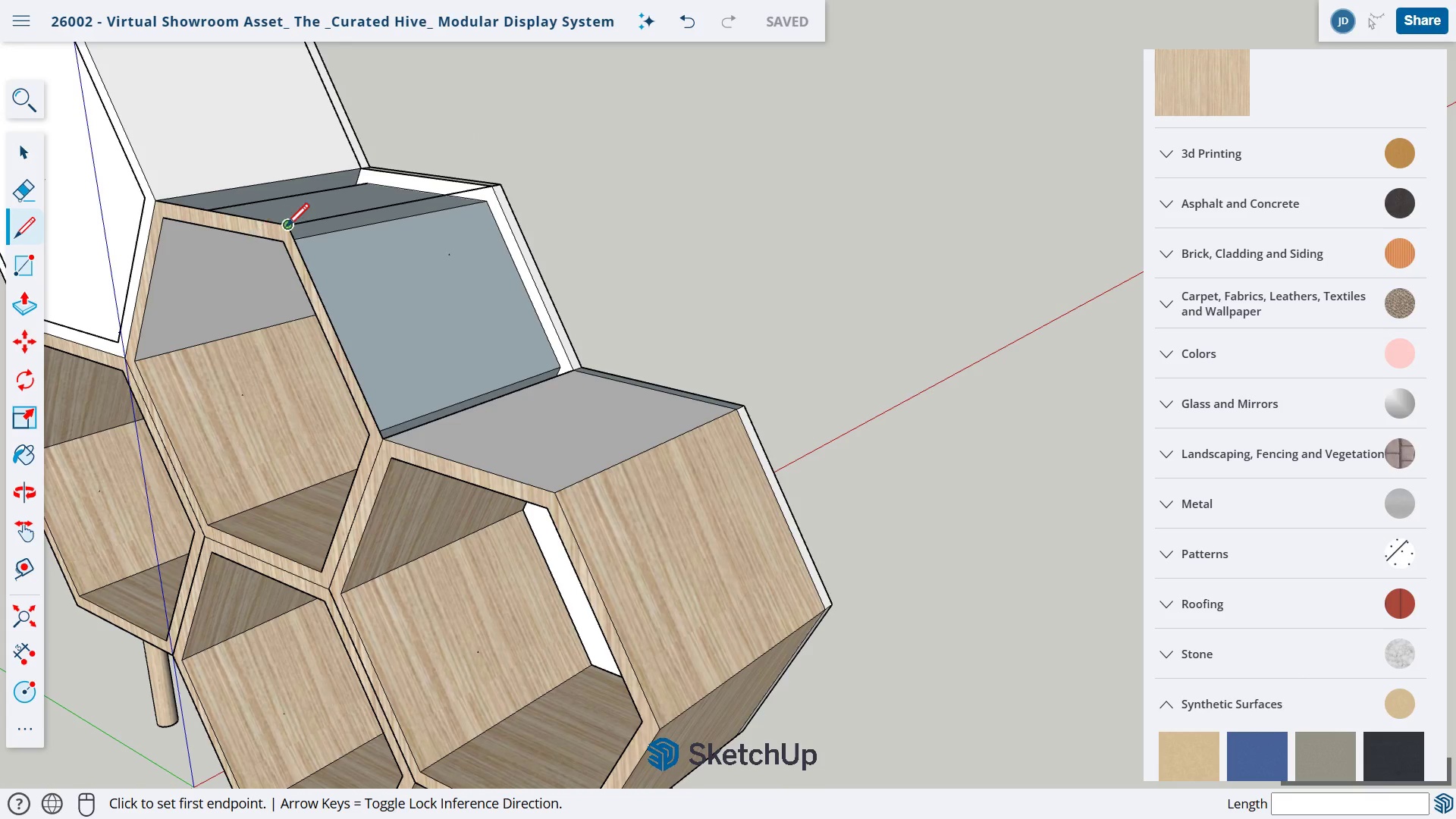 
left_click([287, 225])
 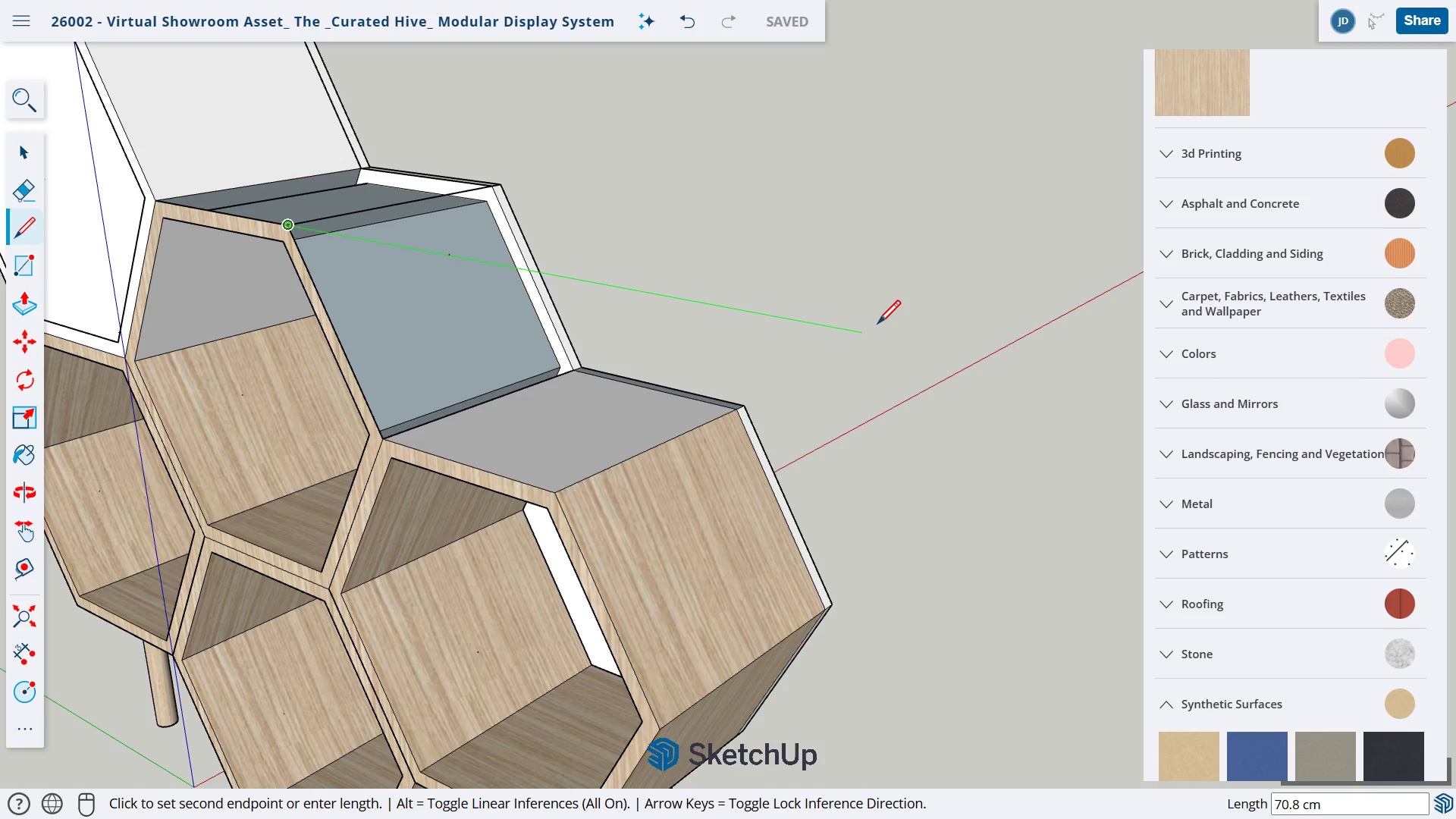 
wait(6.62)
 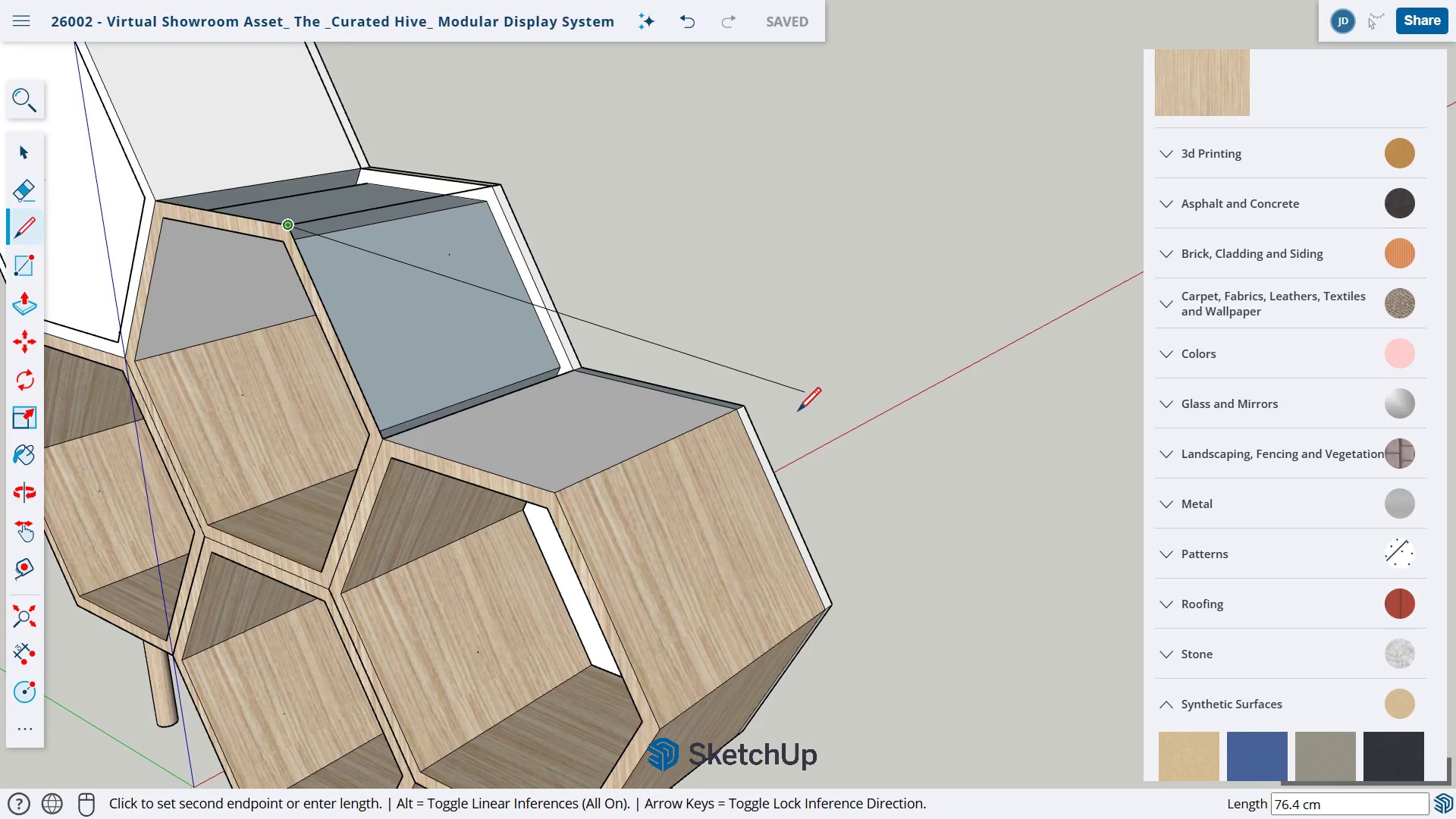 
left_click([936, 343])
 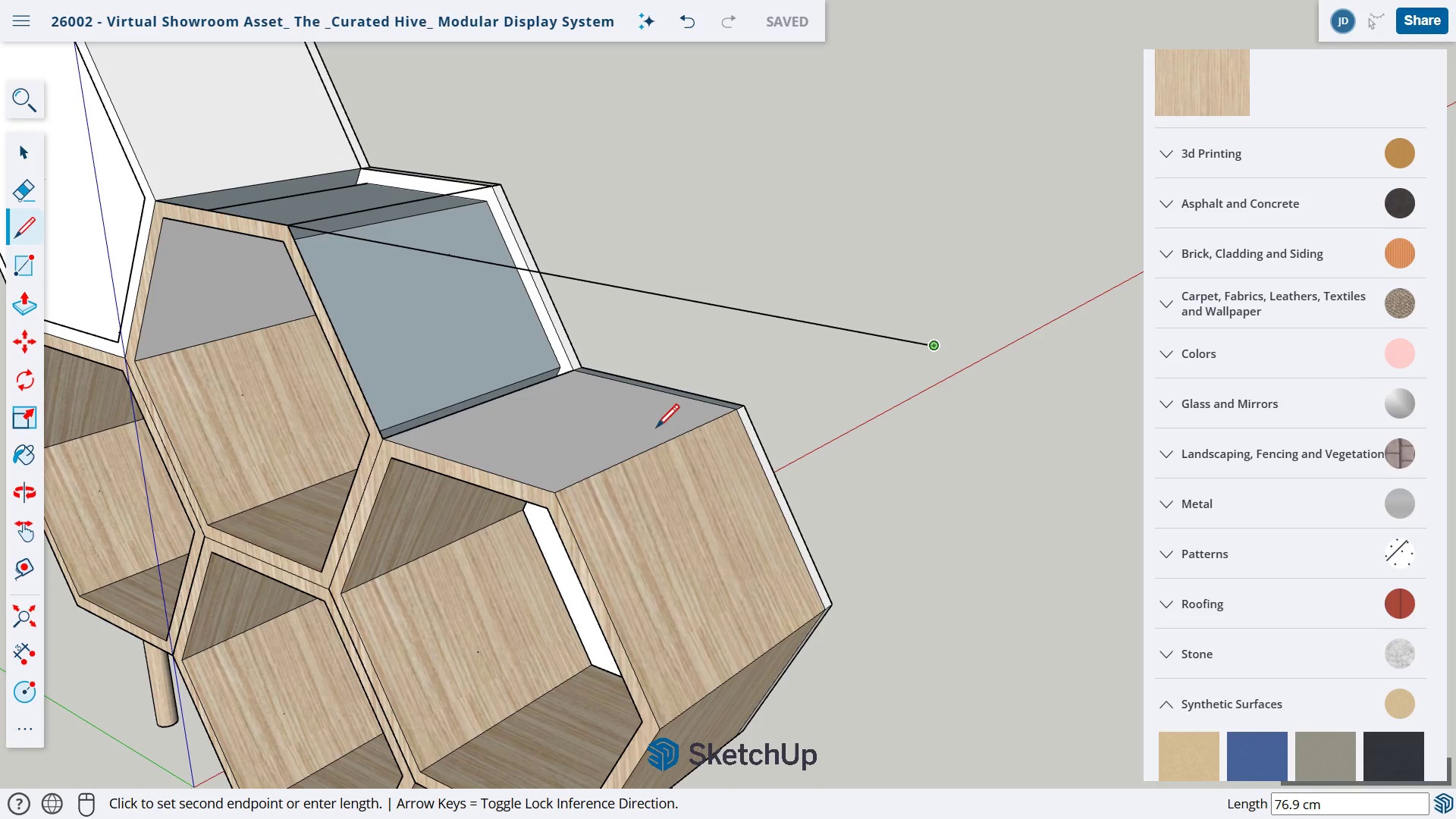 
key(Escape)
 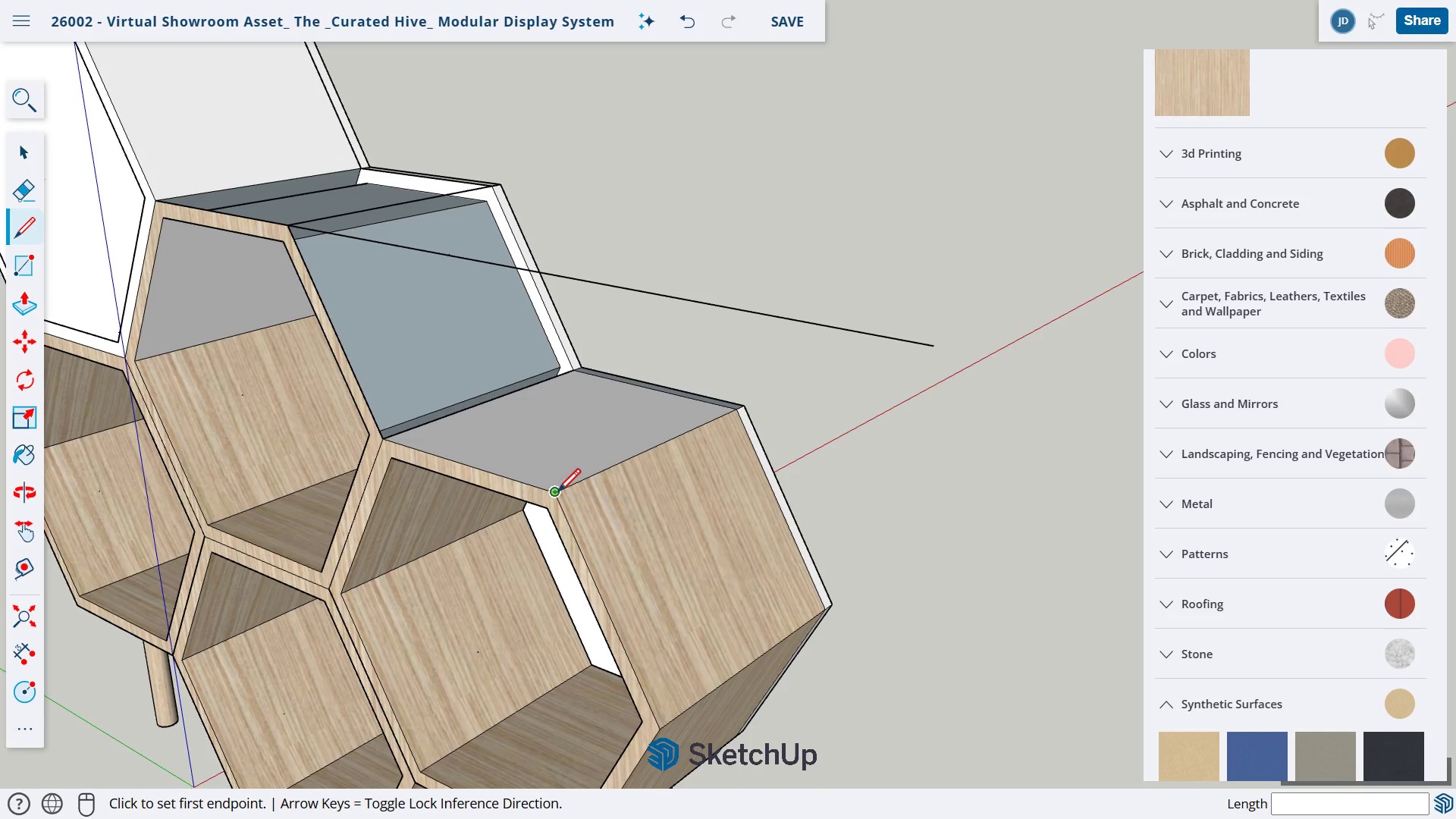 
left_click_drag(start_coordinate=[556, 493], to_coordinate=[558, 472])
 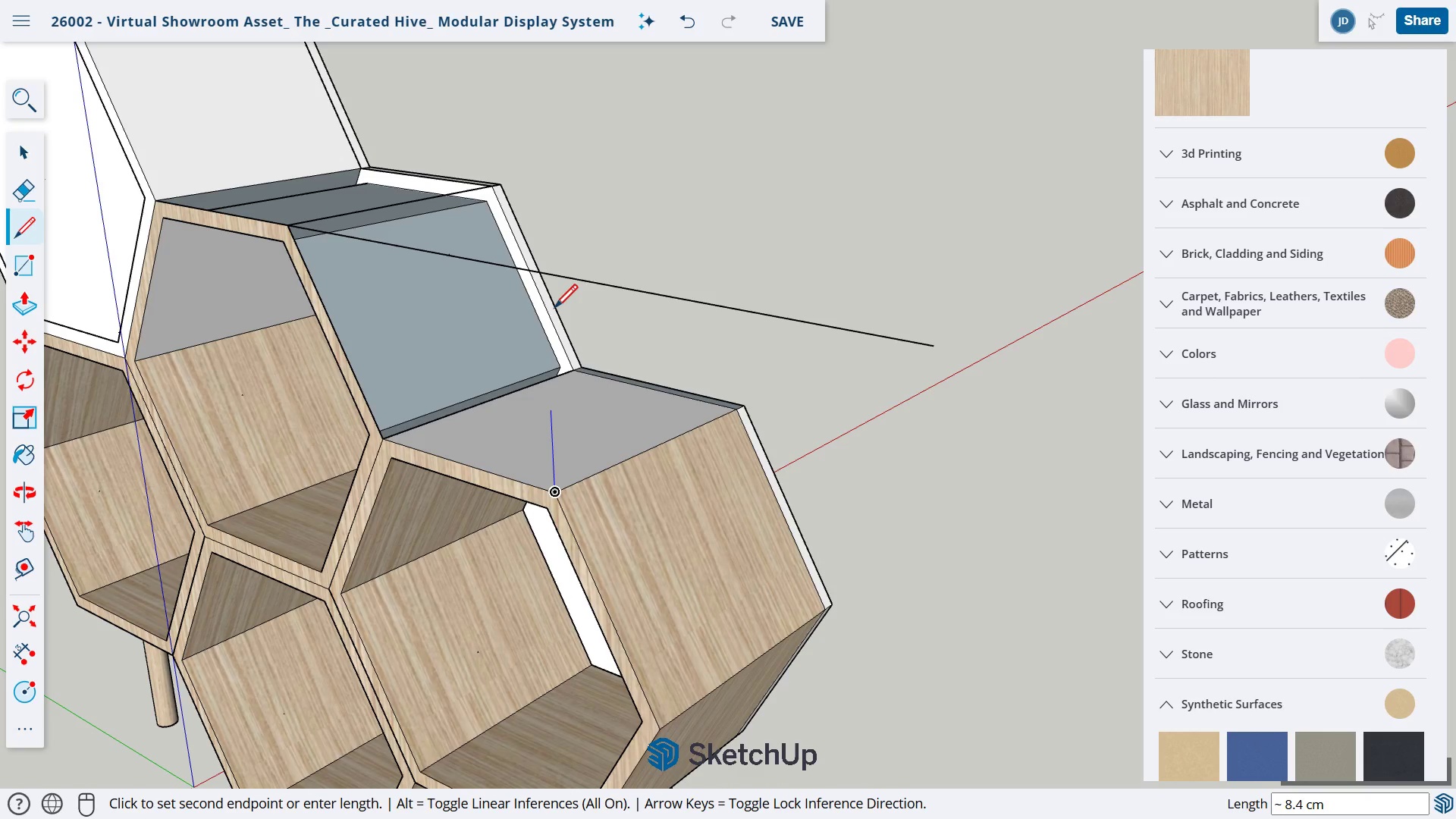 
scroll: coordinate [539, 95], scroll_direction: up, amount: 1.0
 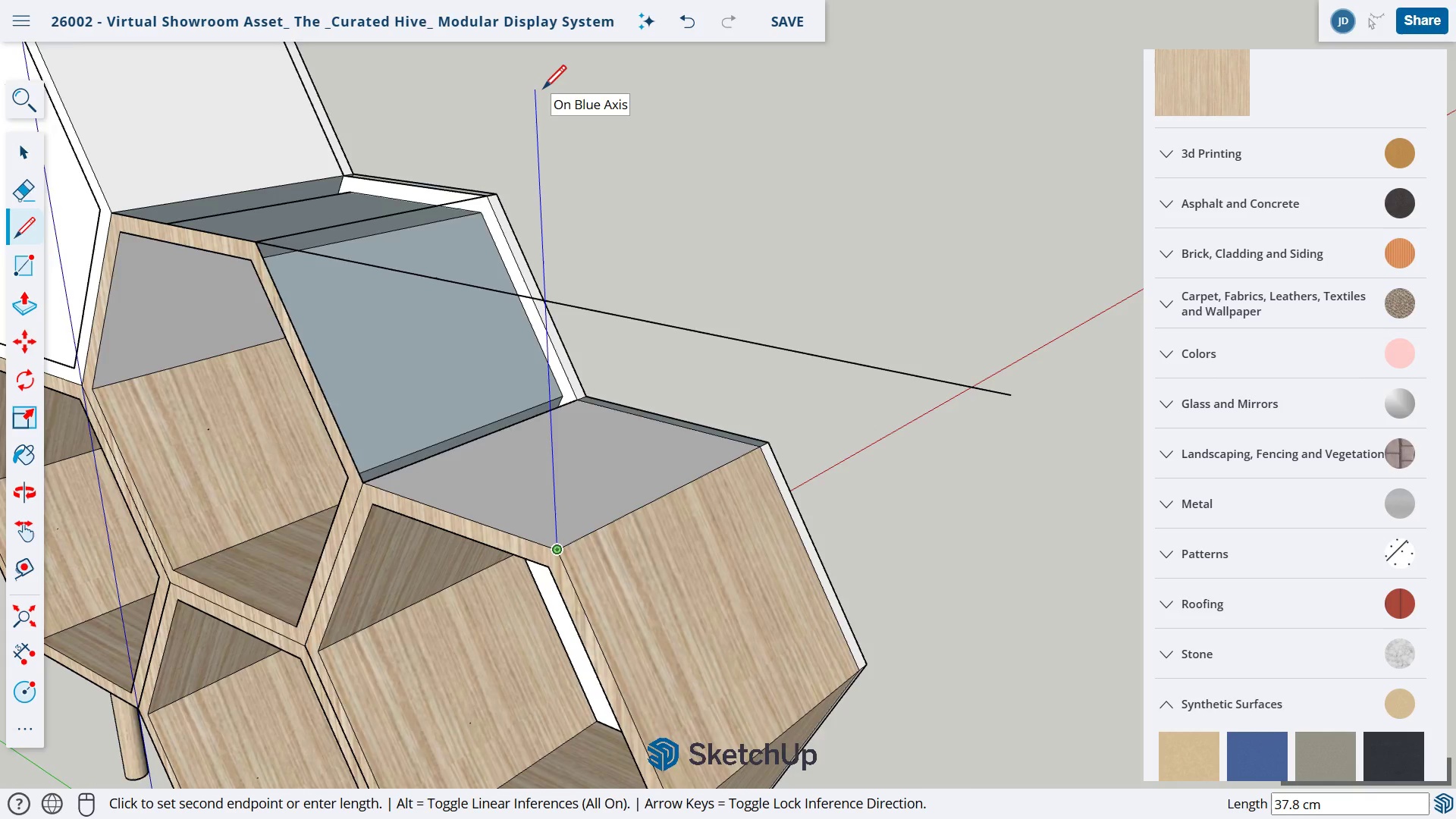 
scroll: coordinate [532, 59], scroll_direction: down, amount: 7.0
 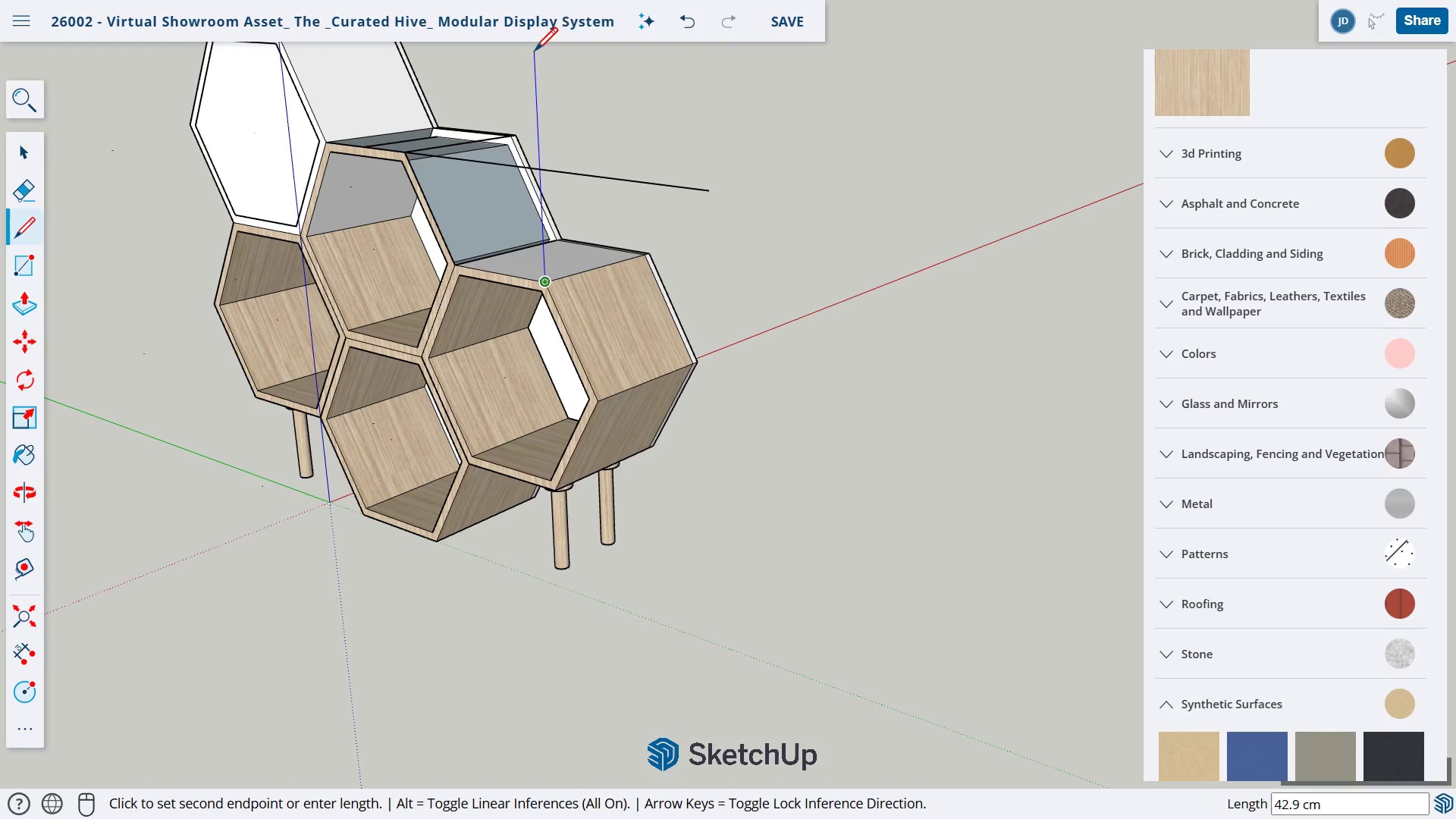 
left_click([533, 47])
 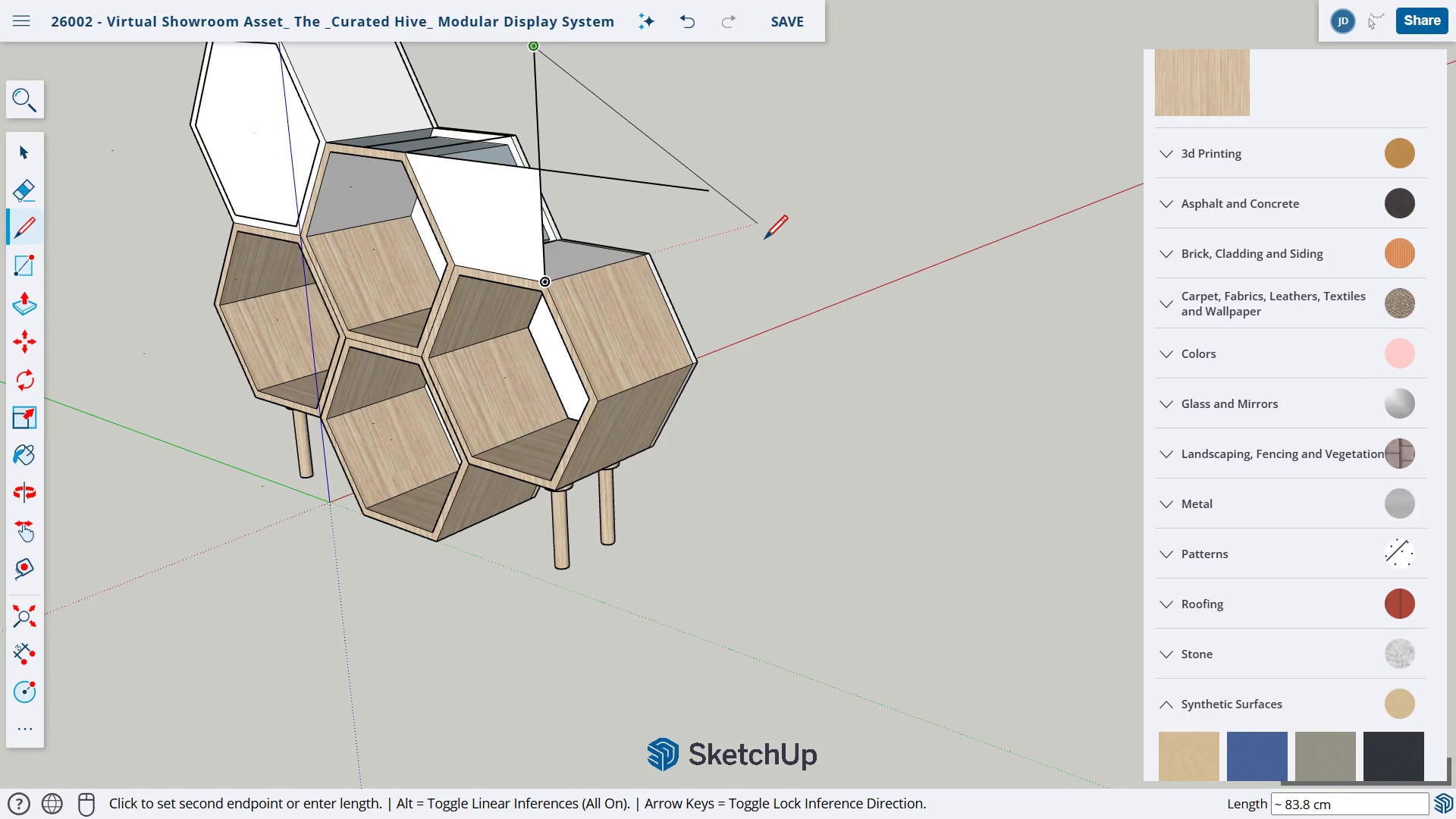 
key(Escape)
 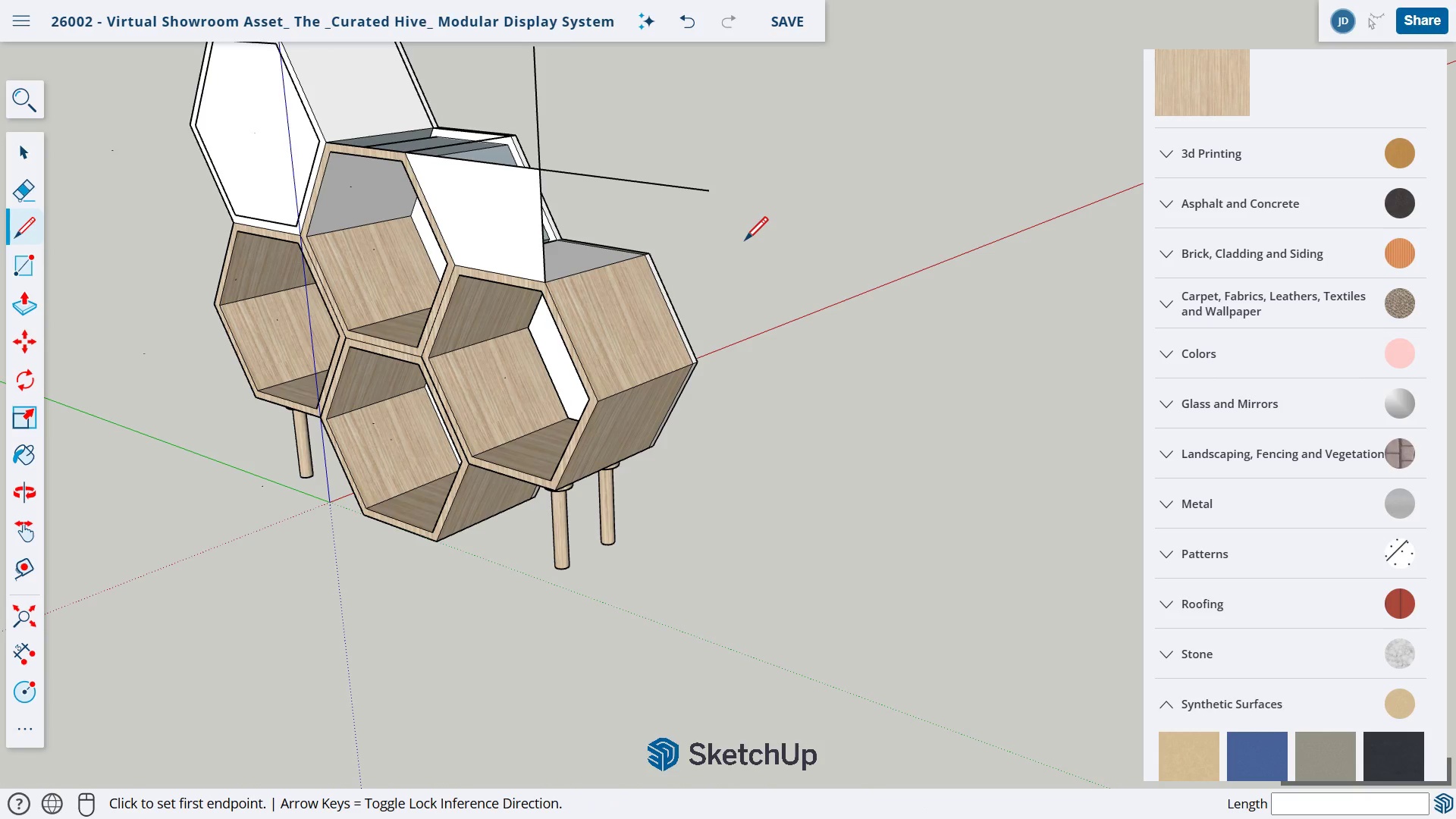 
wait(7.92)
 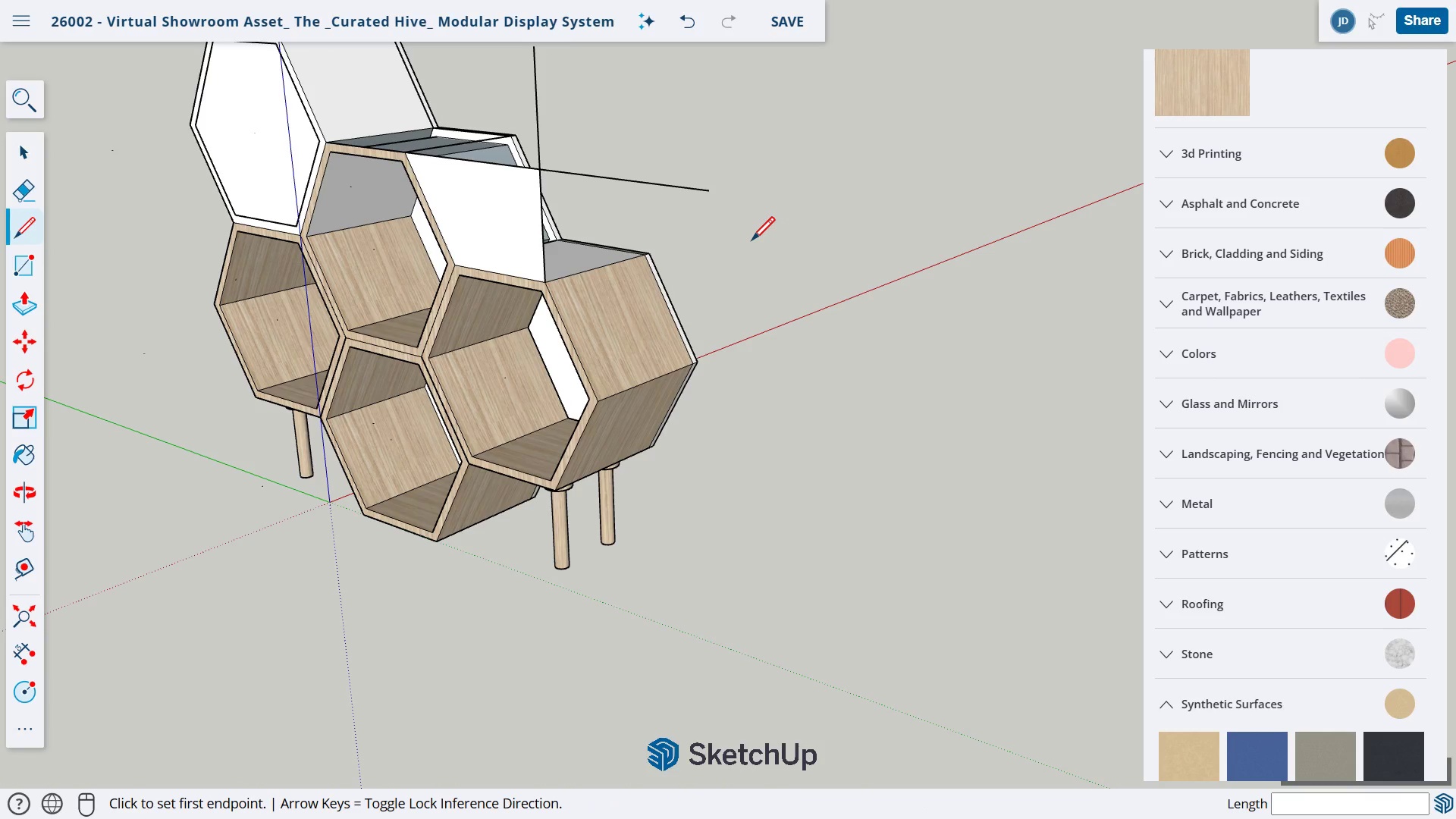 
scroll: coordinate [710, 272], scroll_direction: up, amount: 4.0
 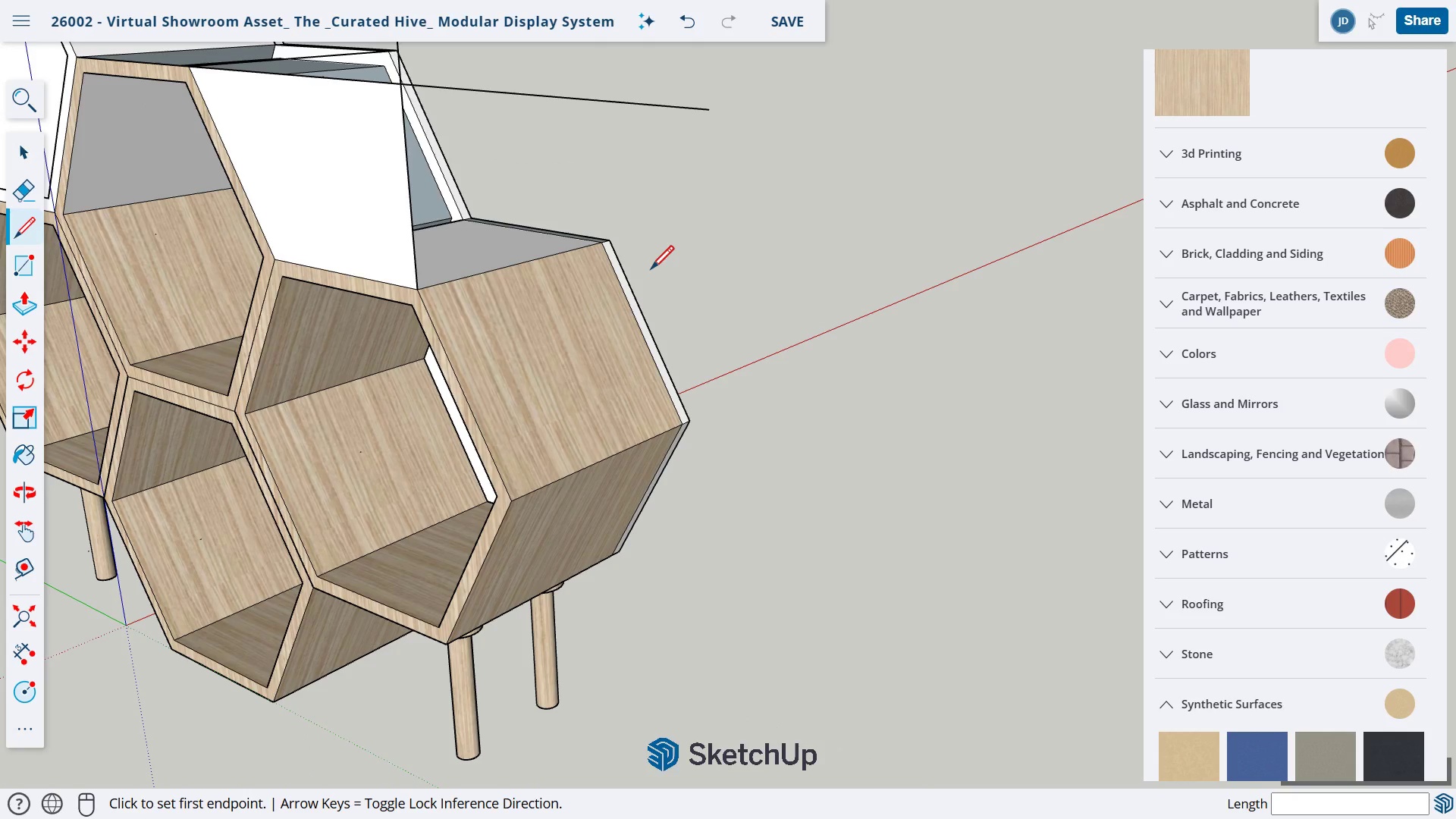 
key(H)
 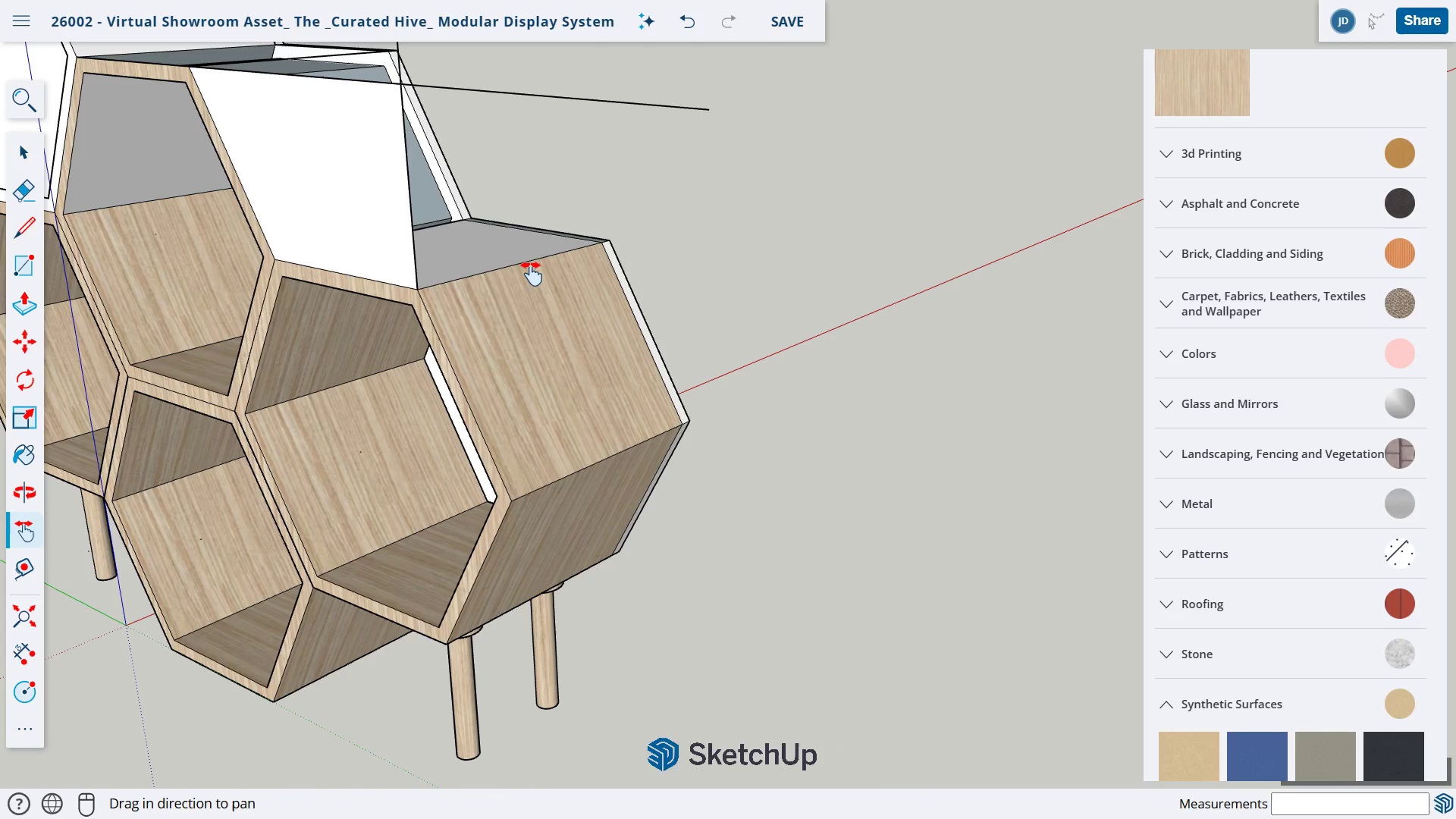 
left_click_drag(start_coordinate=[529, 274], to_coordinate=[566, 508])
 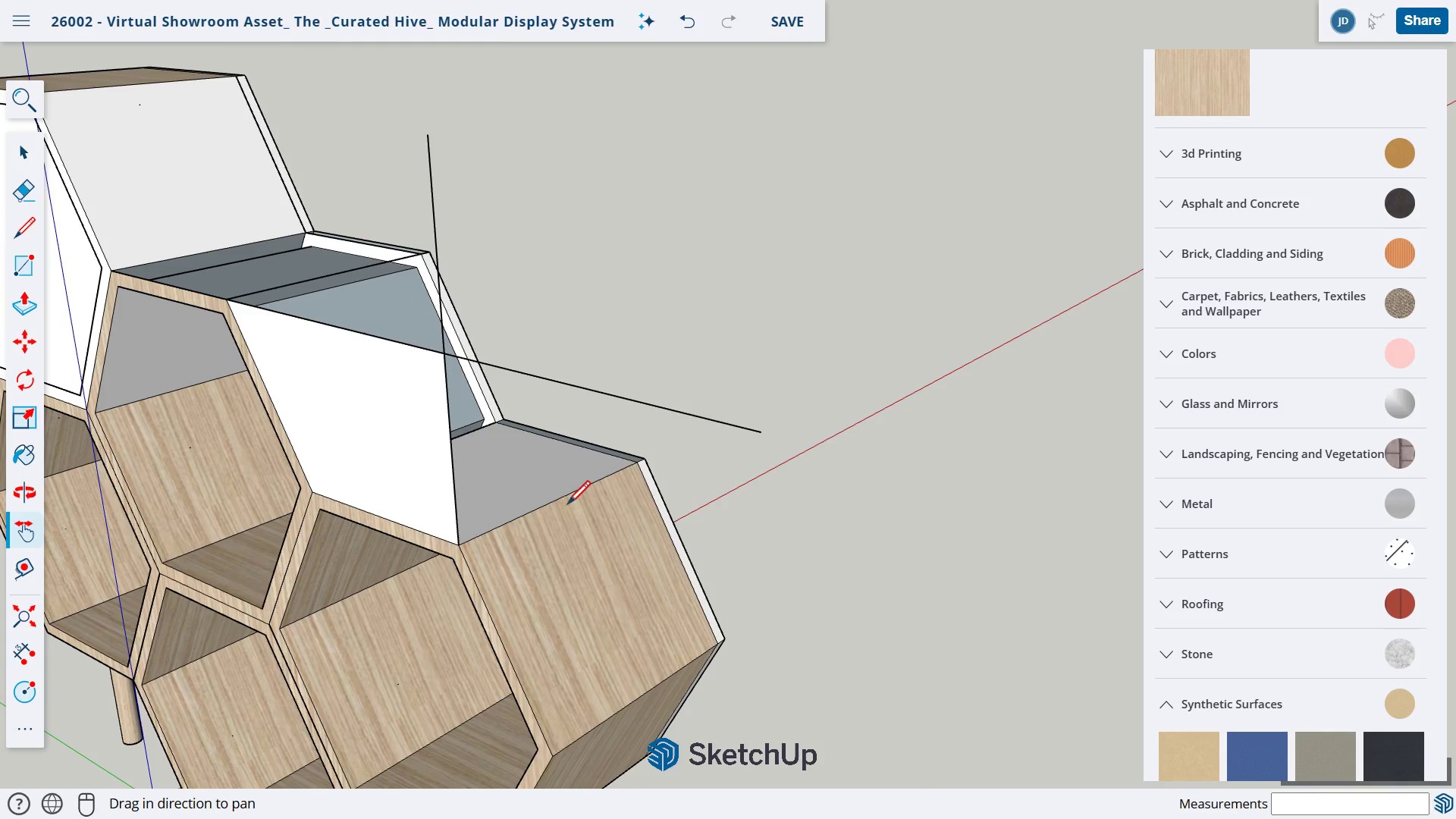 
key(L)
 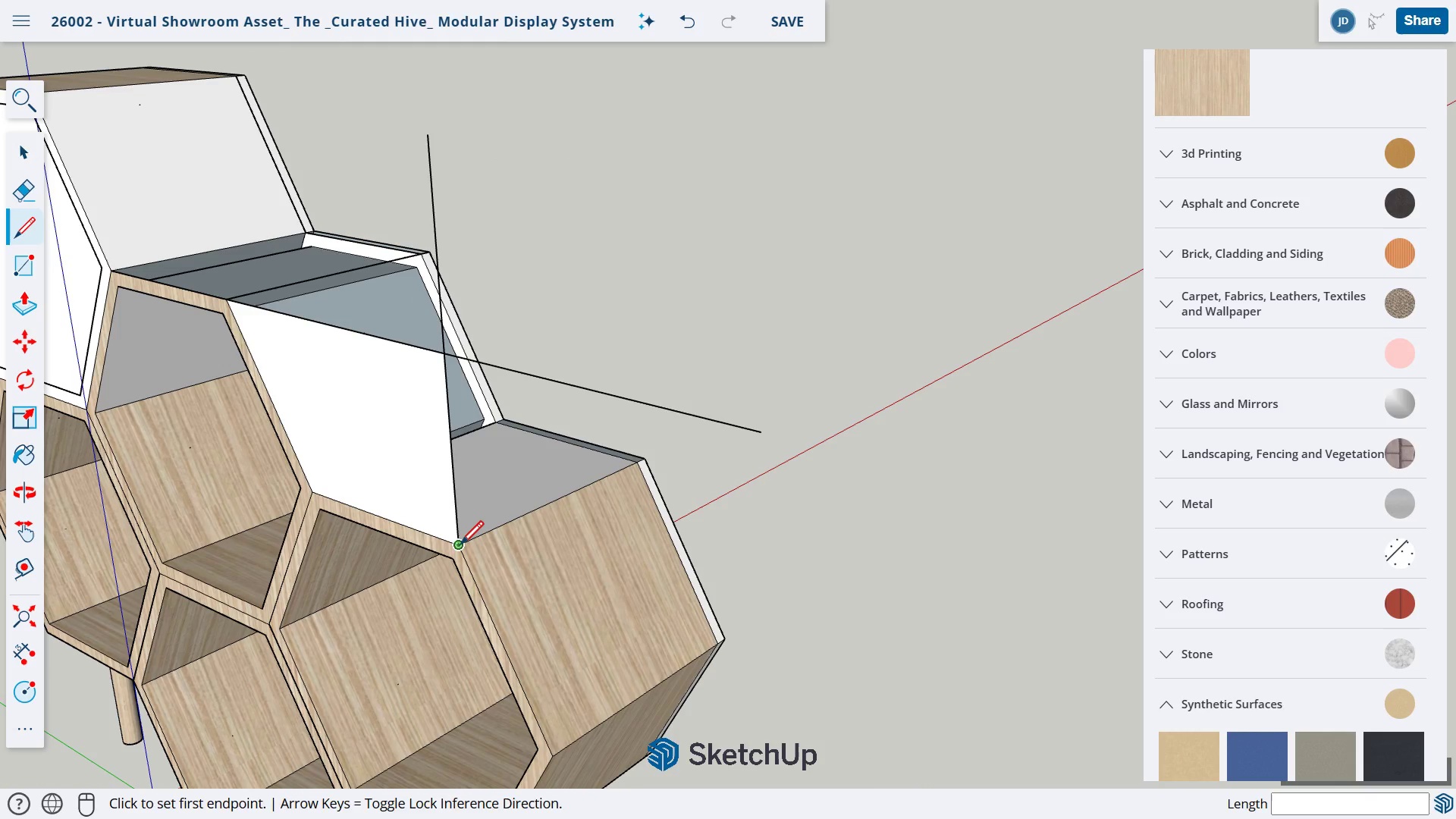 
left_click([458, 545])
 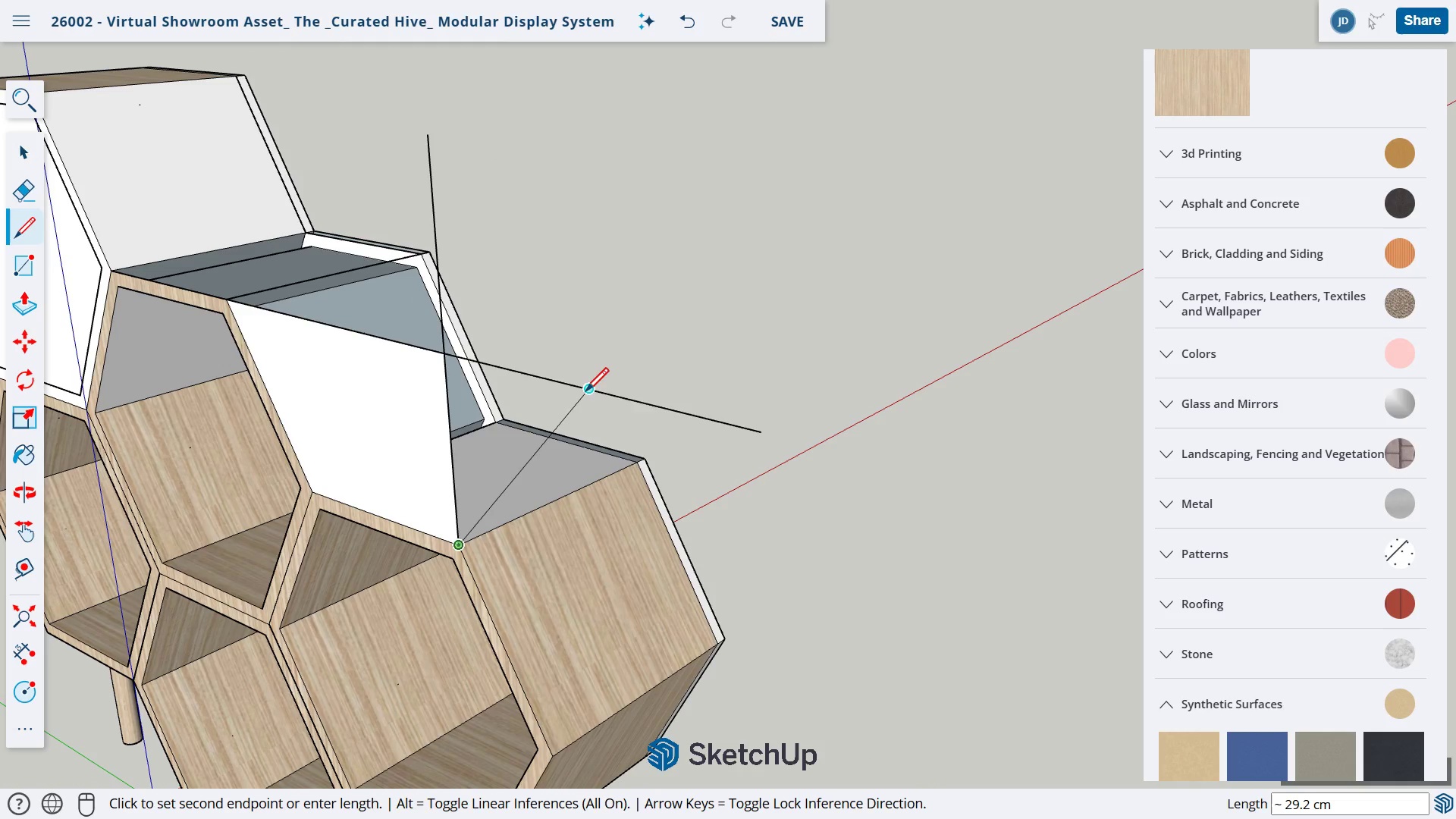 
scroll: coordinate [588, 389], scroll_direction: up, amount: 6.0
 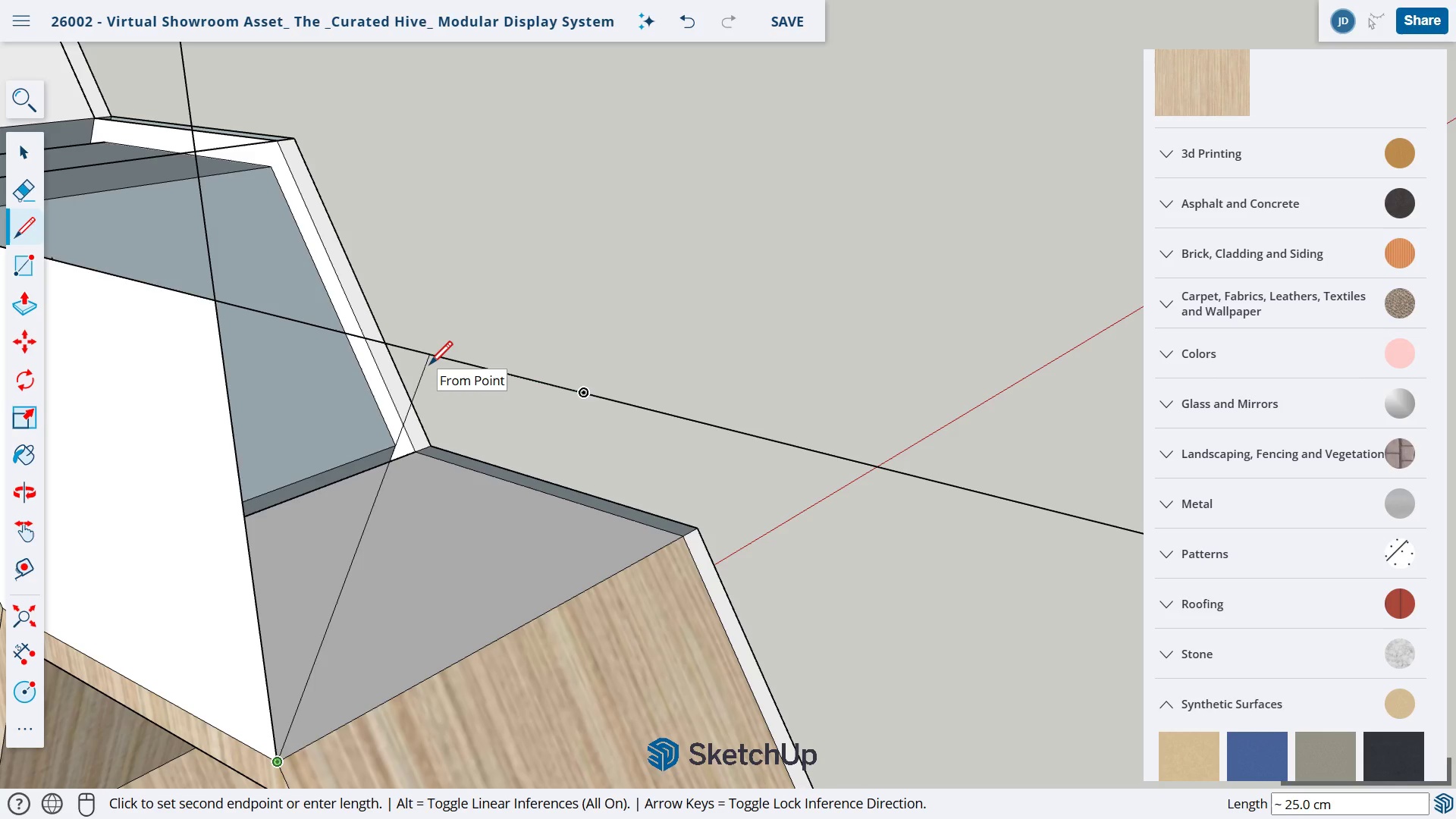 
wait(10.69)
 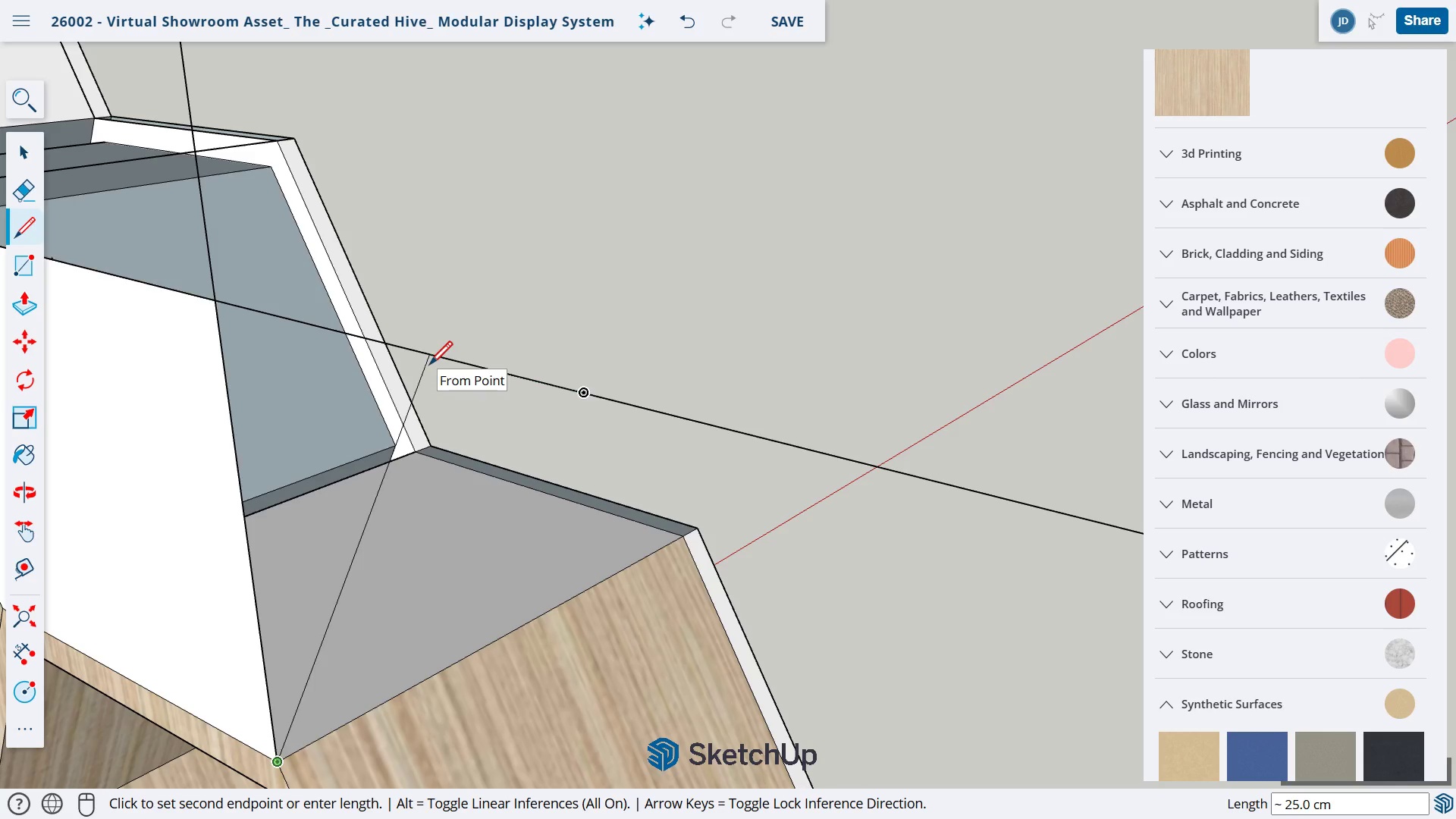 
key(Control+Z)
 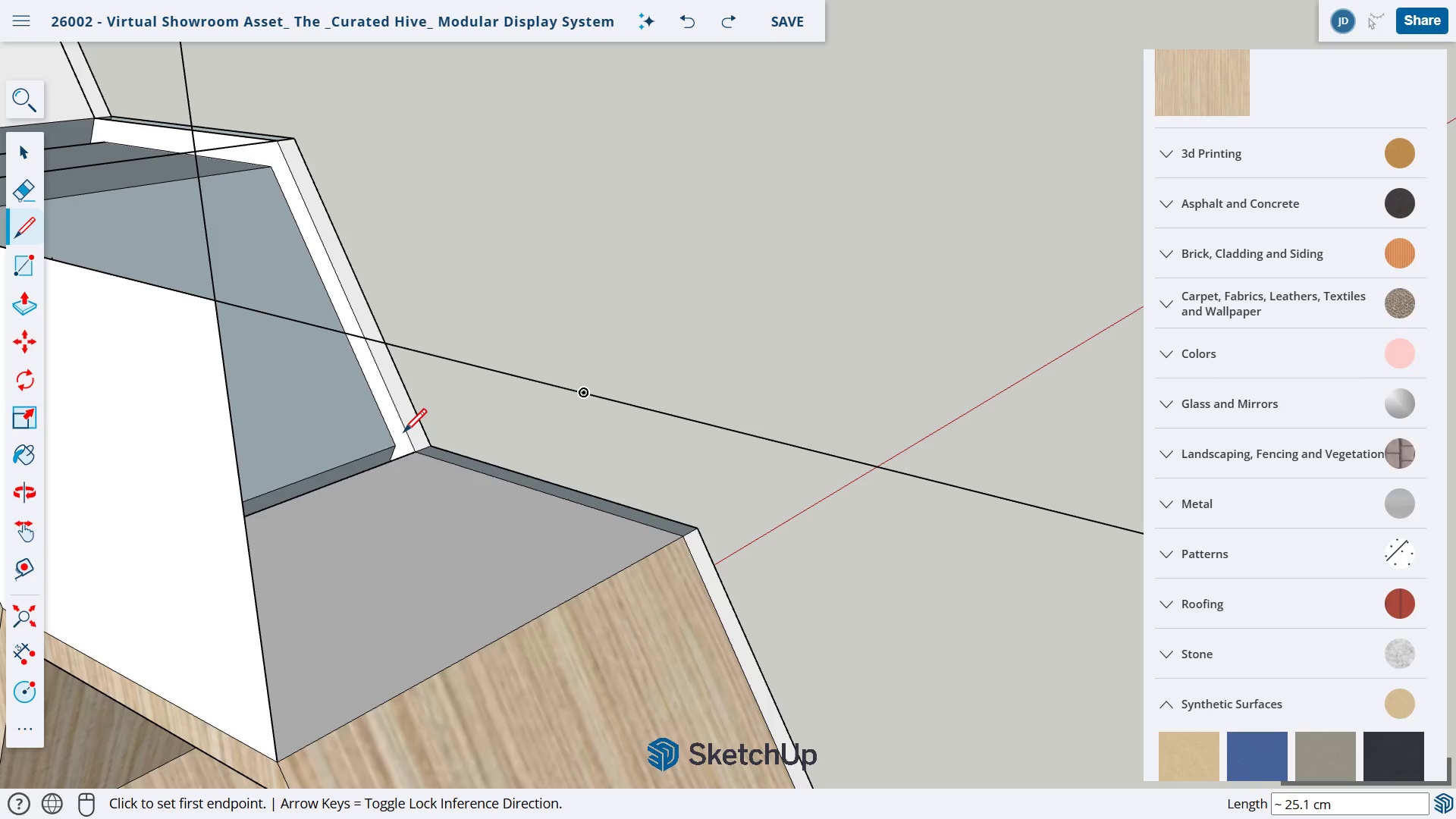 
left_click([278, 760])
 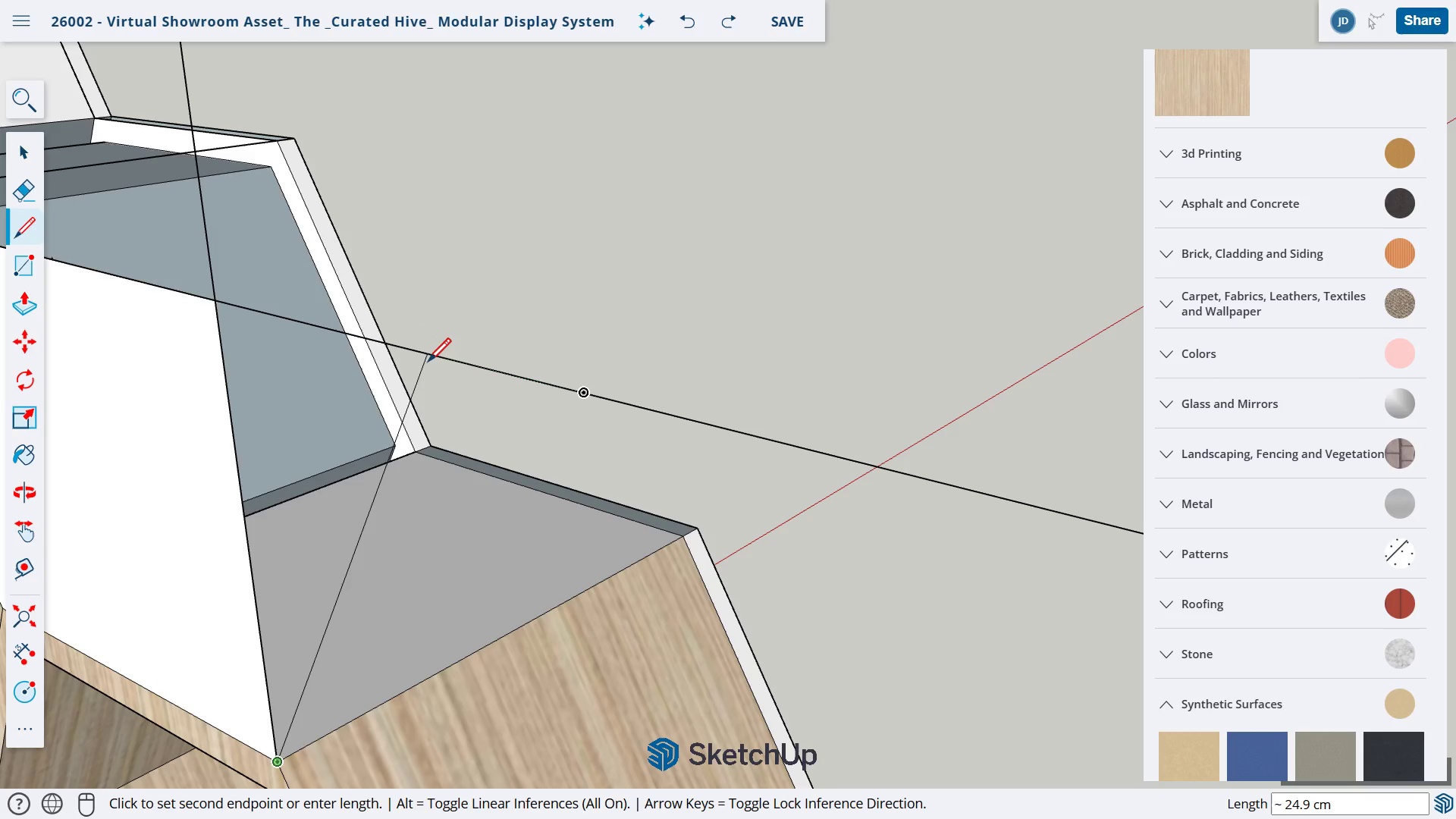 
wait(9.03)
 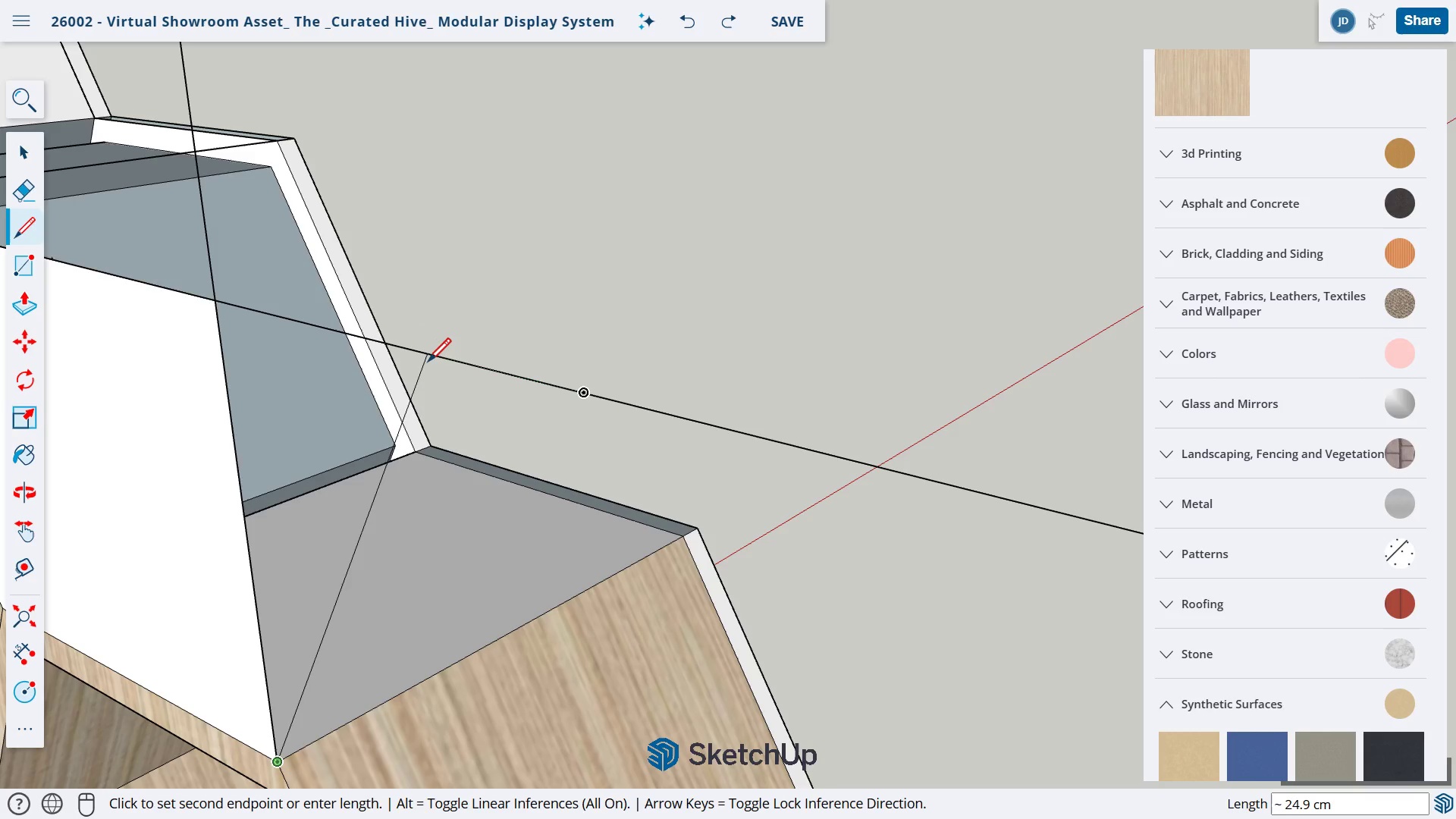 
left_click([430, 357])
 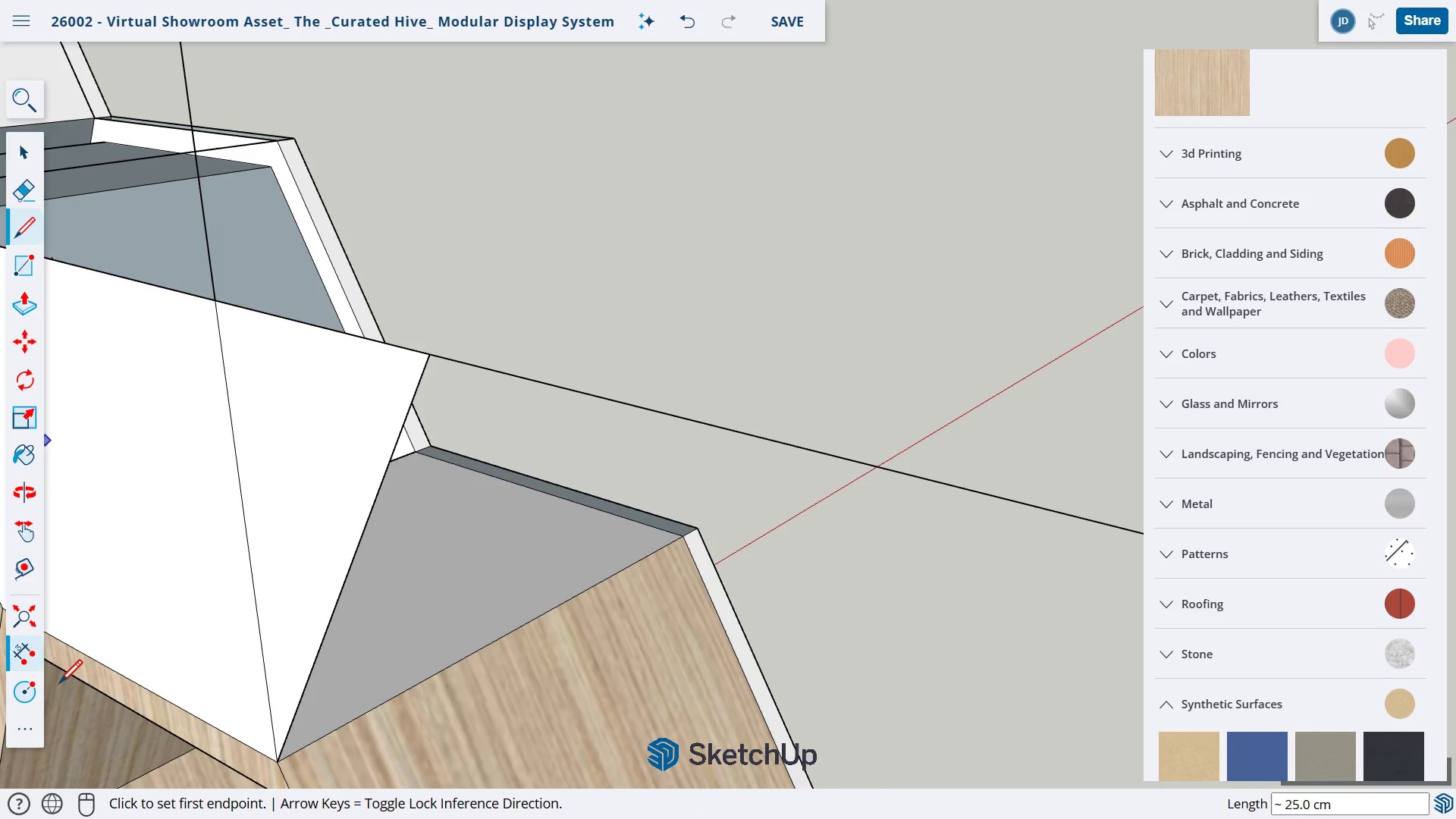 
left_click([28, 657])
 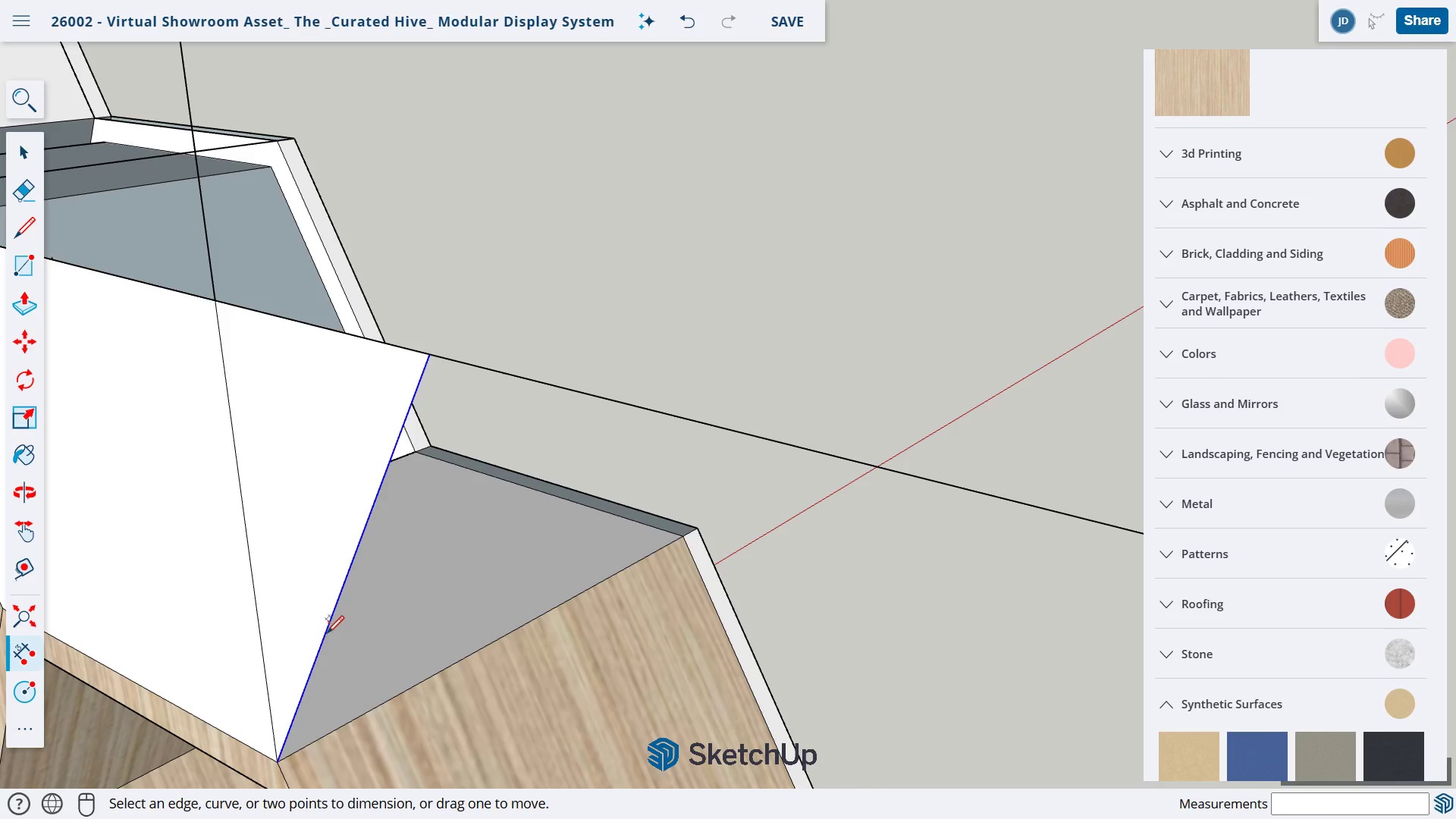 
left_click_drag(start_coordinate=[326, 635], to_coordinate=[375, 664])
 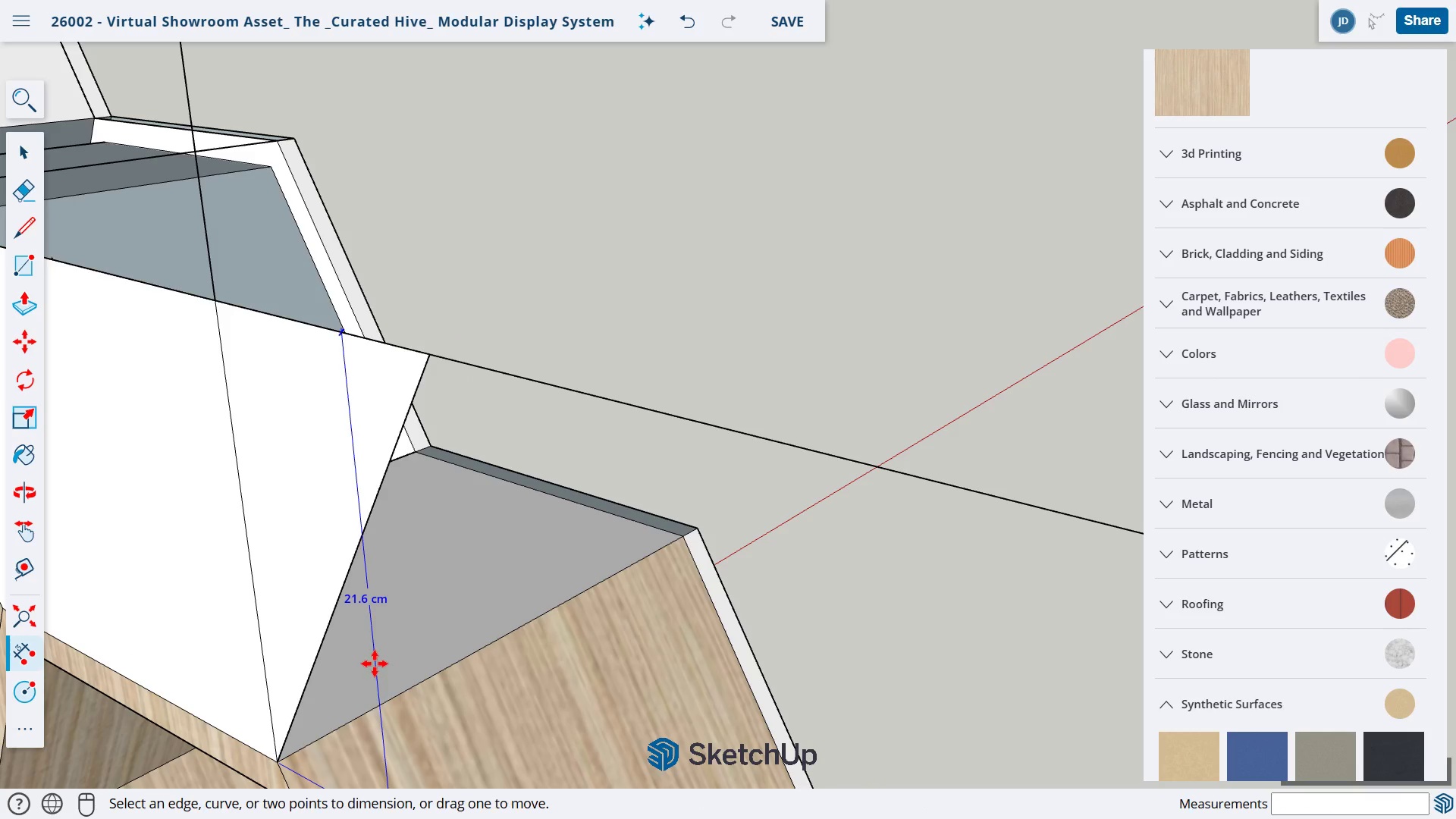 
key(Control+Z)
 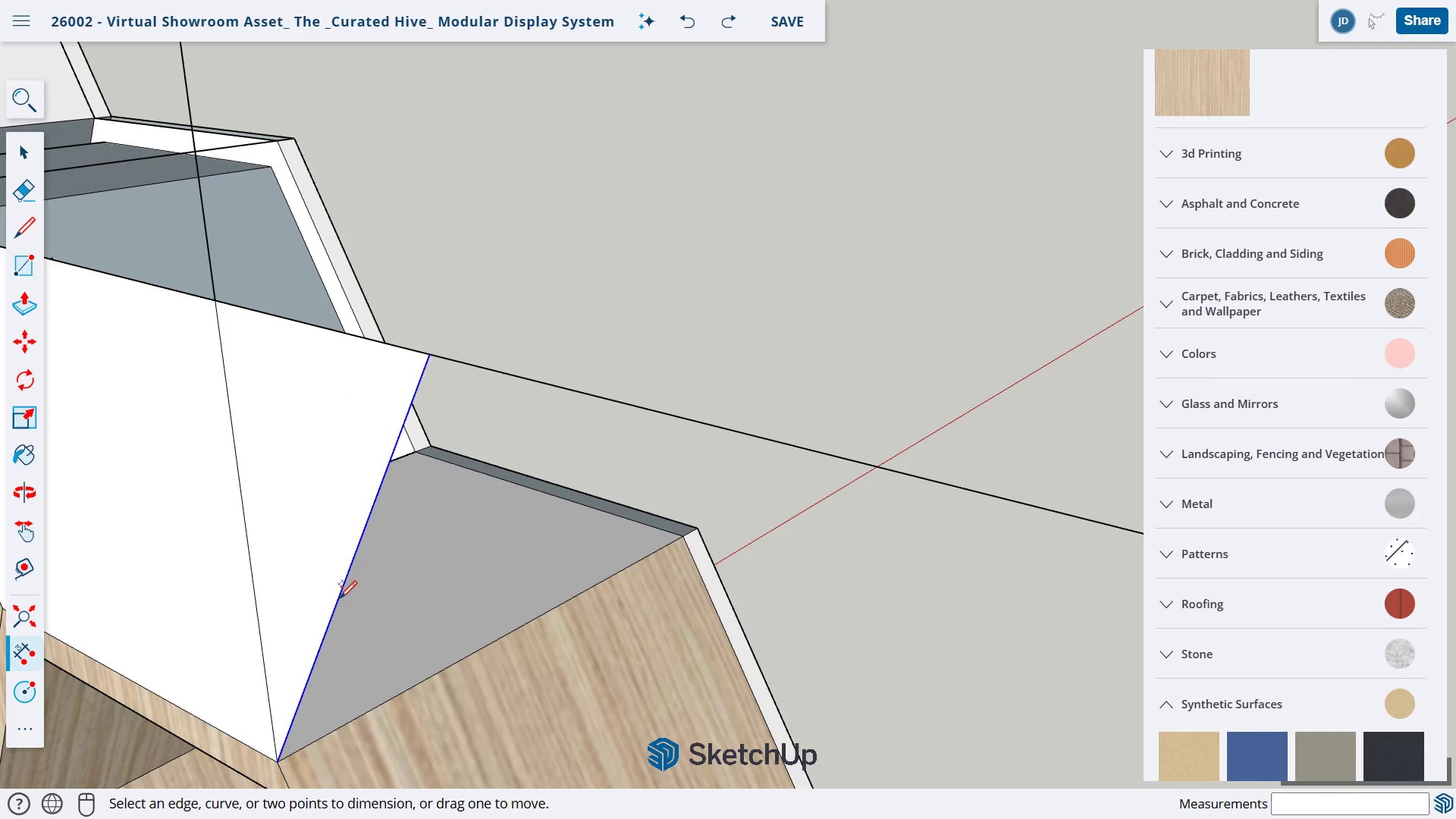 
left_click_drag(start_coordinate=[339, 601], to_coordinate=[366, 645])
 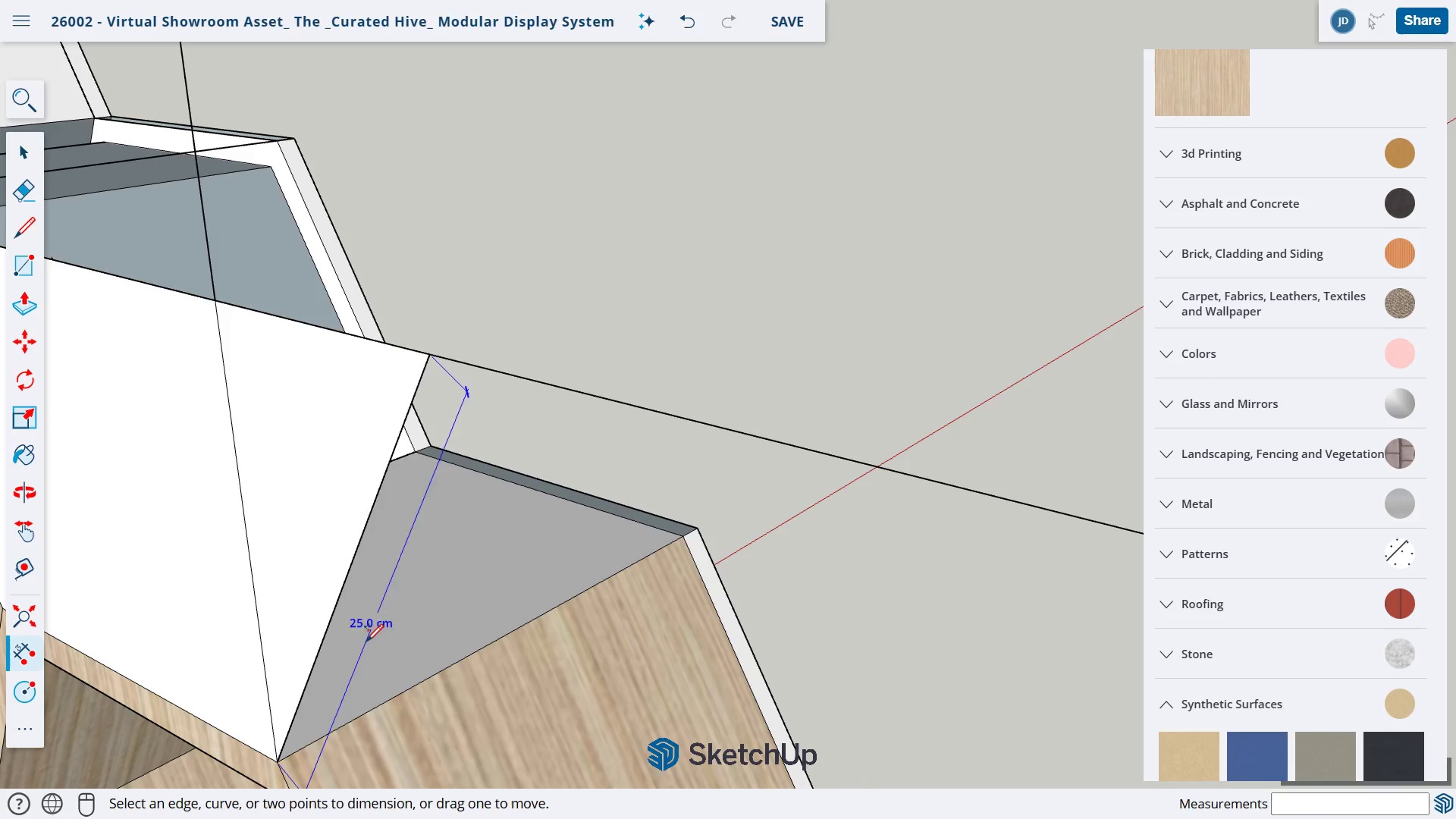 
key(Control+ControlLeft)
 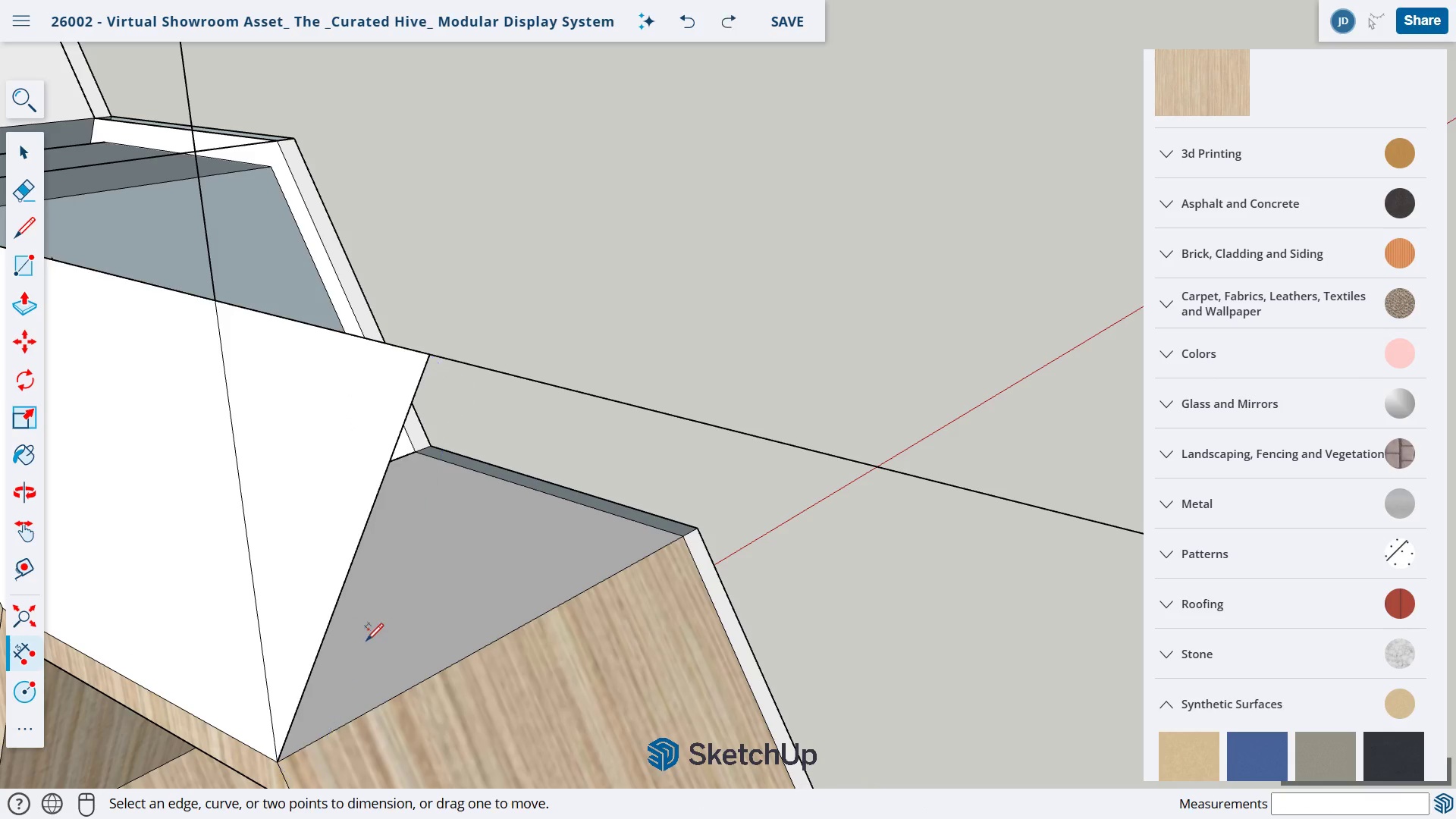 
key(Control+Z)
 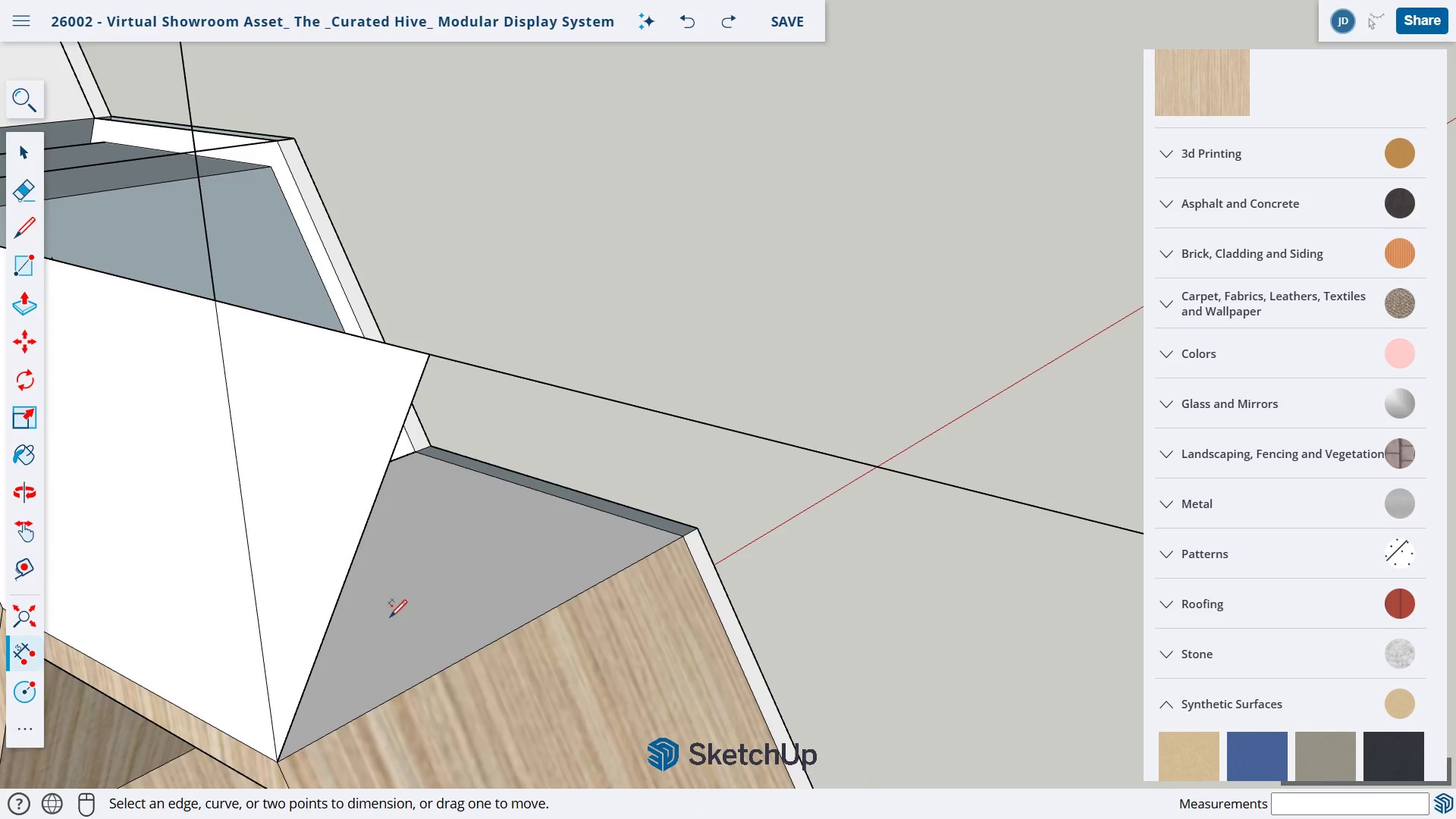 
key(E)
 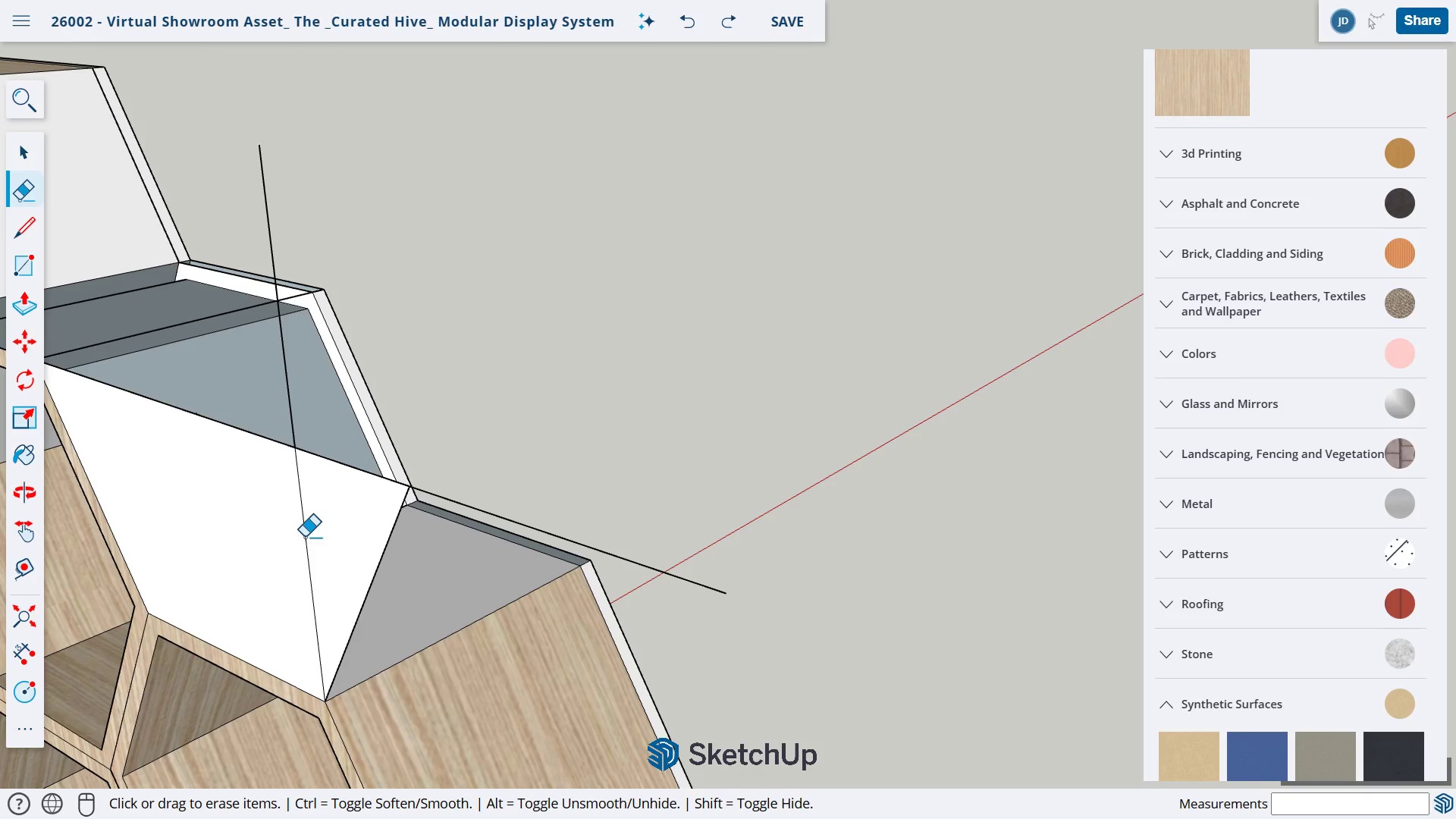 
scroll: coordinate [389, 623], scroll_direction: down, amount: 4.0
 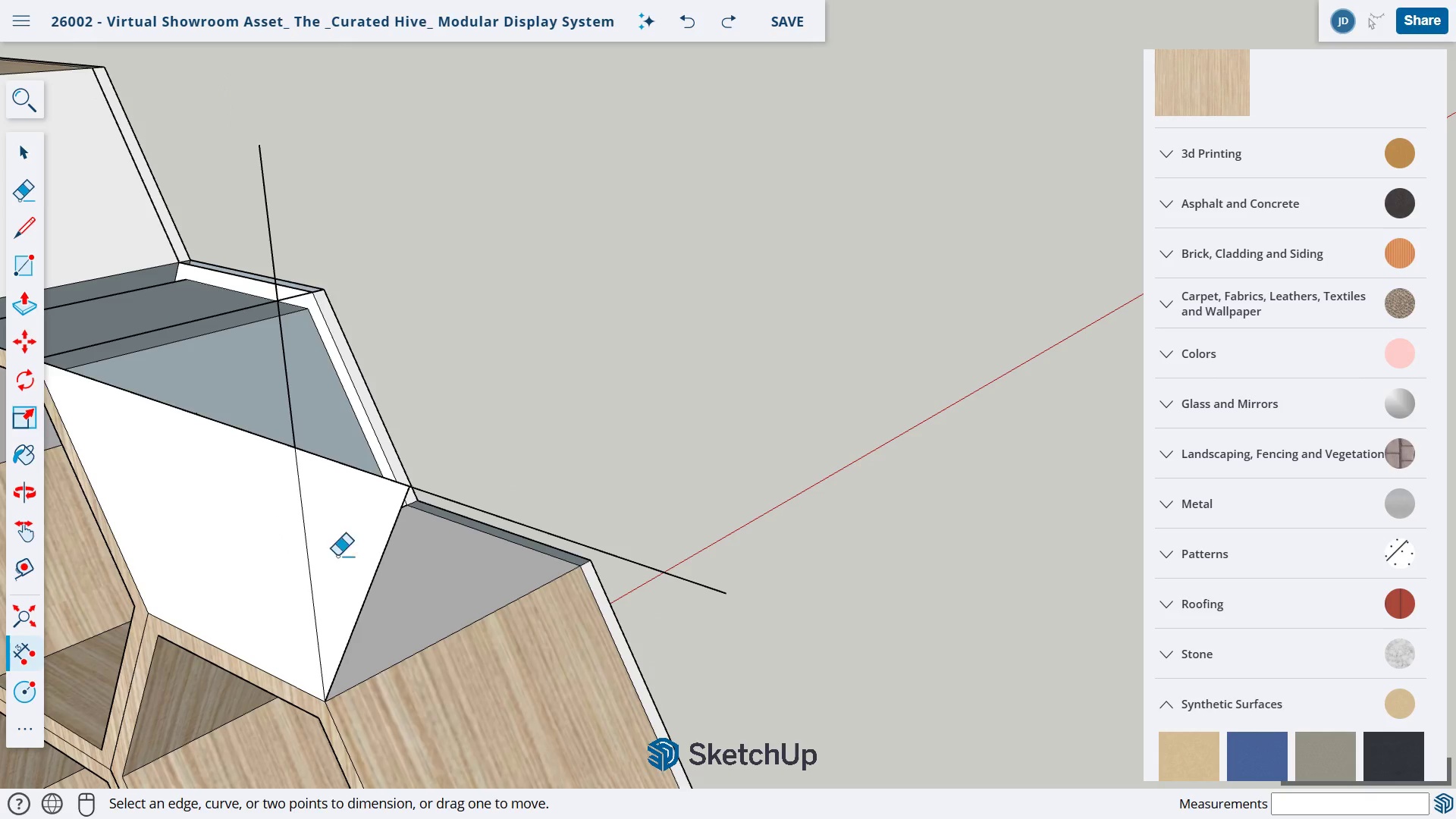 
left_click_drag(start_coordinate=[304, 534], to_coordinate=[312, 529])
 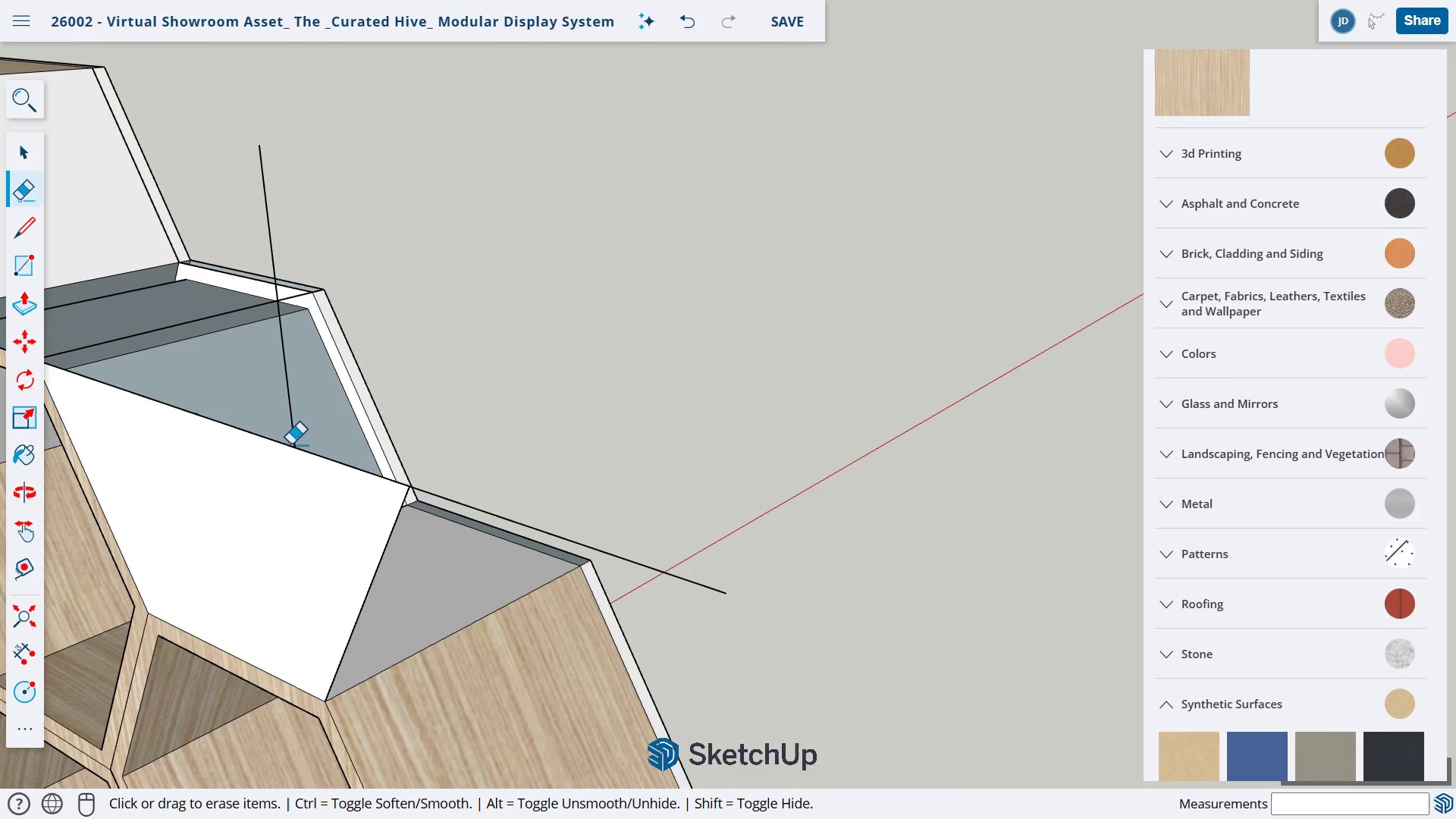 
left_click_drag(start_coordinate=[292, 444], to_coordinate=[290, 449])
 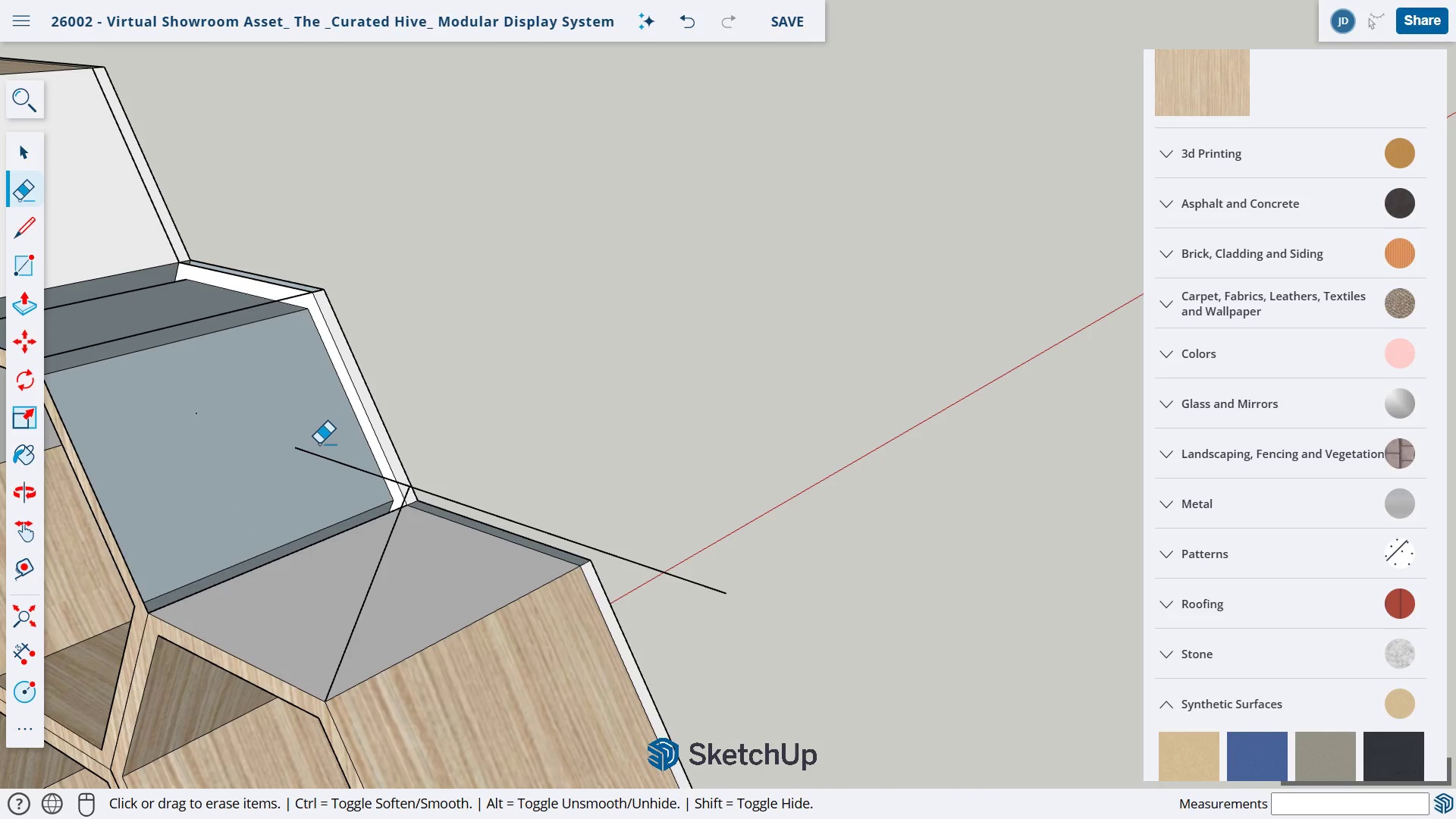 
left_click_drag(start_coordinate=[320, 446], to_coordinate=[312, 459])
 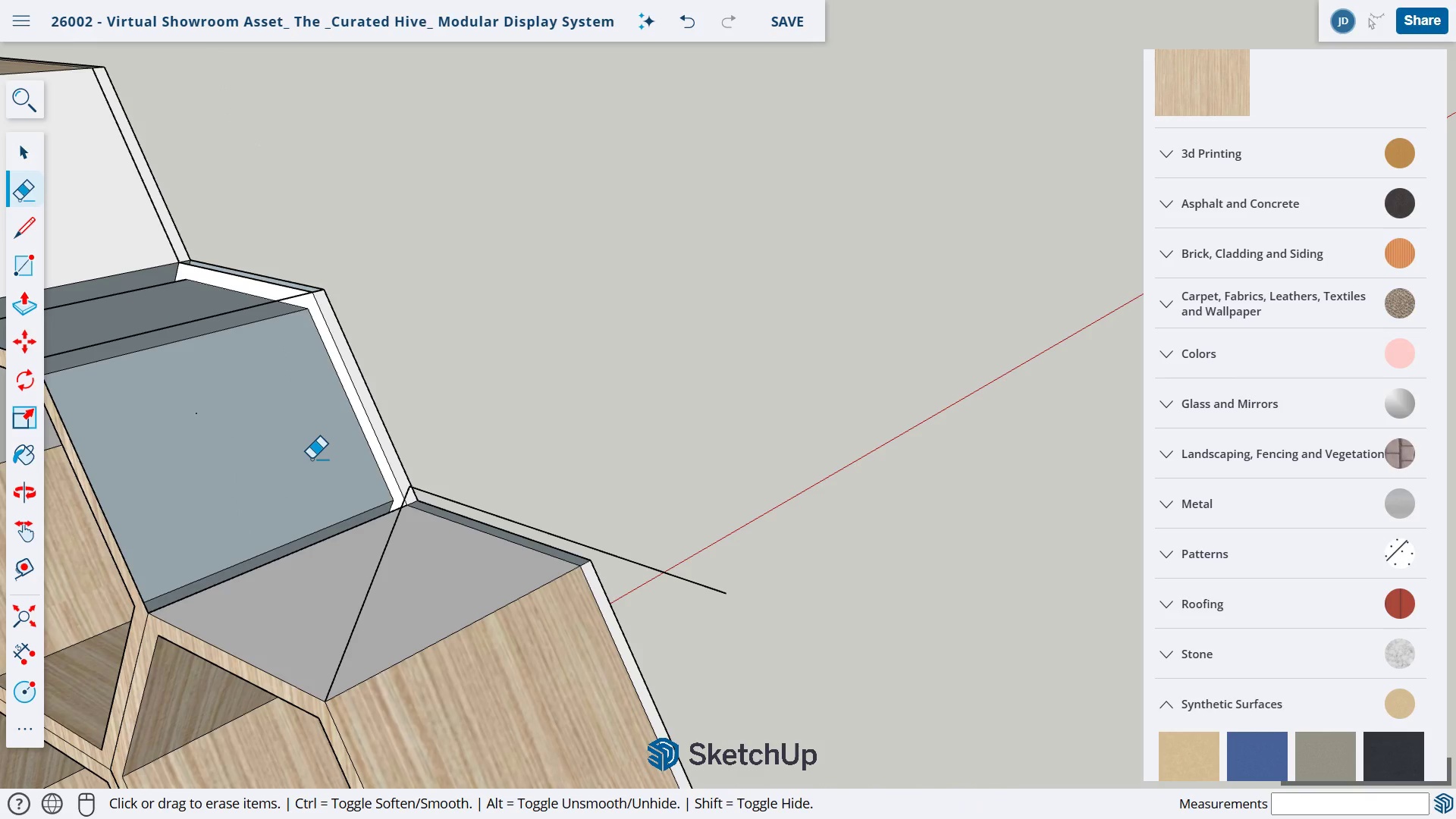 
key(H)
 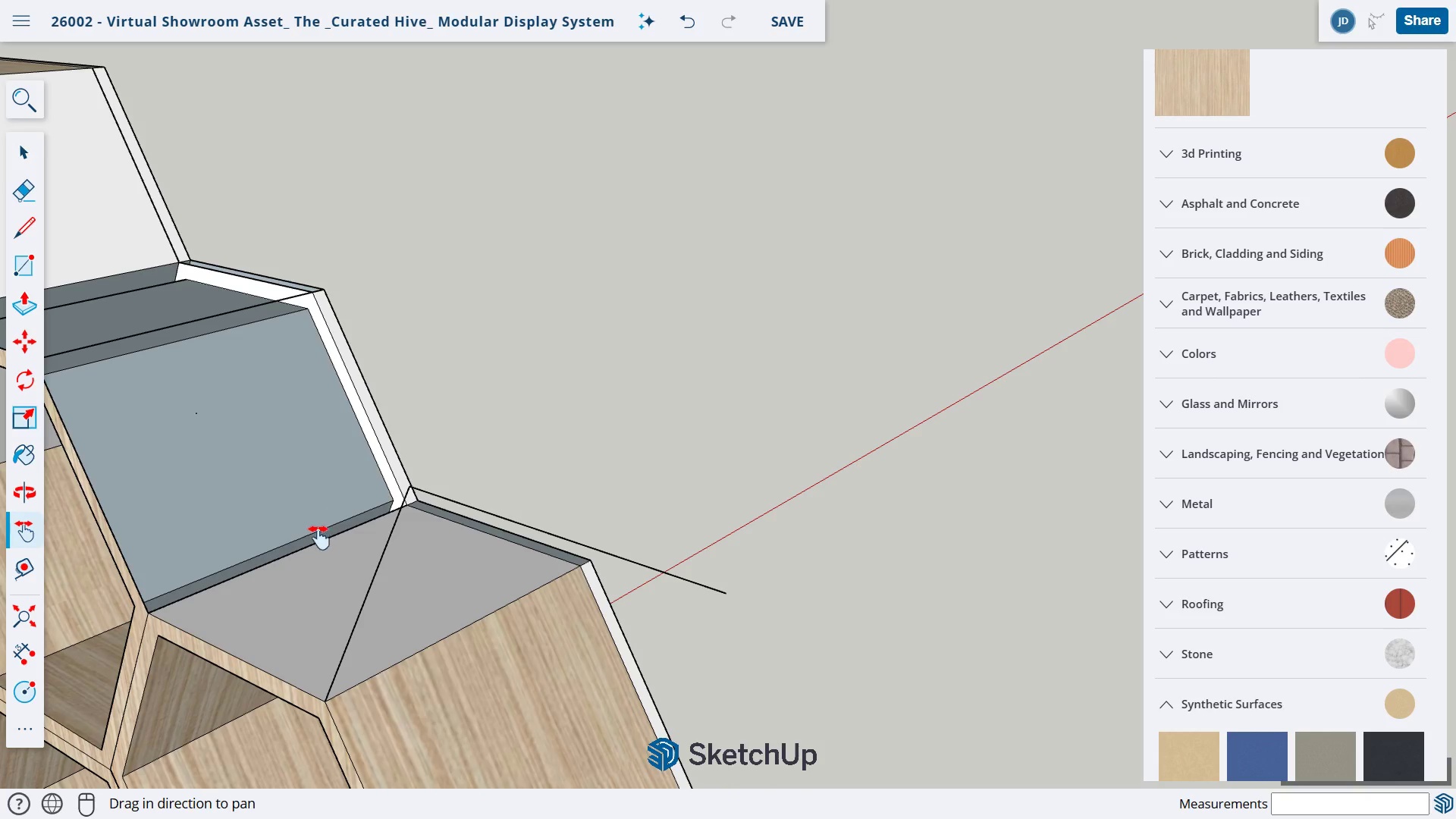 
left_click_drag(start_coordinate=[318, 537], to_coordinate=[483, 604])
 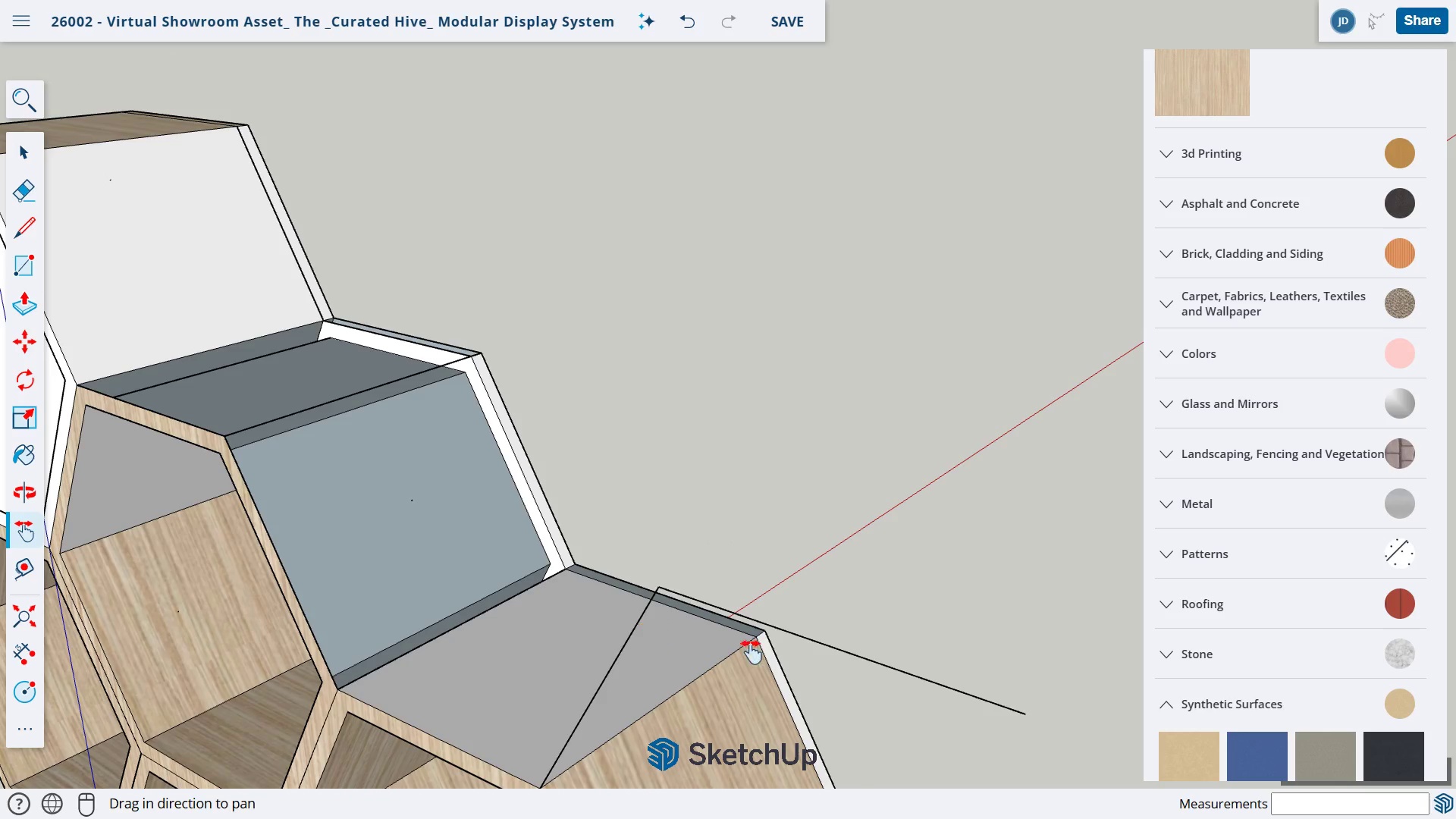 
key(E)
 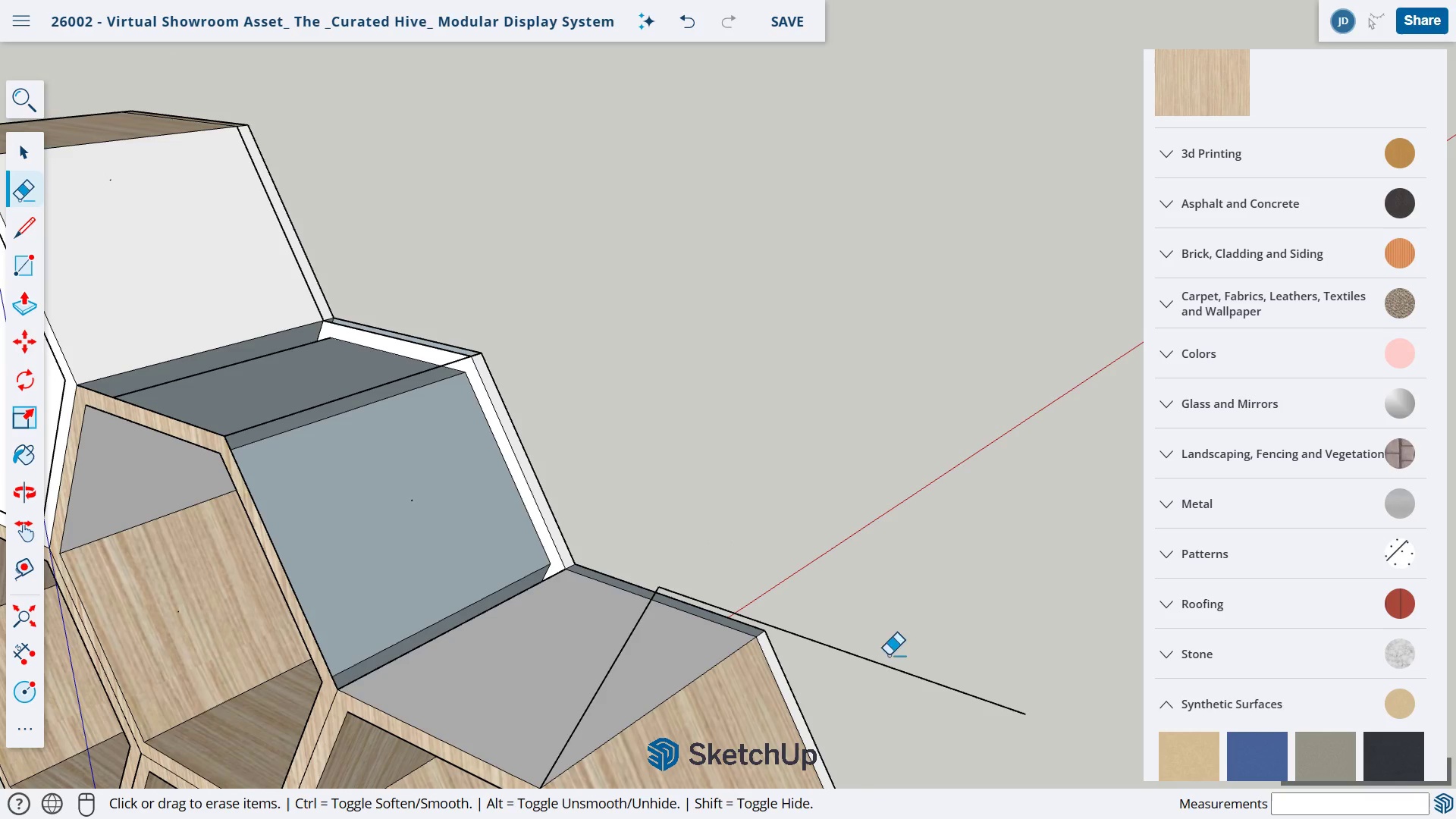 
left_click_drag(start_coordinate=[890, 655], to_coordinate=[883, 696])
 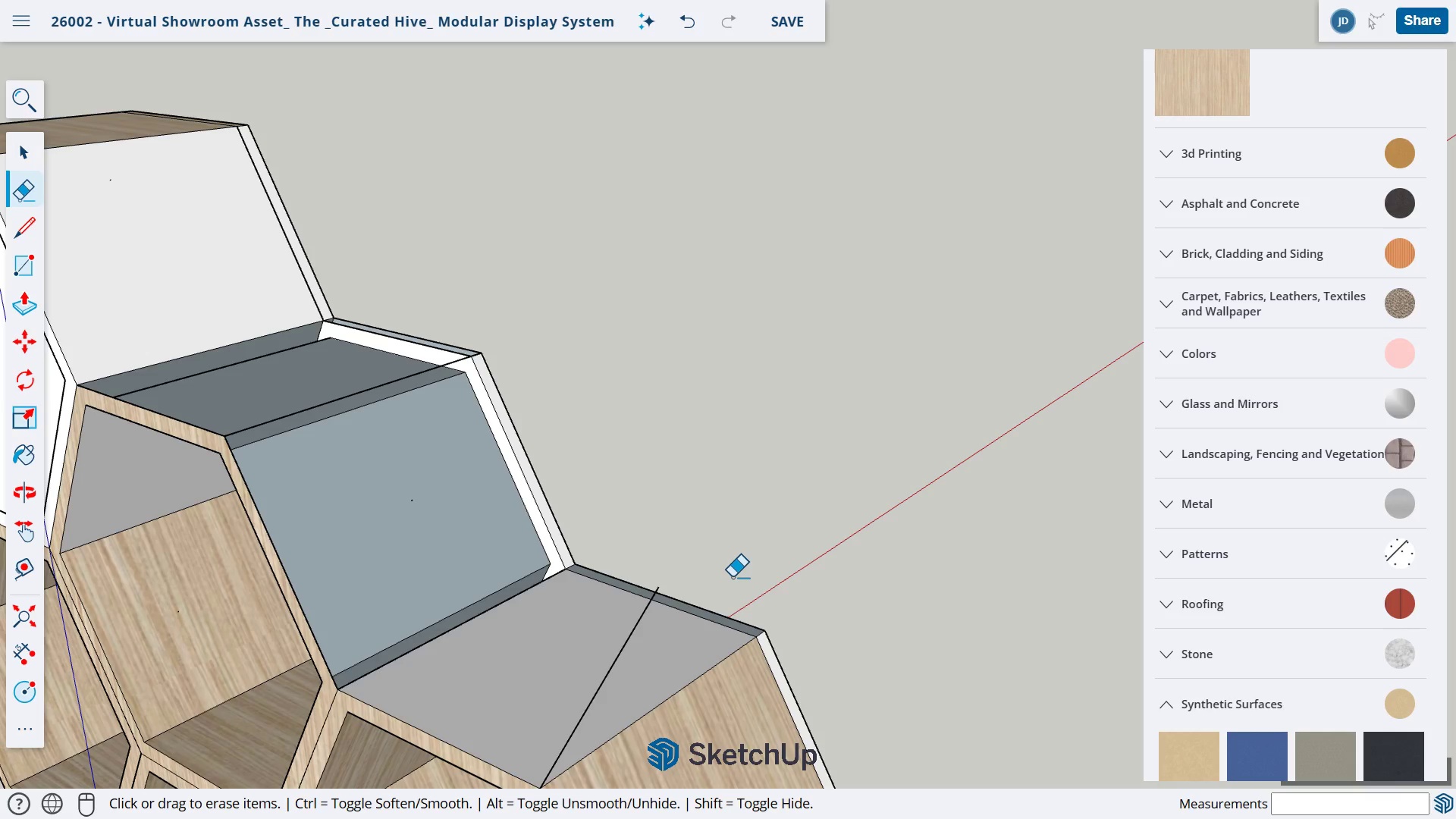 
wait(12.38)
 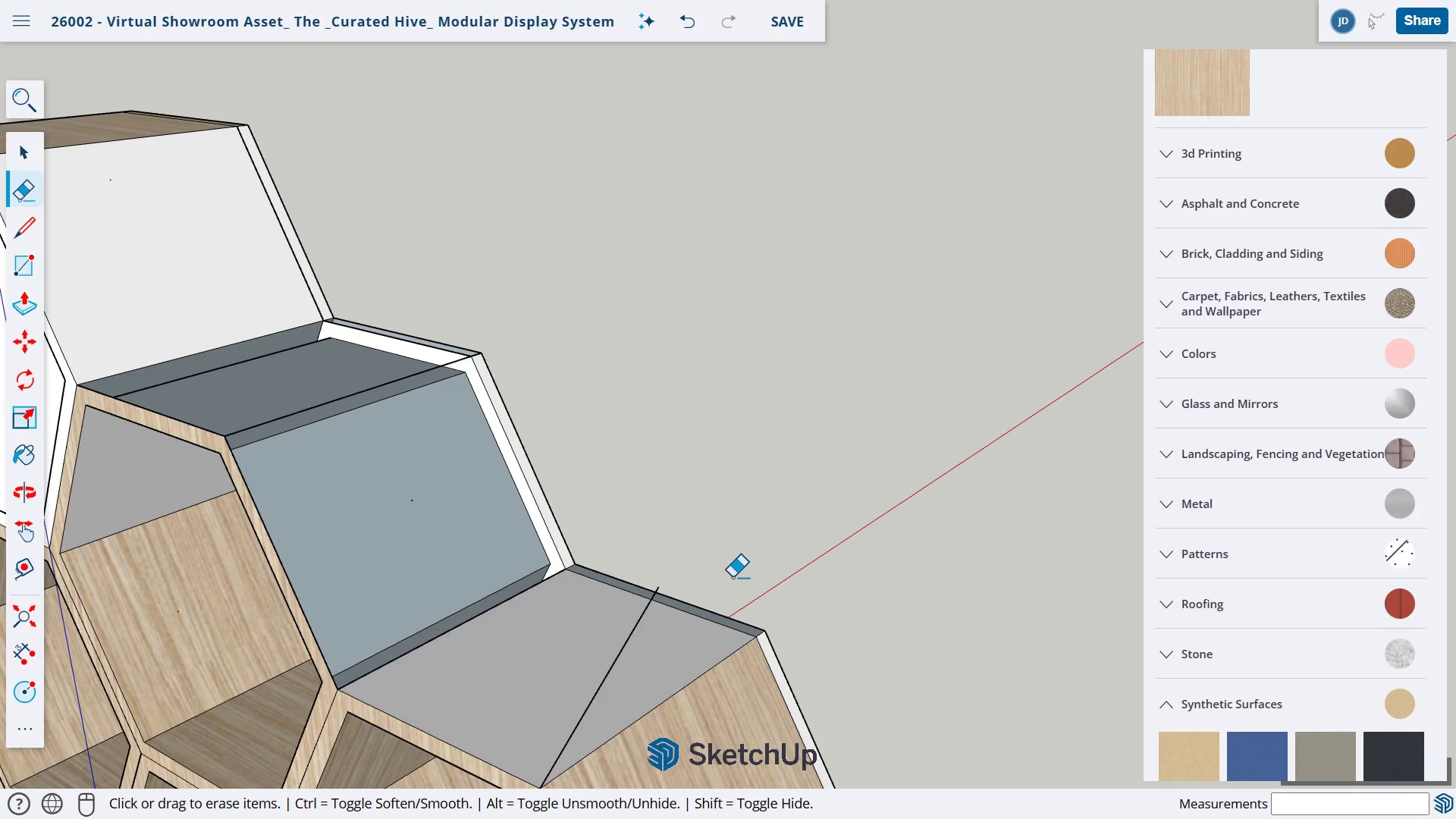 
scroll: coordinate [717, 560], scroll_direction: down, amount: 2.0
 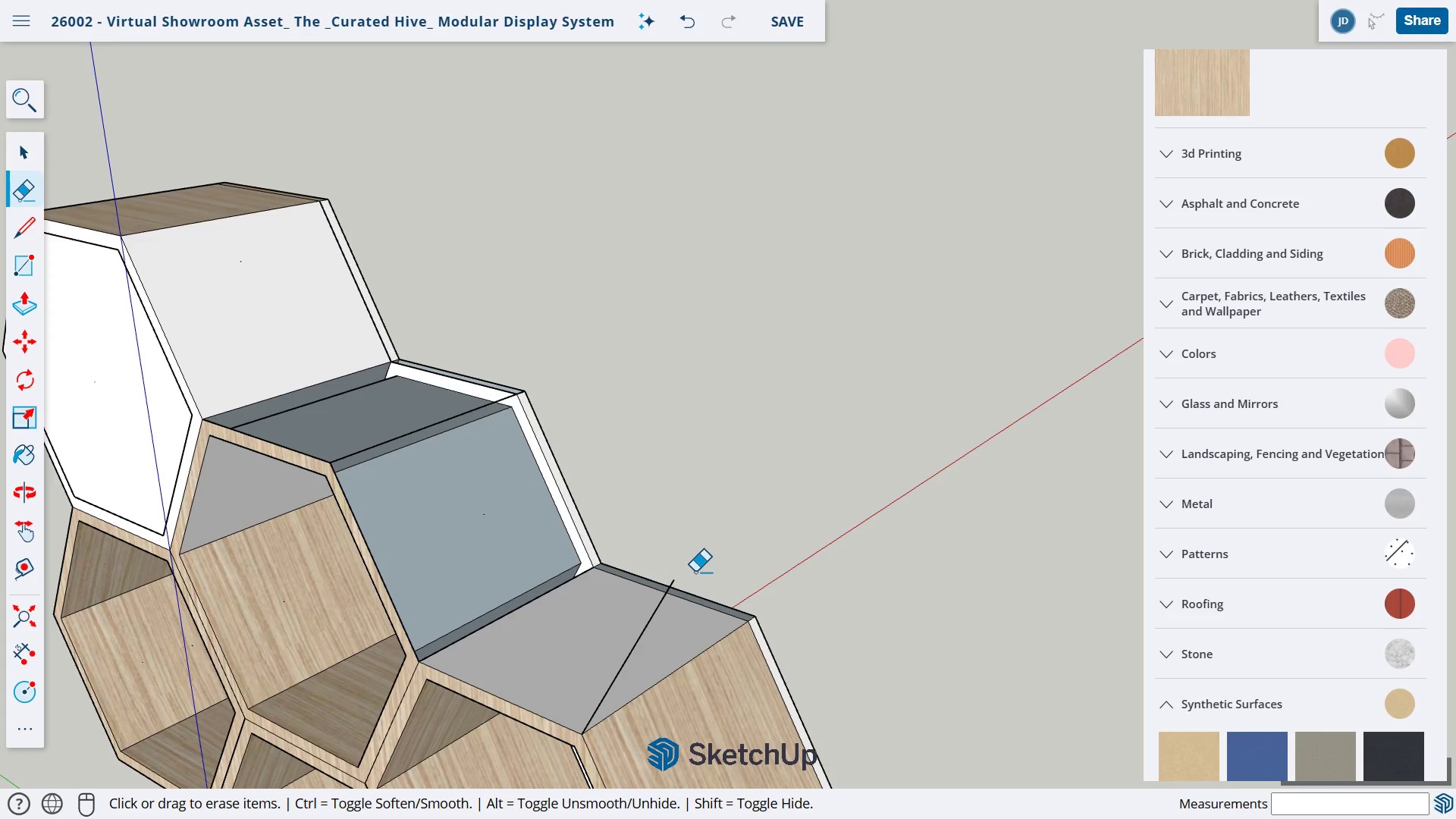 
key(L)
 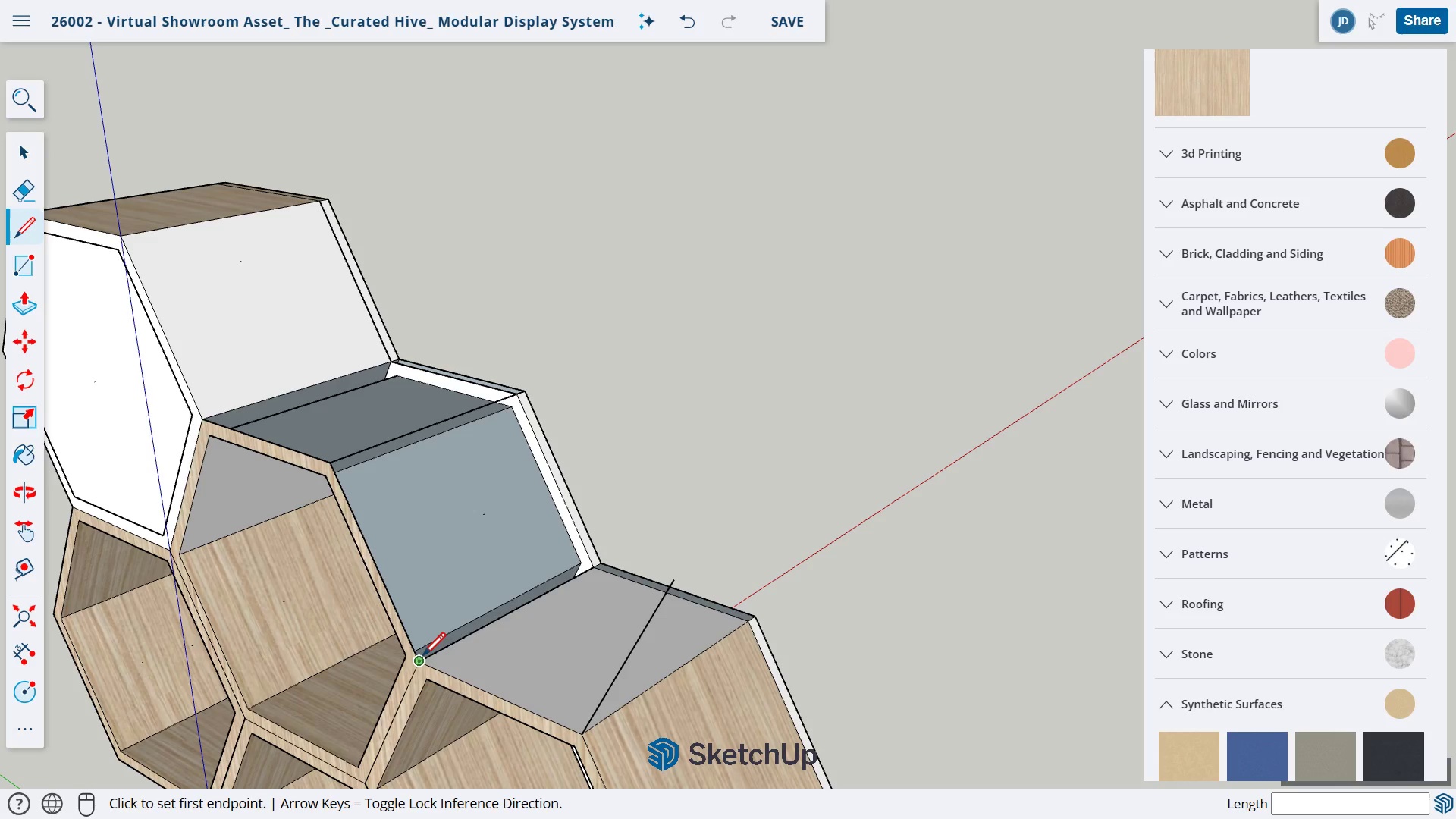 
left_click_drag(start_coordinate=[418, 659], to_coordinate=[417, 654])
 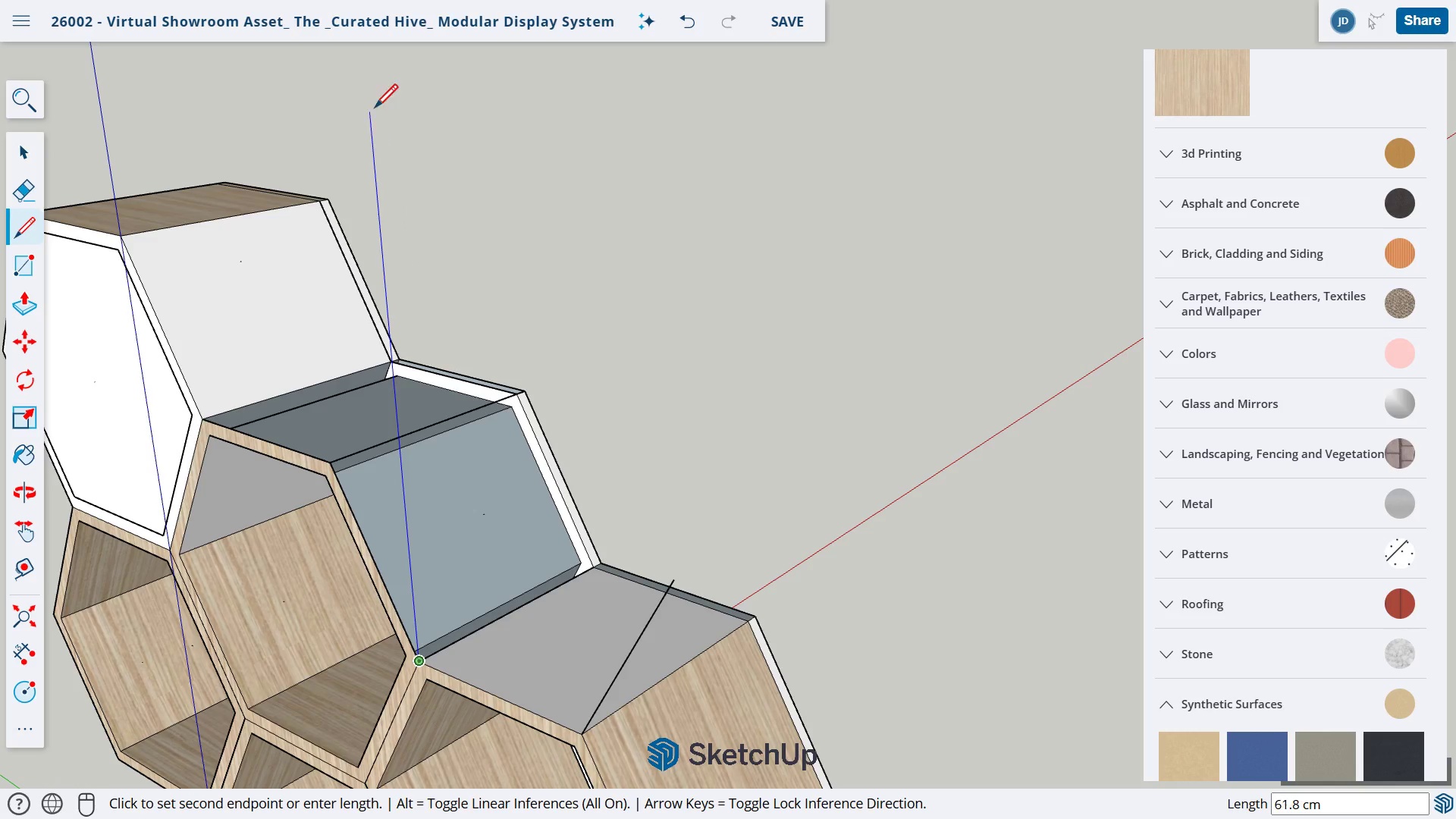 
left_click([371, 89])
 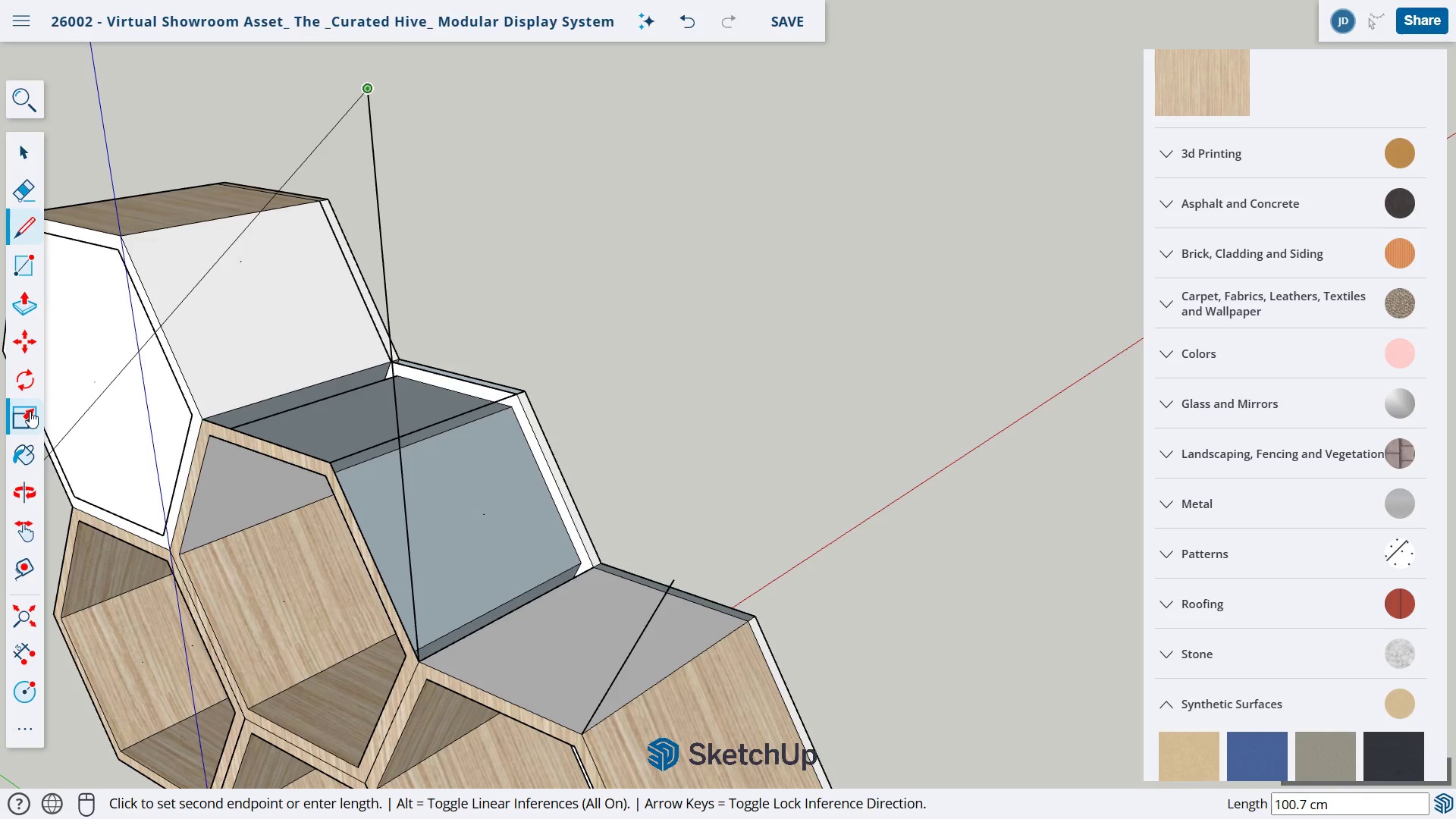 
left_click([33, 643])
 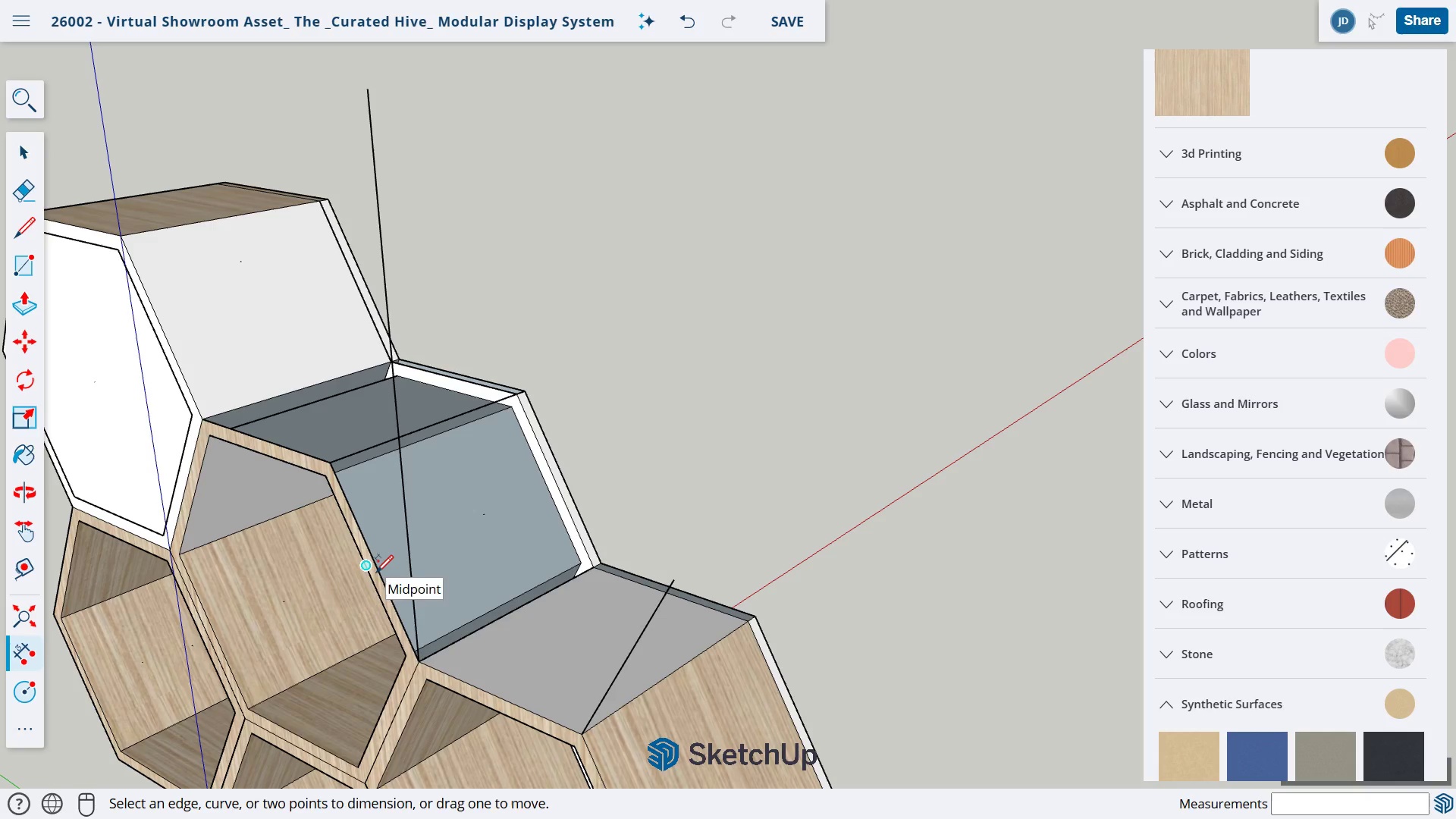 
scroll: coordinate [381, 574], scroll_direction: up, amount: 4.0
 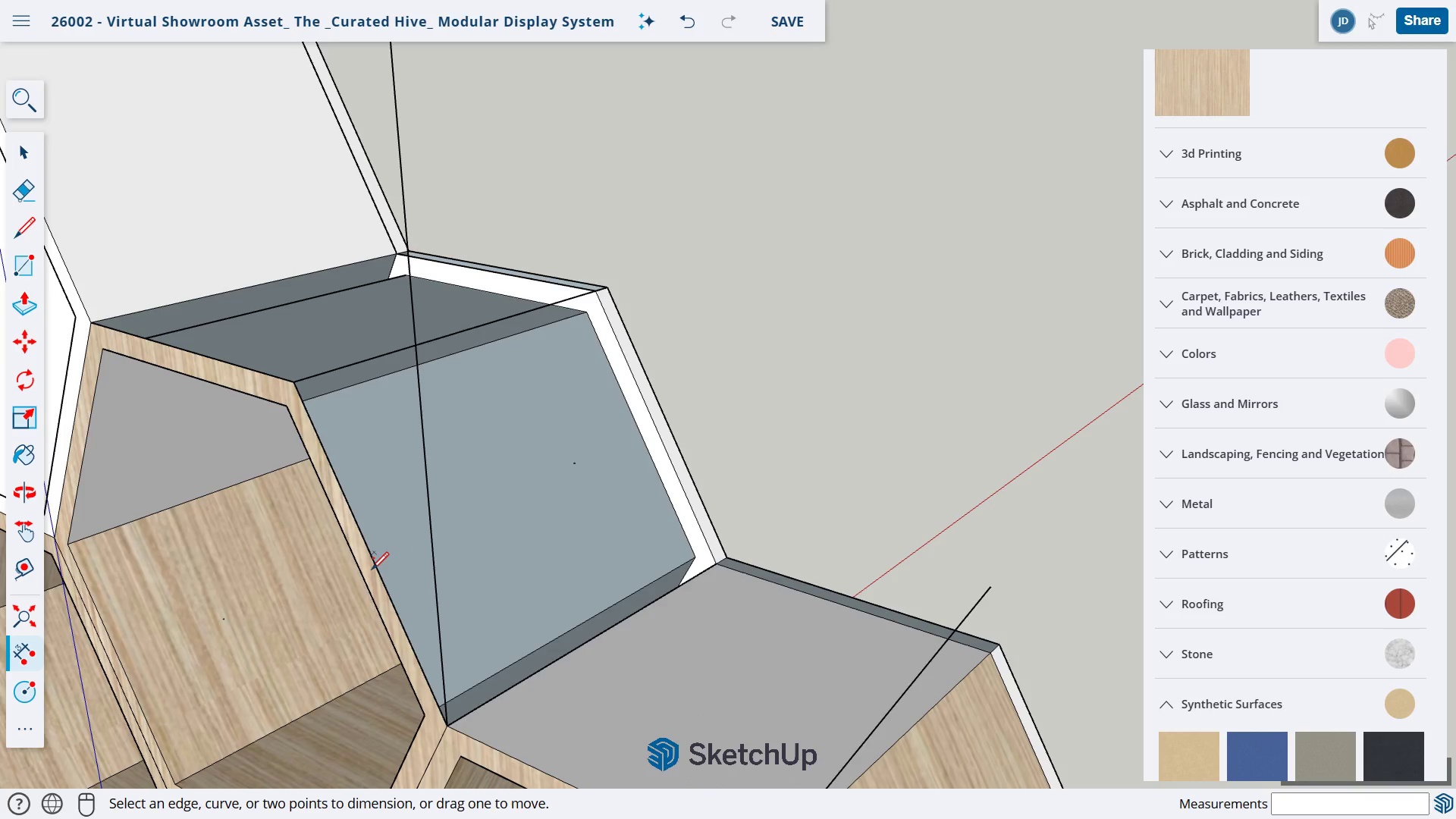 
left_click_drag(start_coordinate=[376, 571], to_coordinate=[309, 586])
 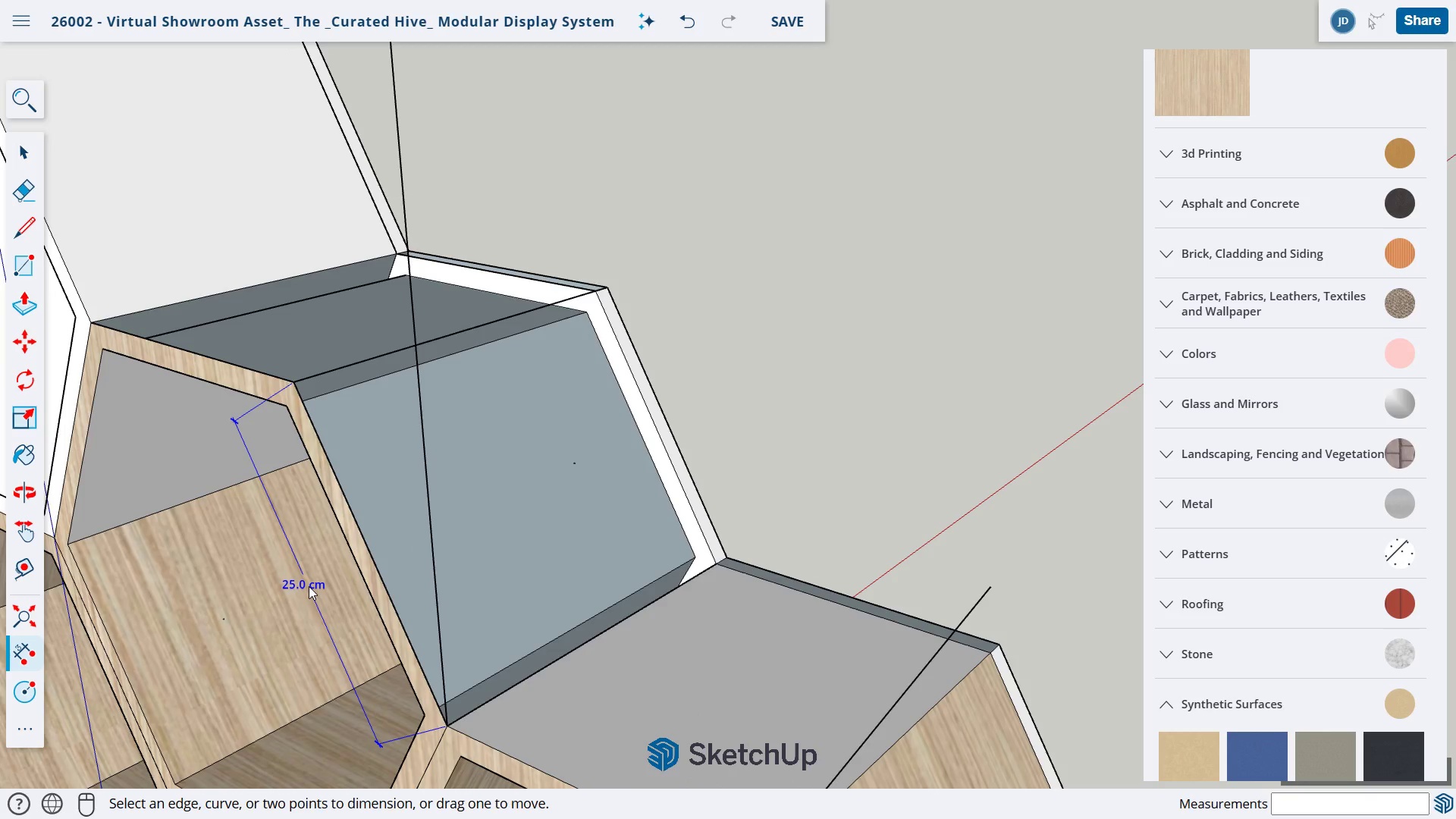 
key(Shift+ShiftLeft)
 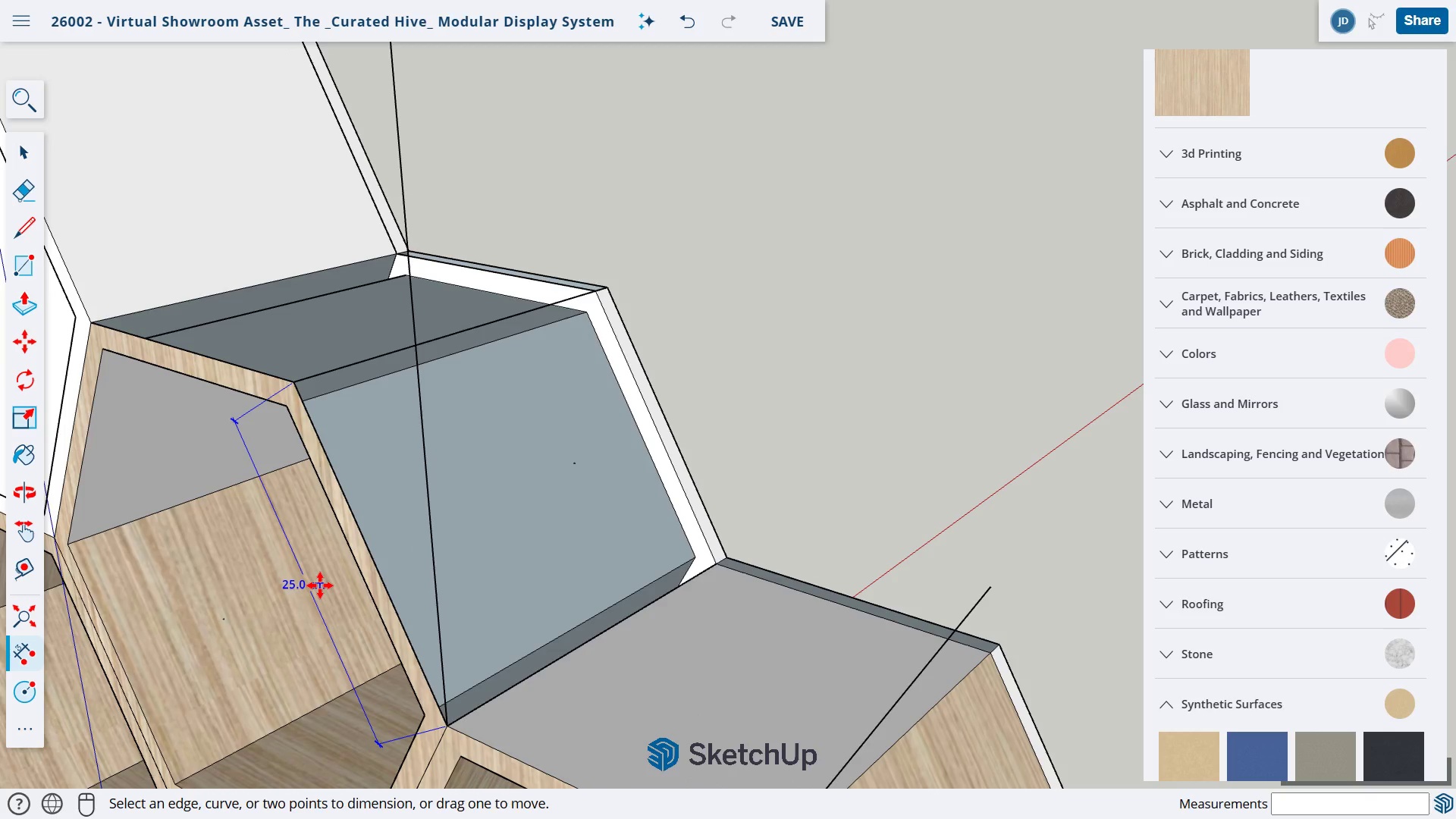 
key(Control+Z)
 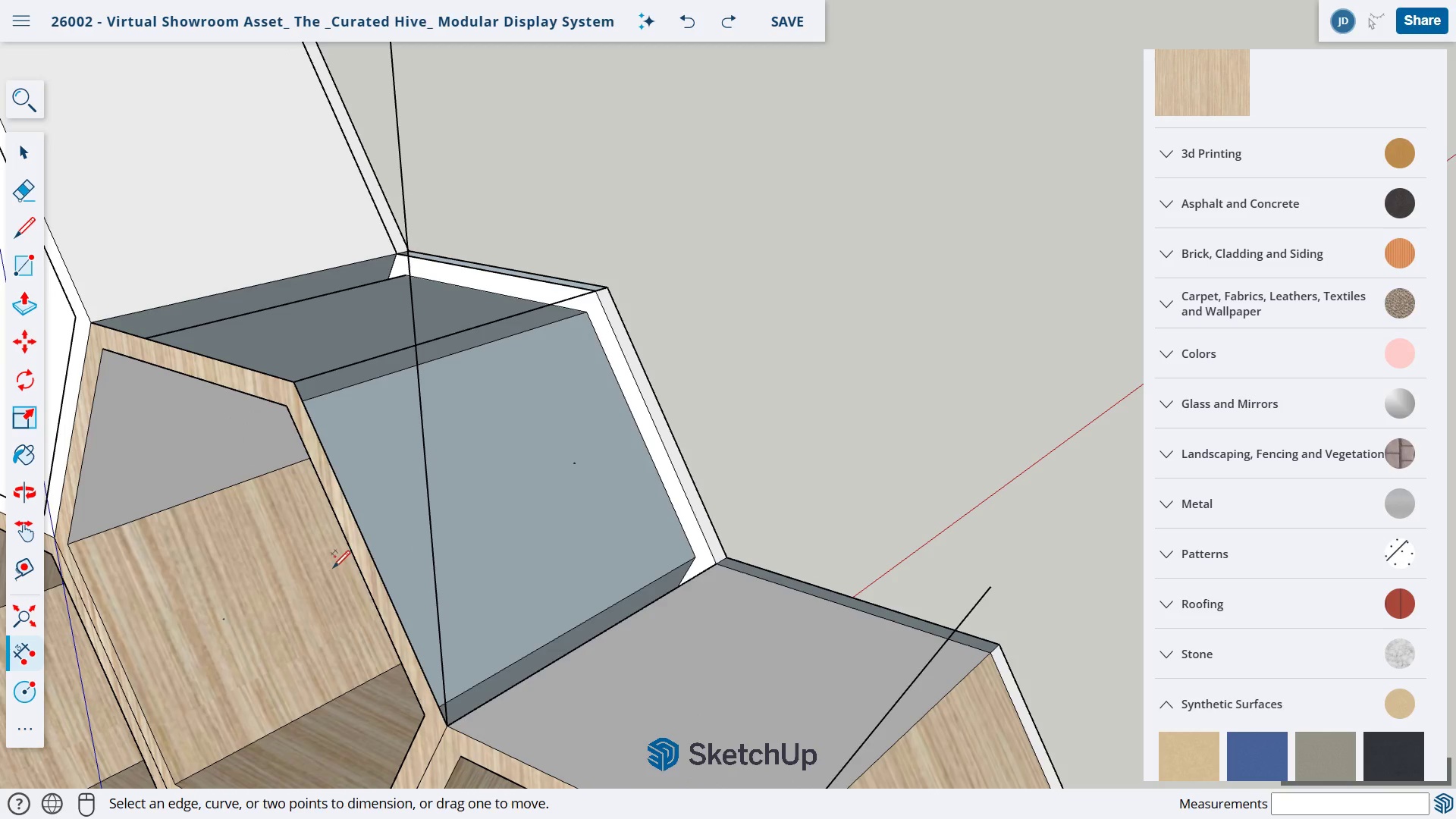 
scroll: coordinate [334, 571], scroll_direction: down, amount: 3.0
 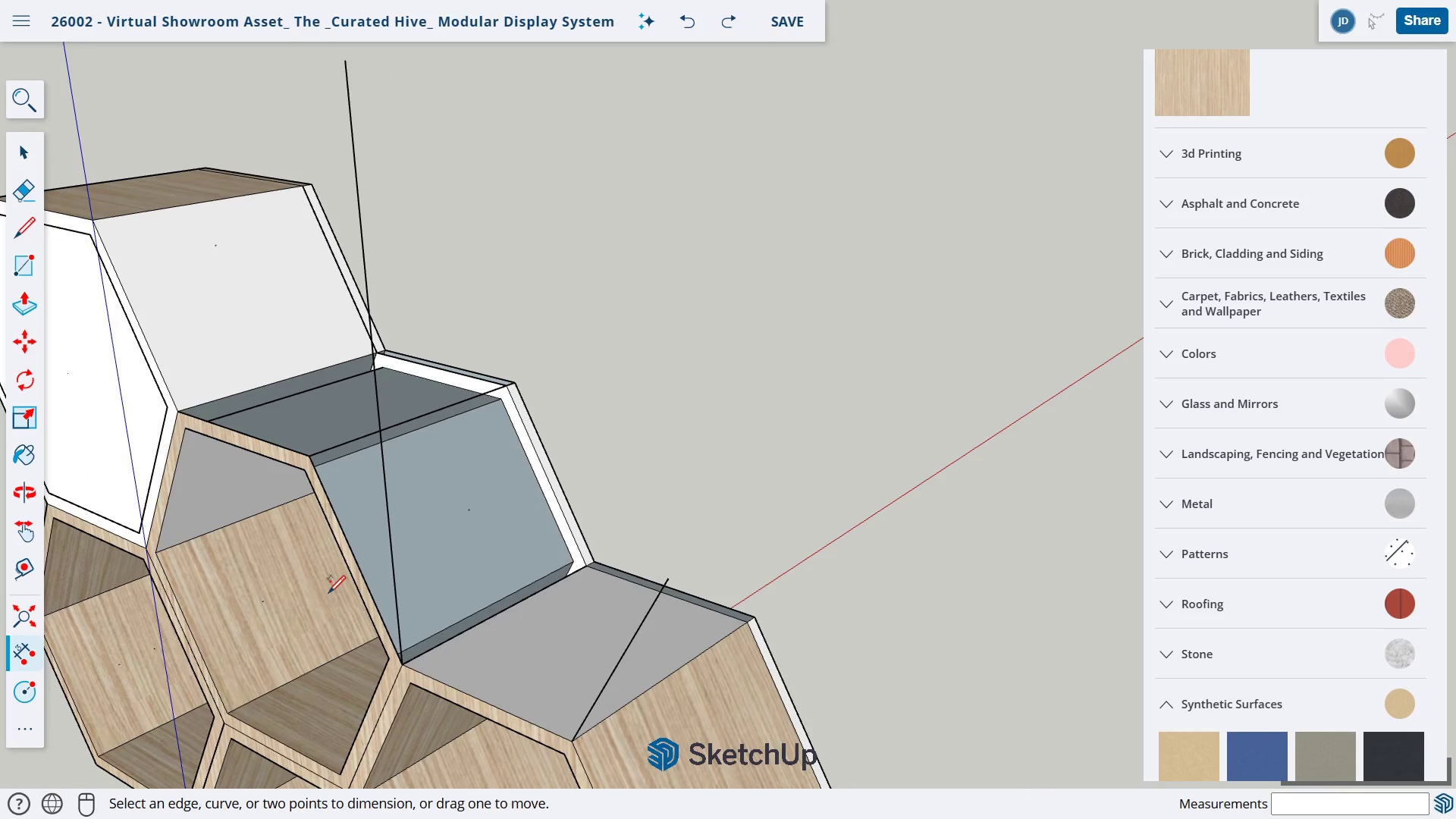 
key(L)
 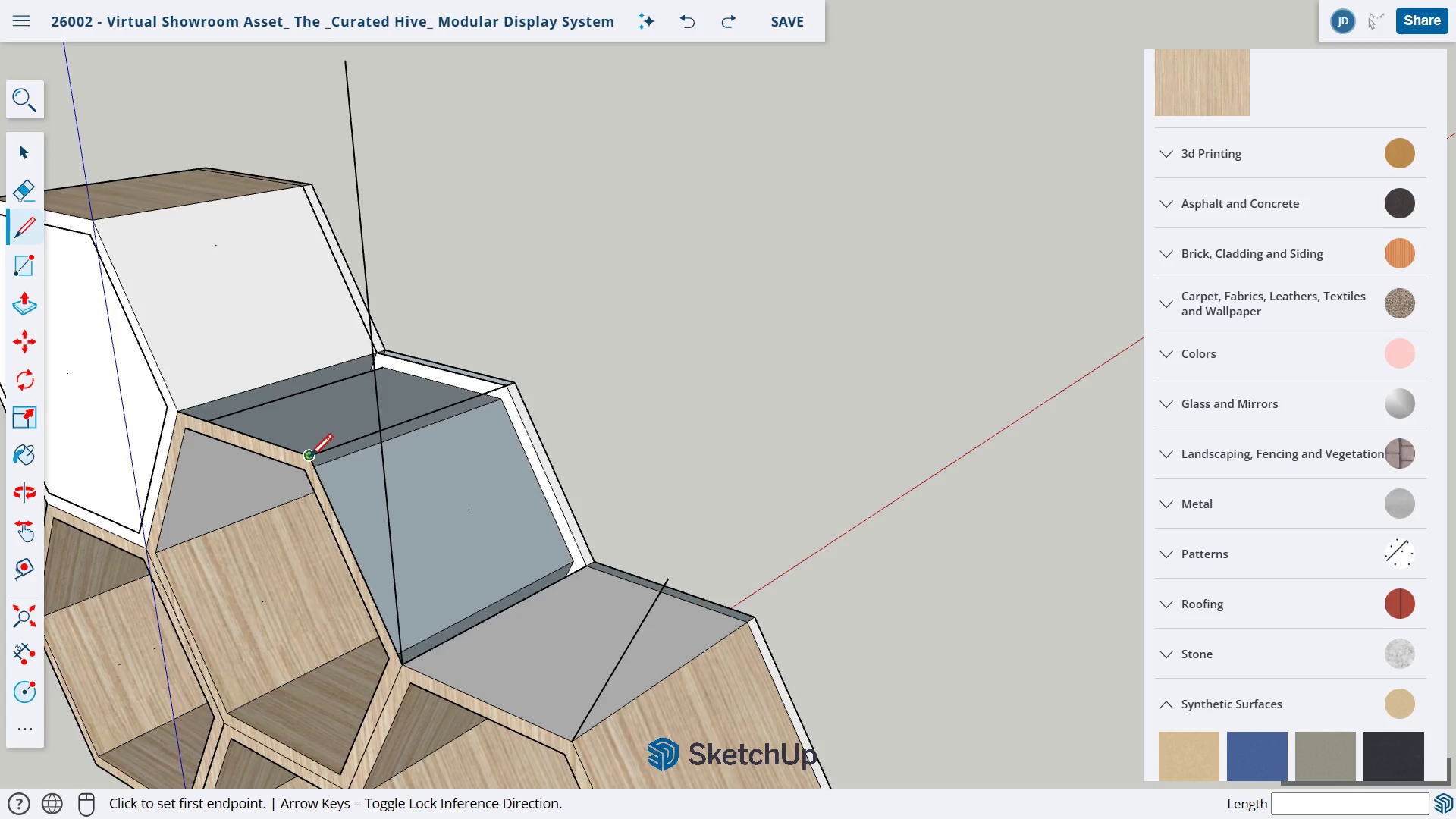 
left_click_drag(start_coordinate=[309, 457], to_coordinate=[309, 448])
 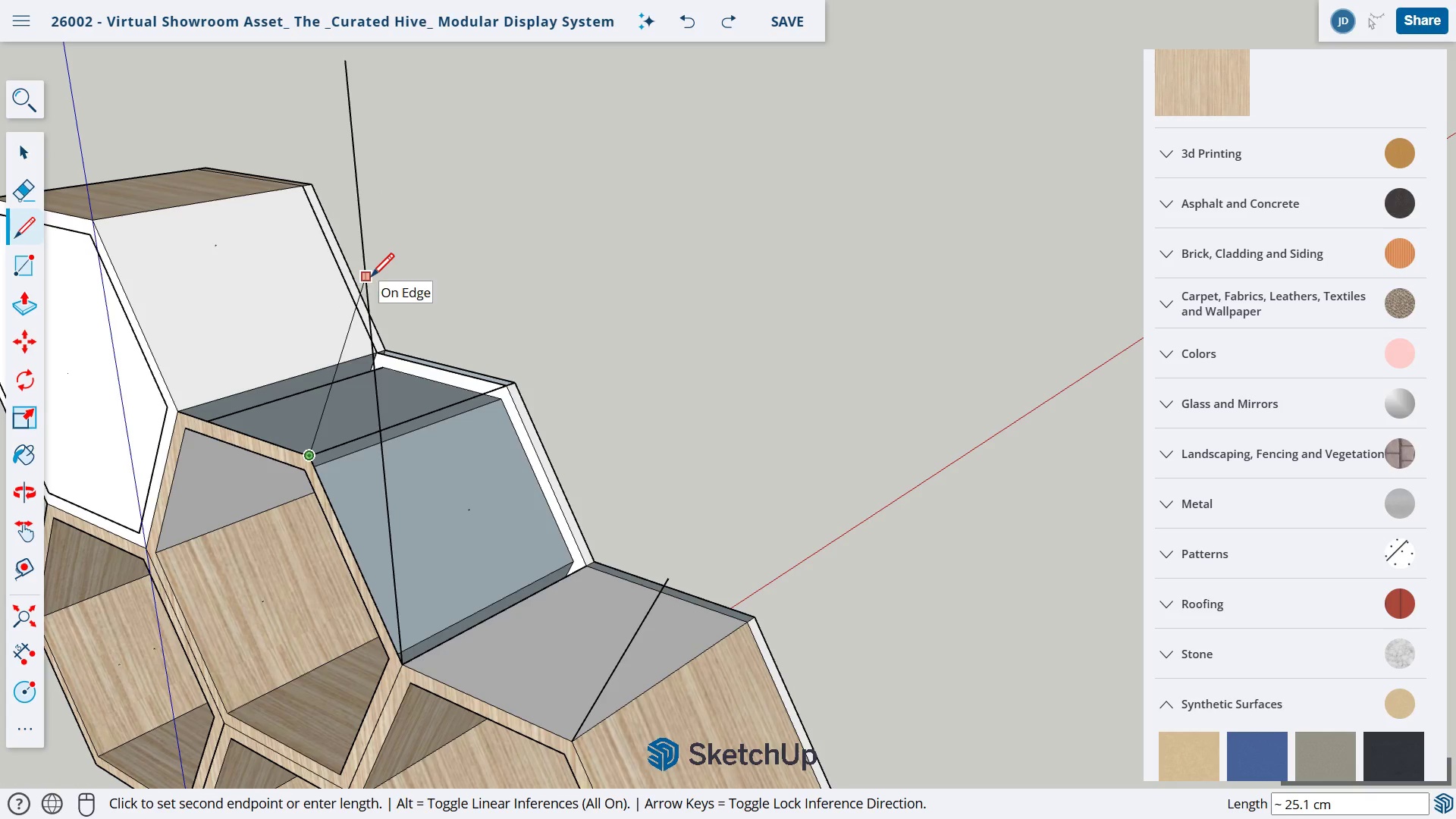 
wait(5.11)
 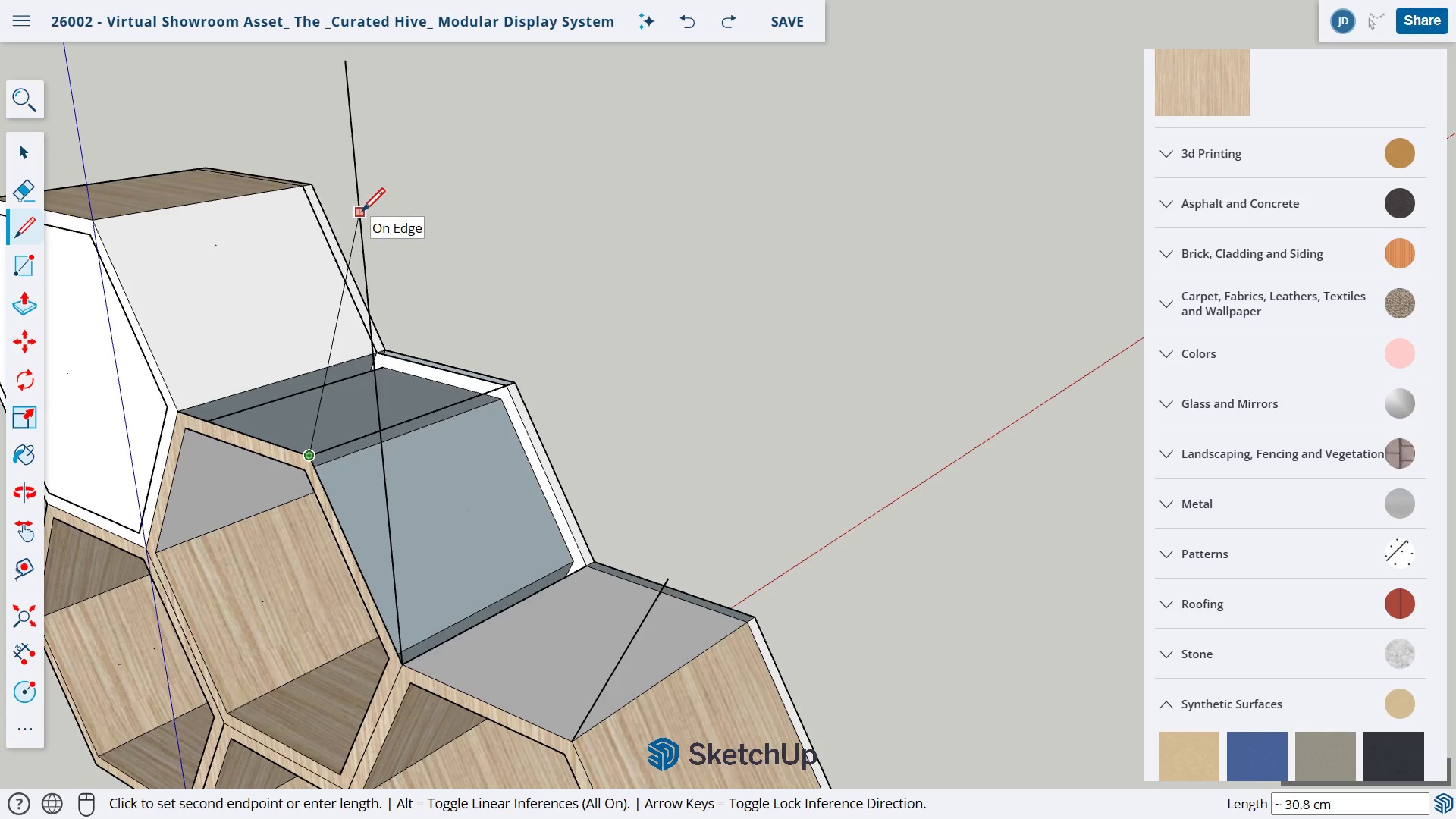 
left_click([369, 279])
 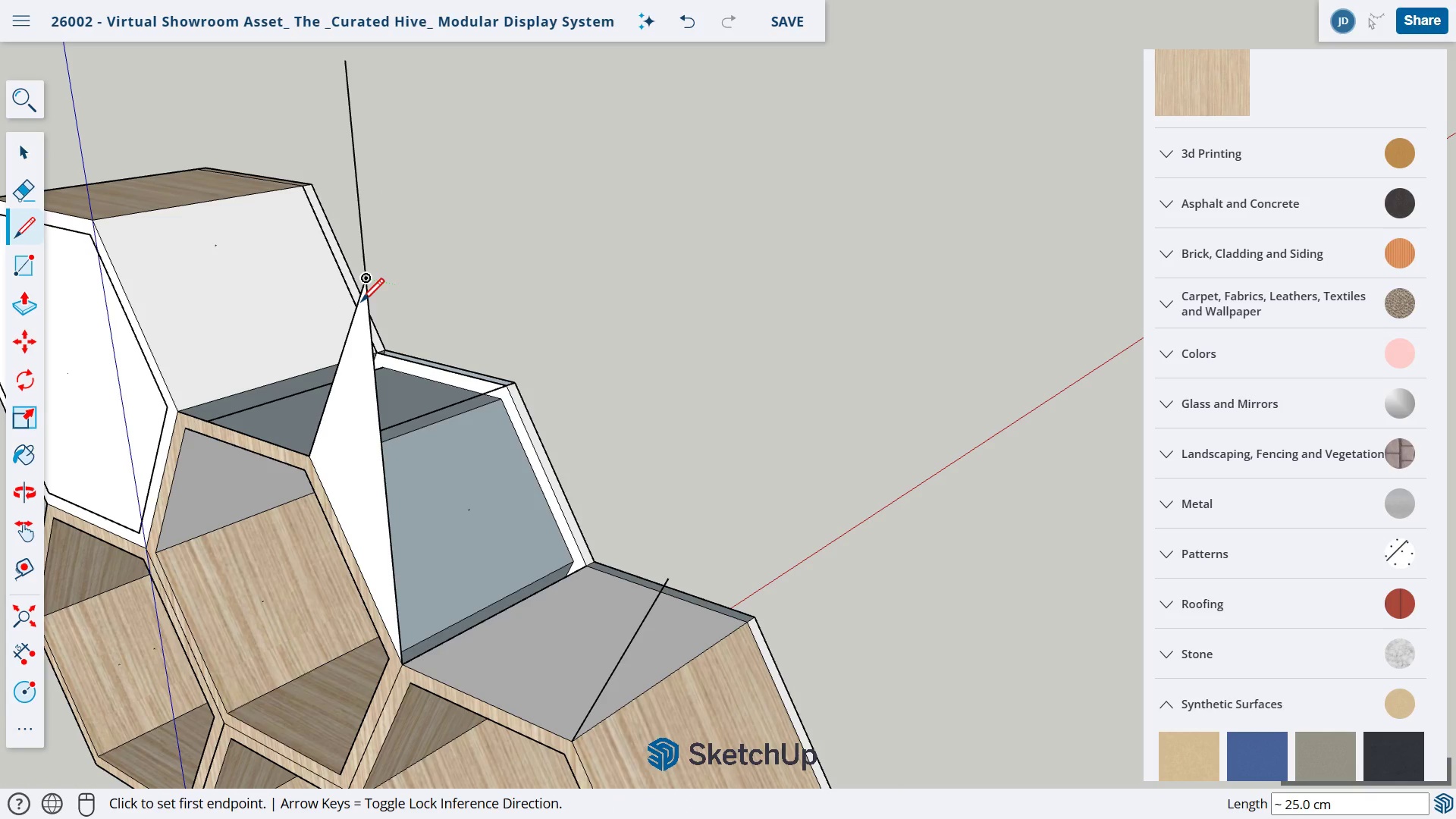 
left_click([14, 654])
 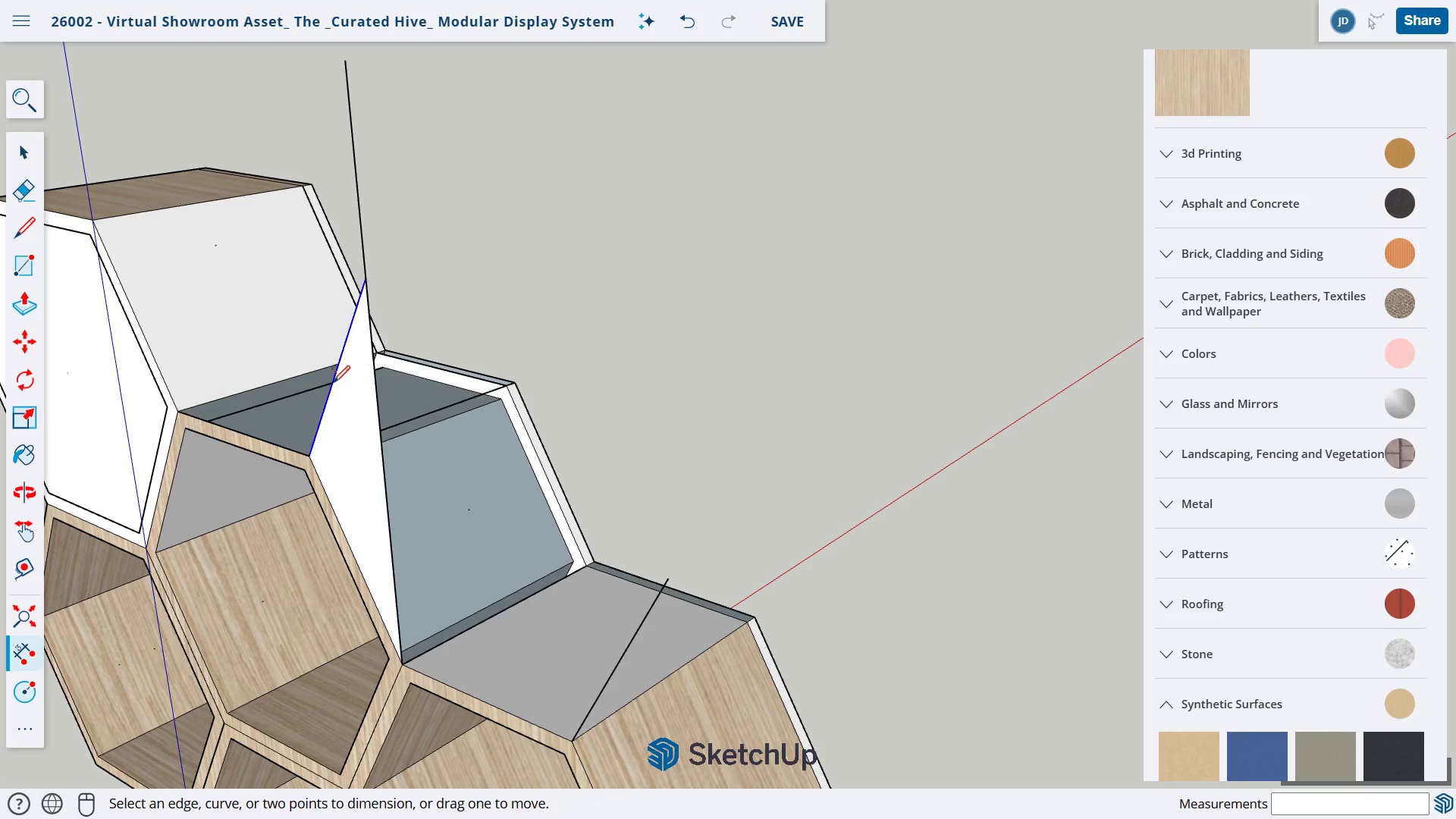 
left_click_drag(start_coordinate=[332, 385], to_coordinate=[250, 345])
 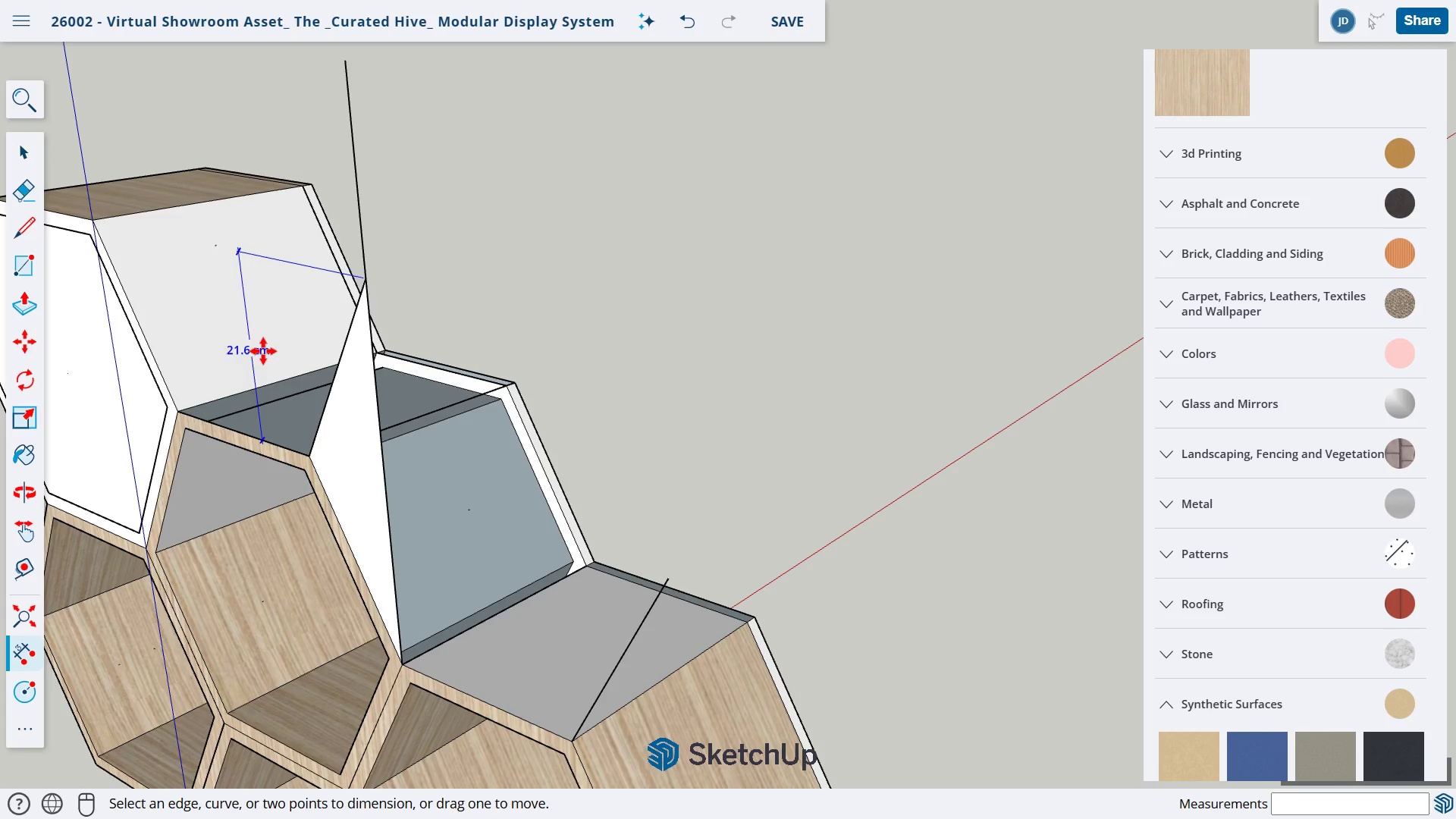 
key(Control+ControlLeft)
 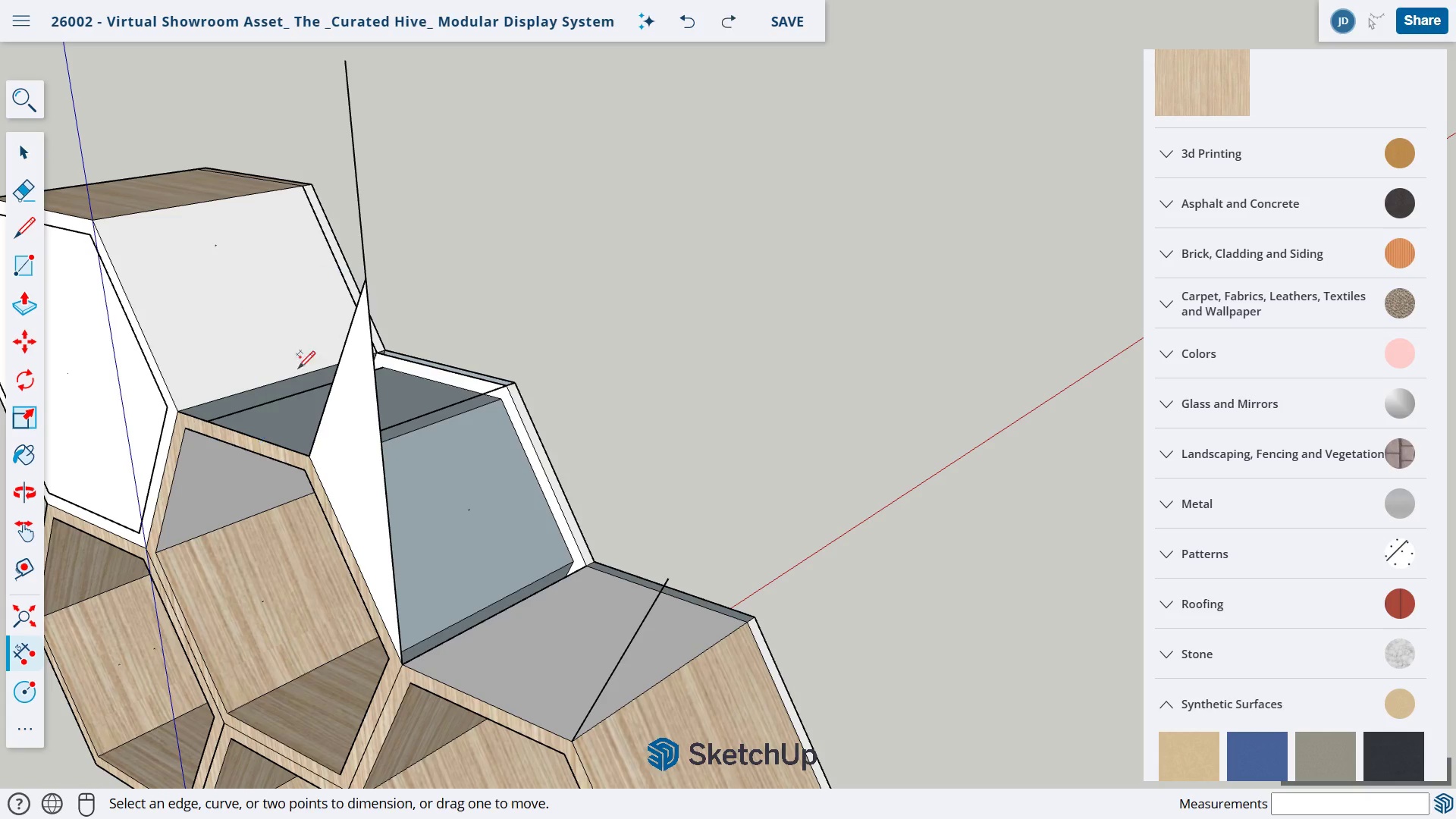 
key(Control+Z)
 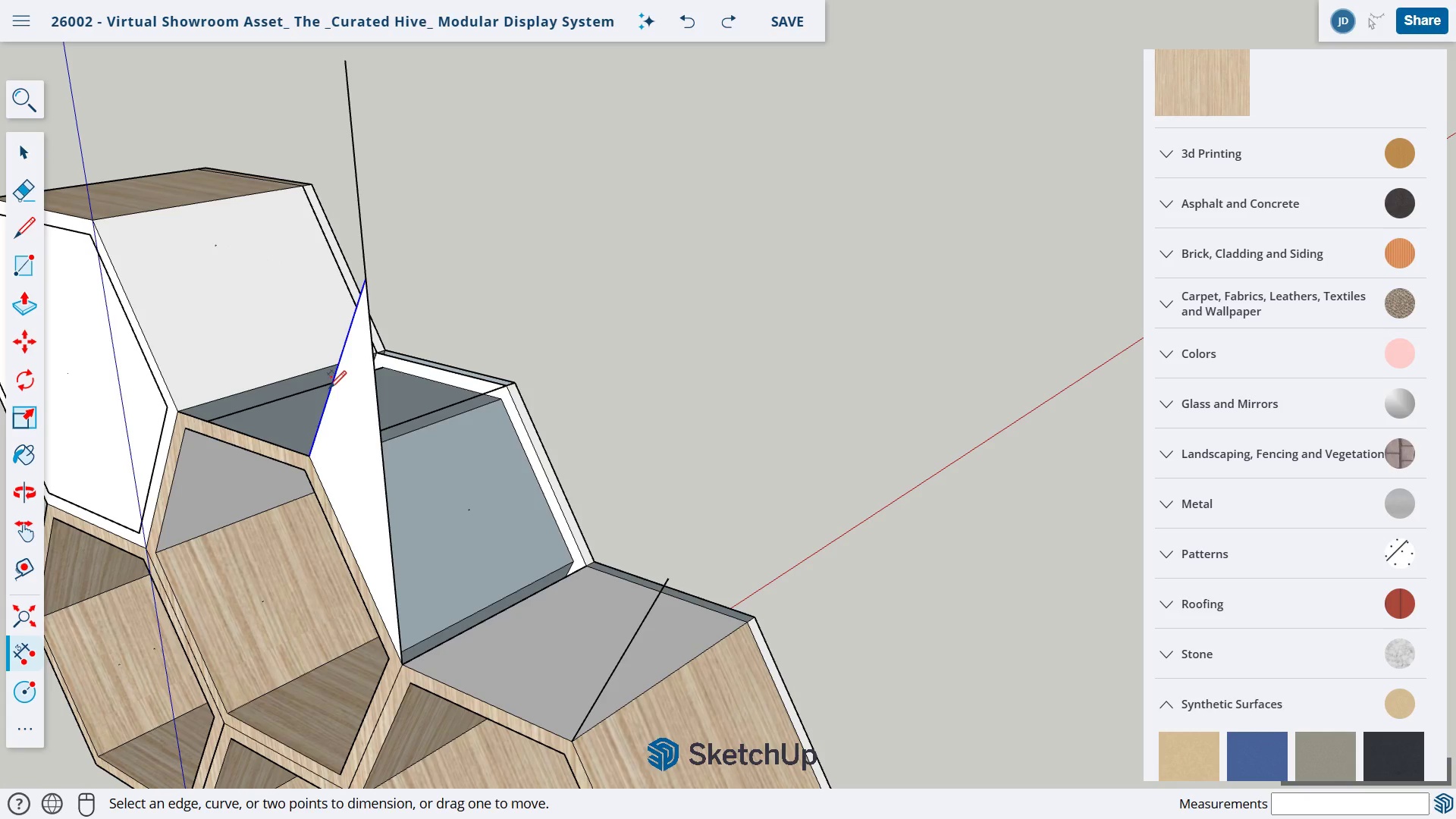 
left_click_drag(start_coordinate=[328, 391], to_coordinate=[297, 336])
 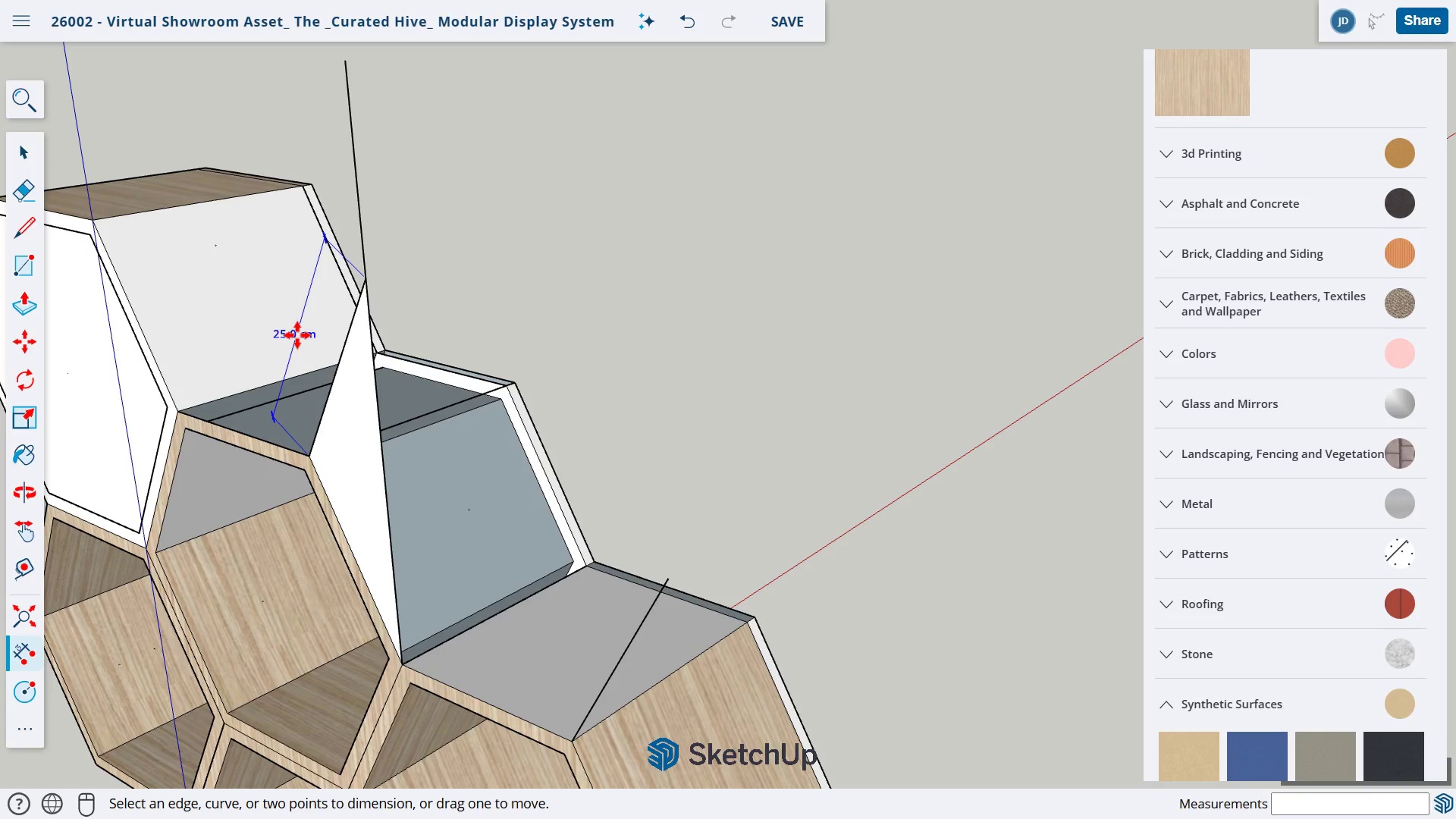 
key(Control+ControlLeft)
 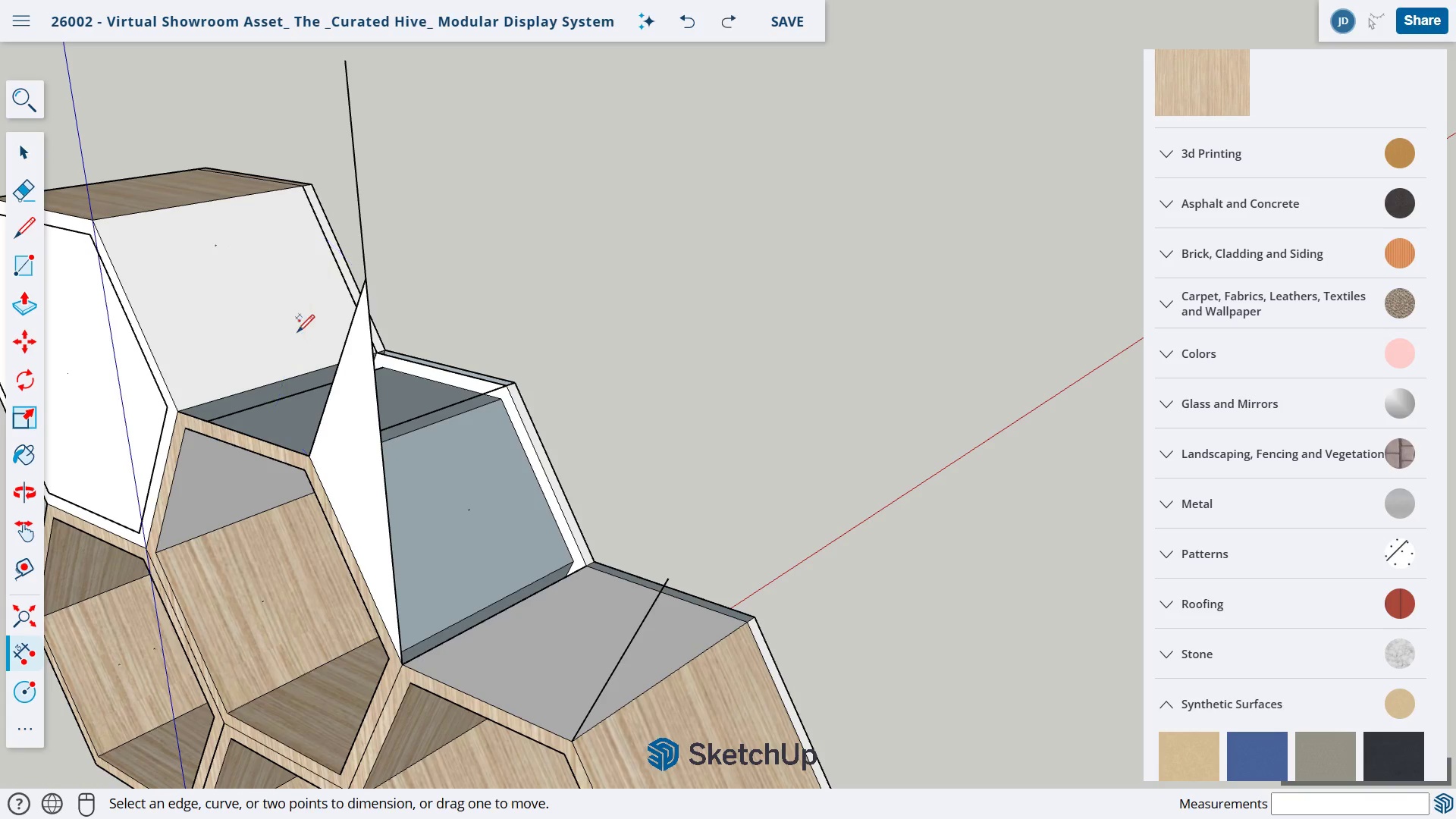 
key(Control+Z)
 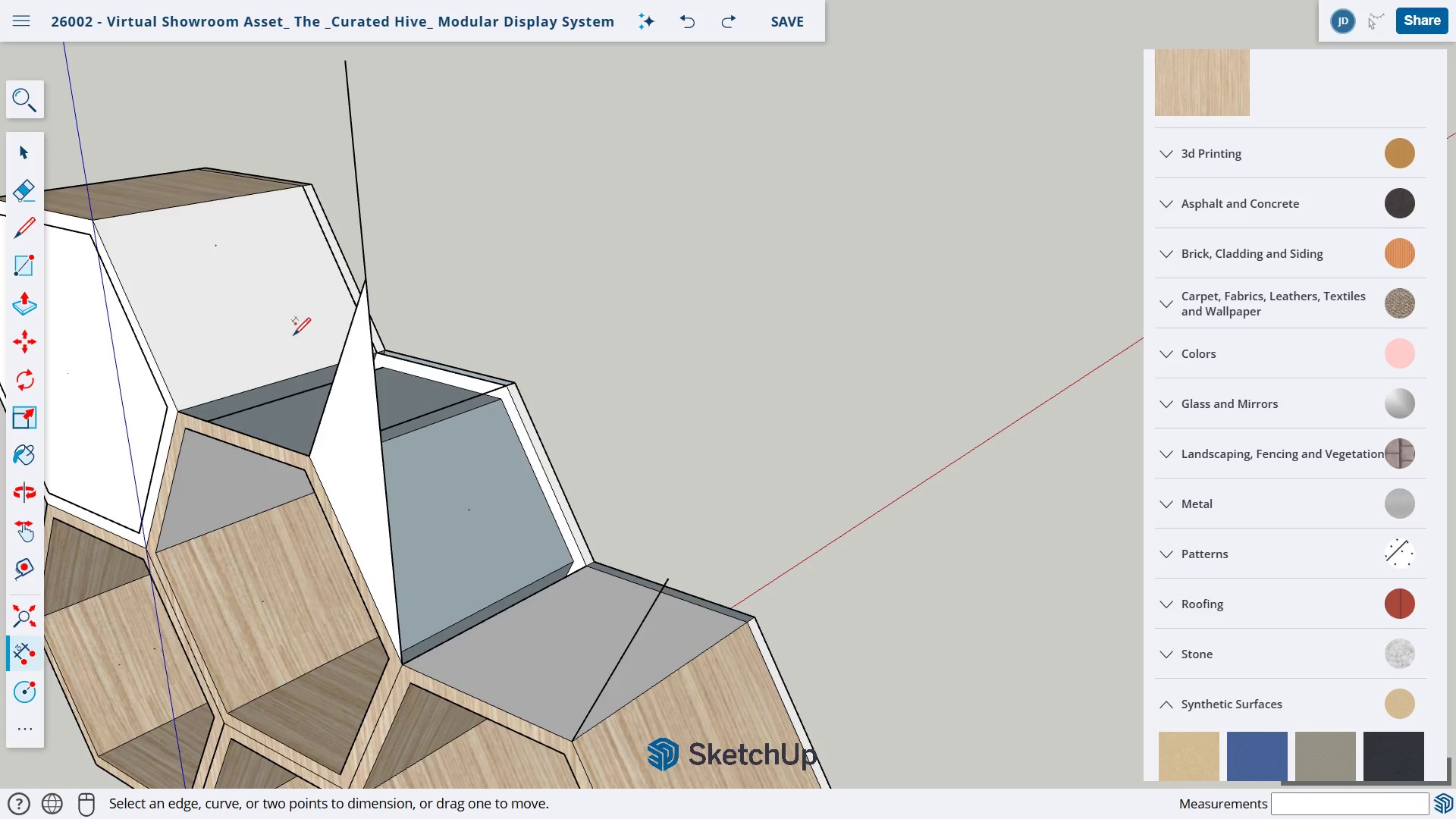 
left_click_drag(start_coordinate=[294, 341], to_coordinate=[298, 341])
 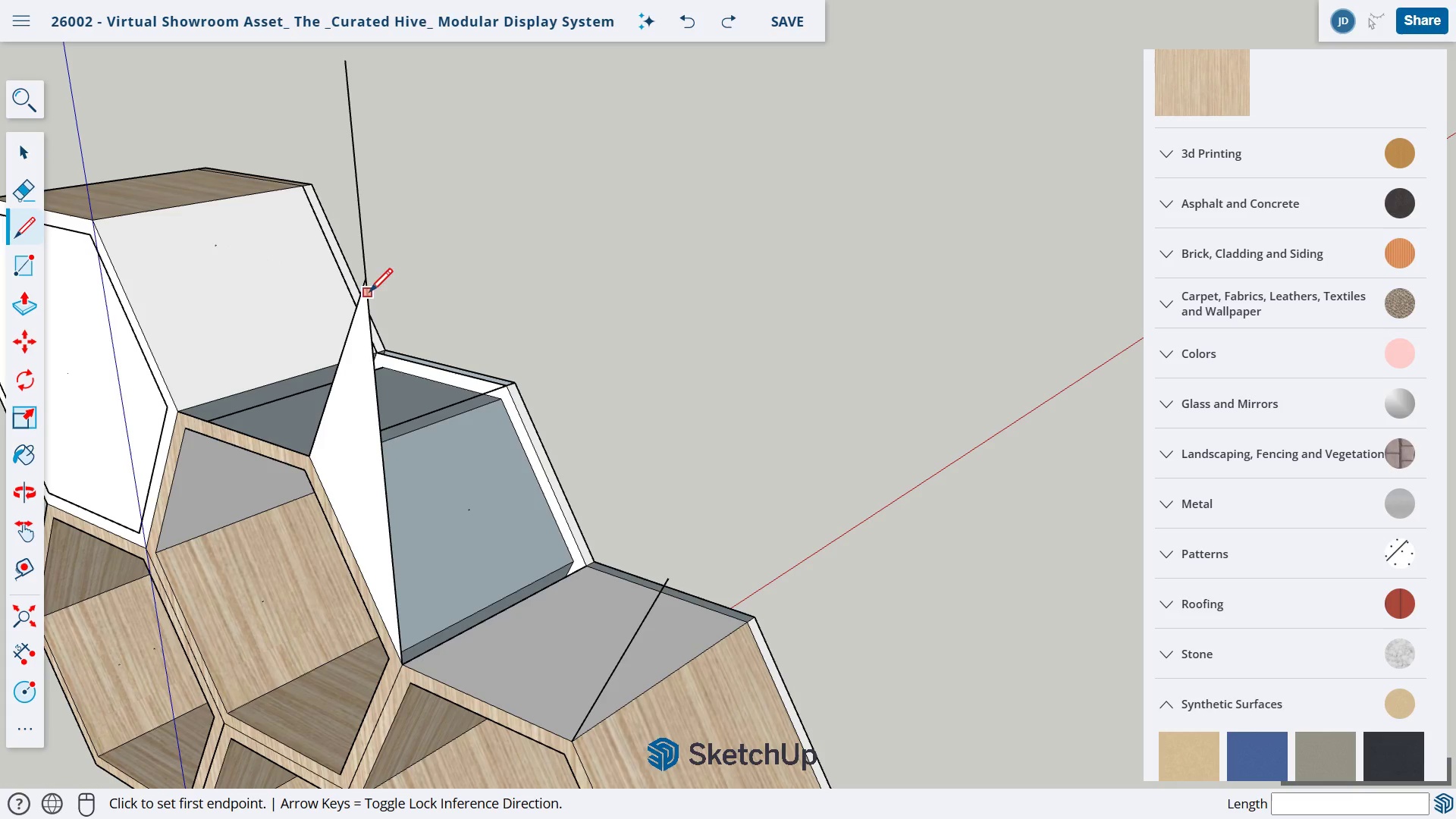 
key(L)
 